 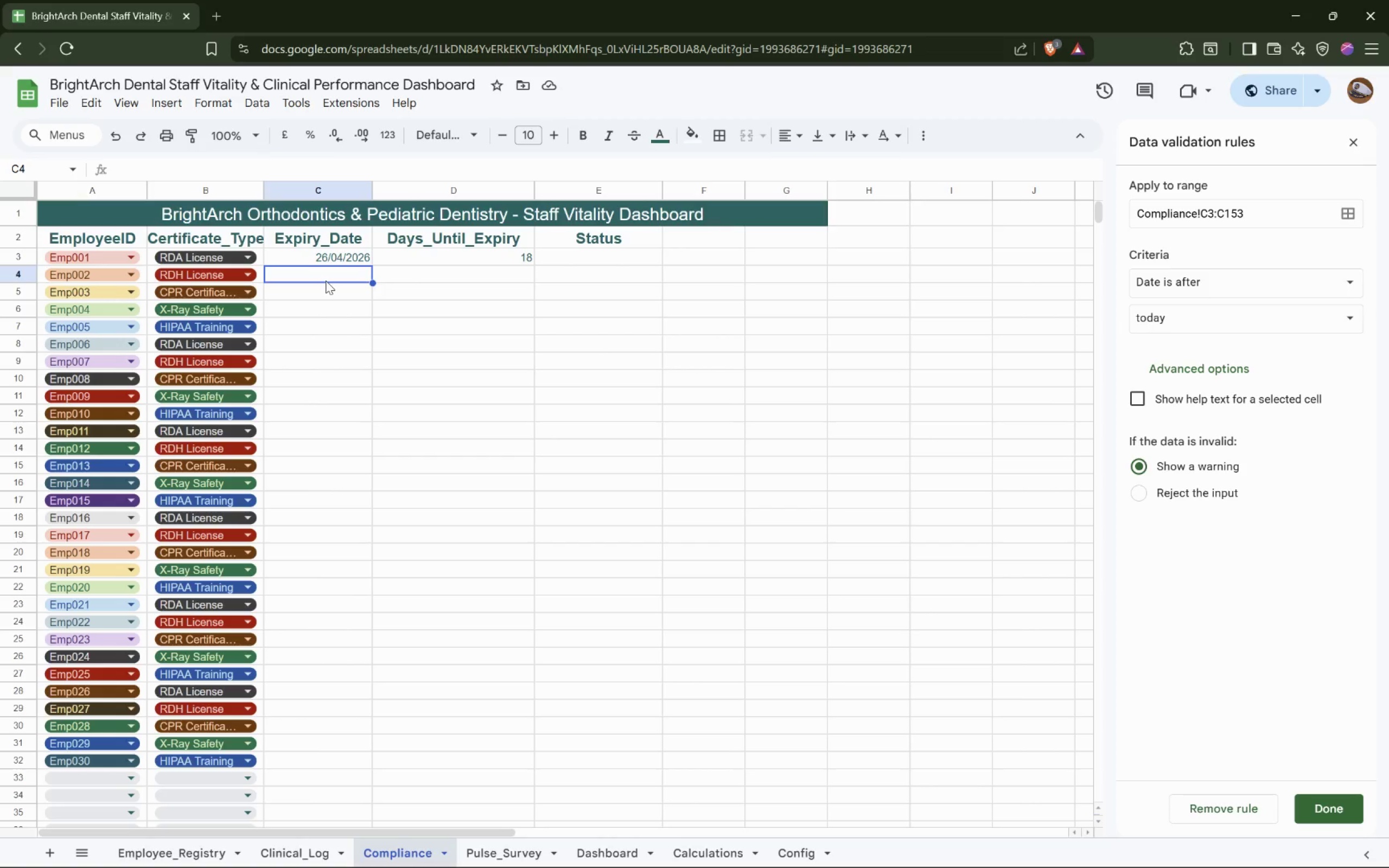 
double_click([328, 276])
 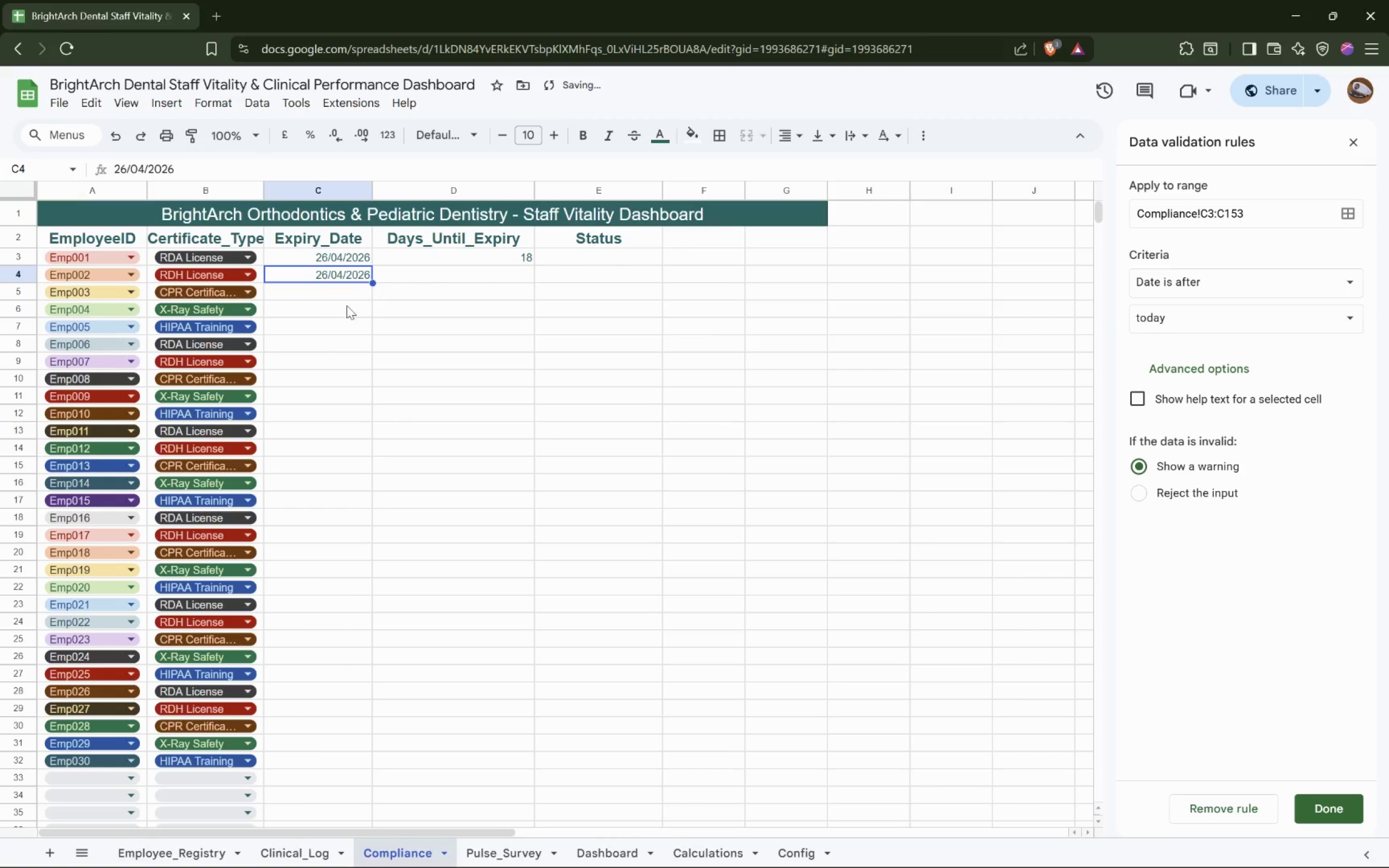 
left_click([362, 256])
 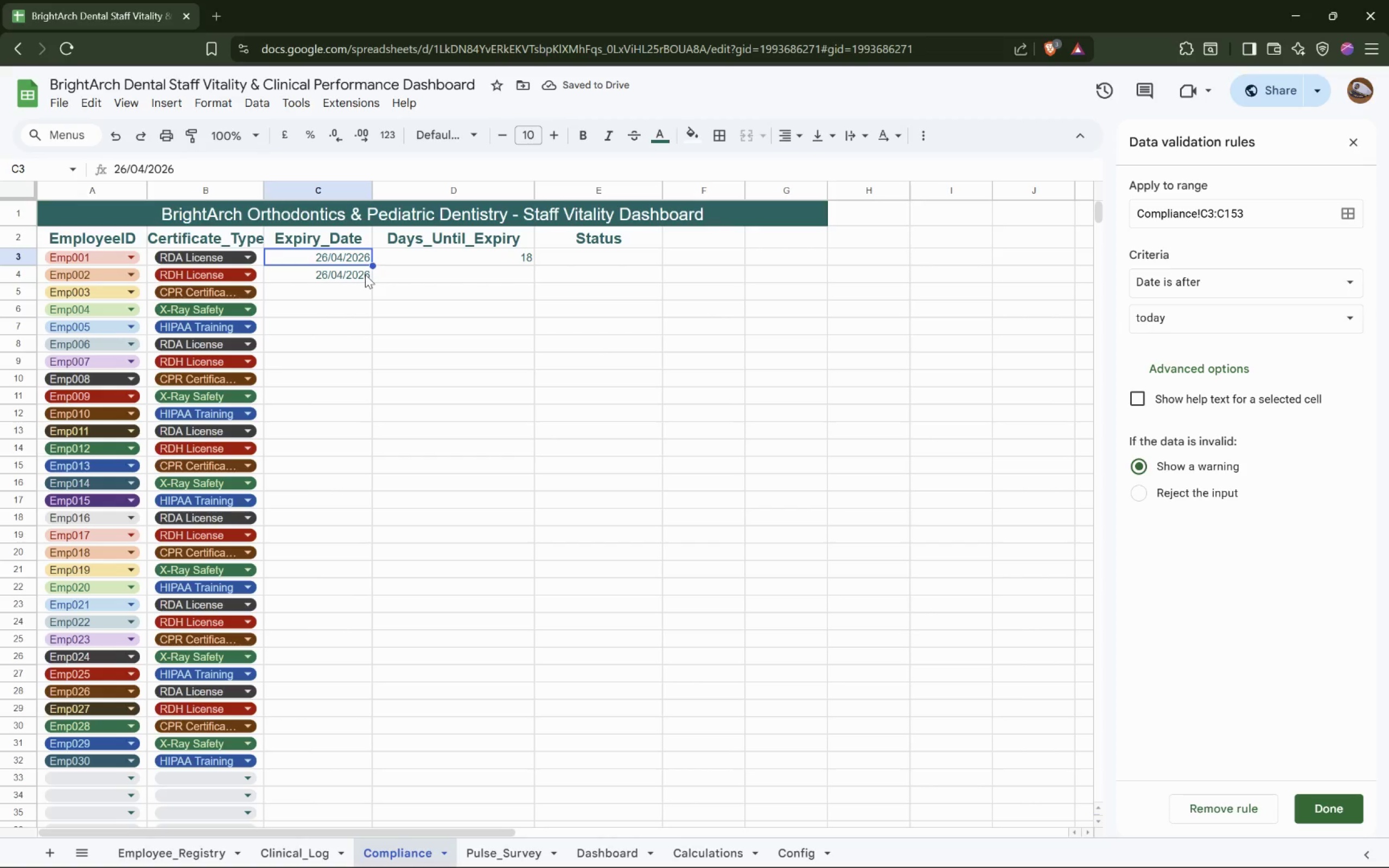 
key(Shift+ShiftLeft)
 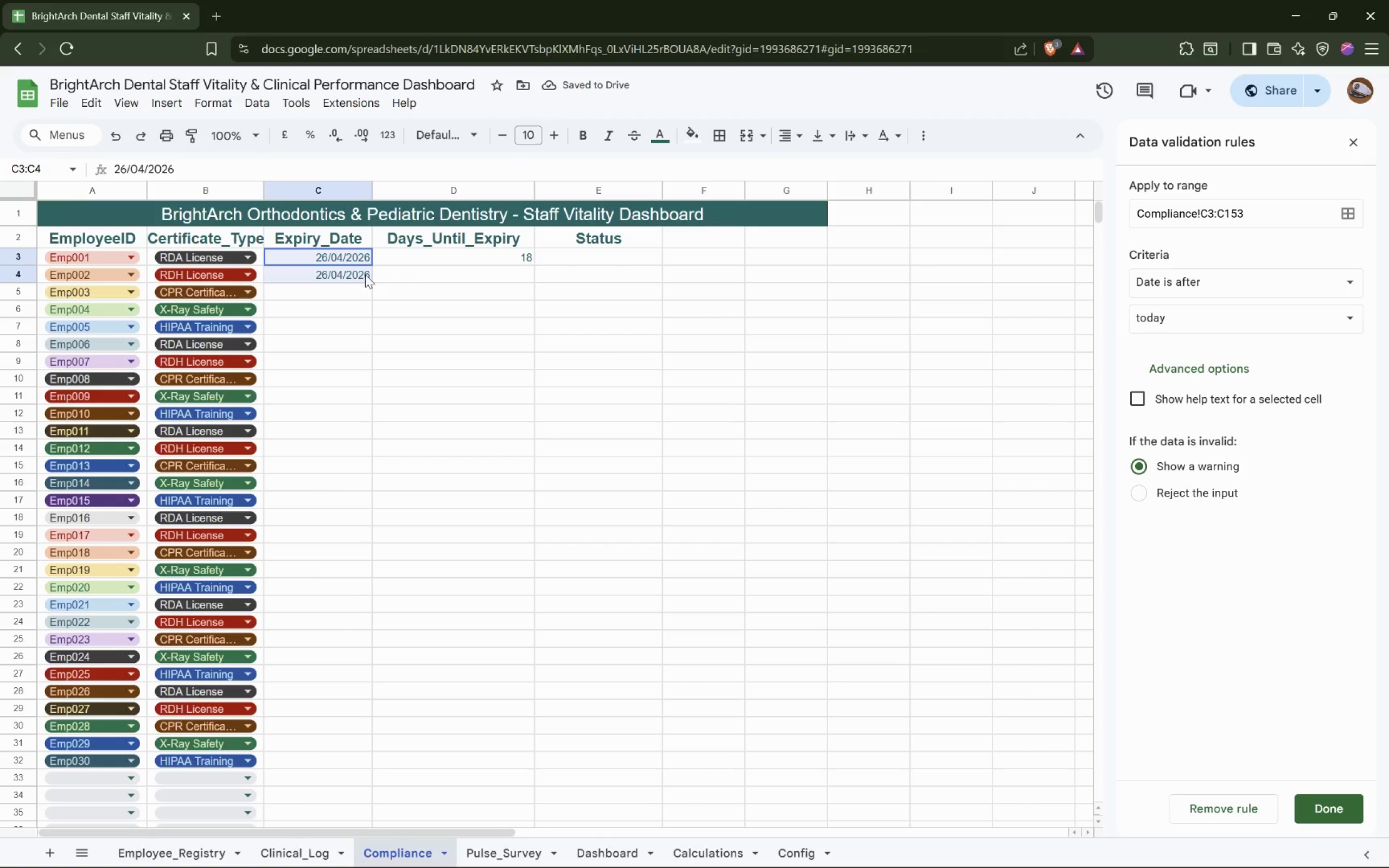 
left_click([365, 275])
 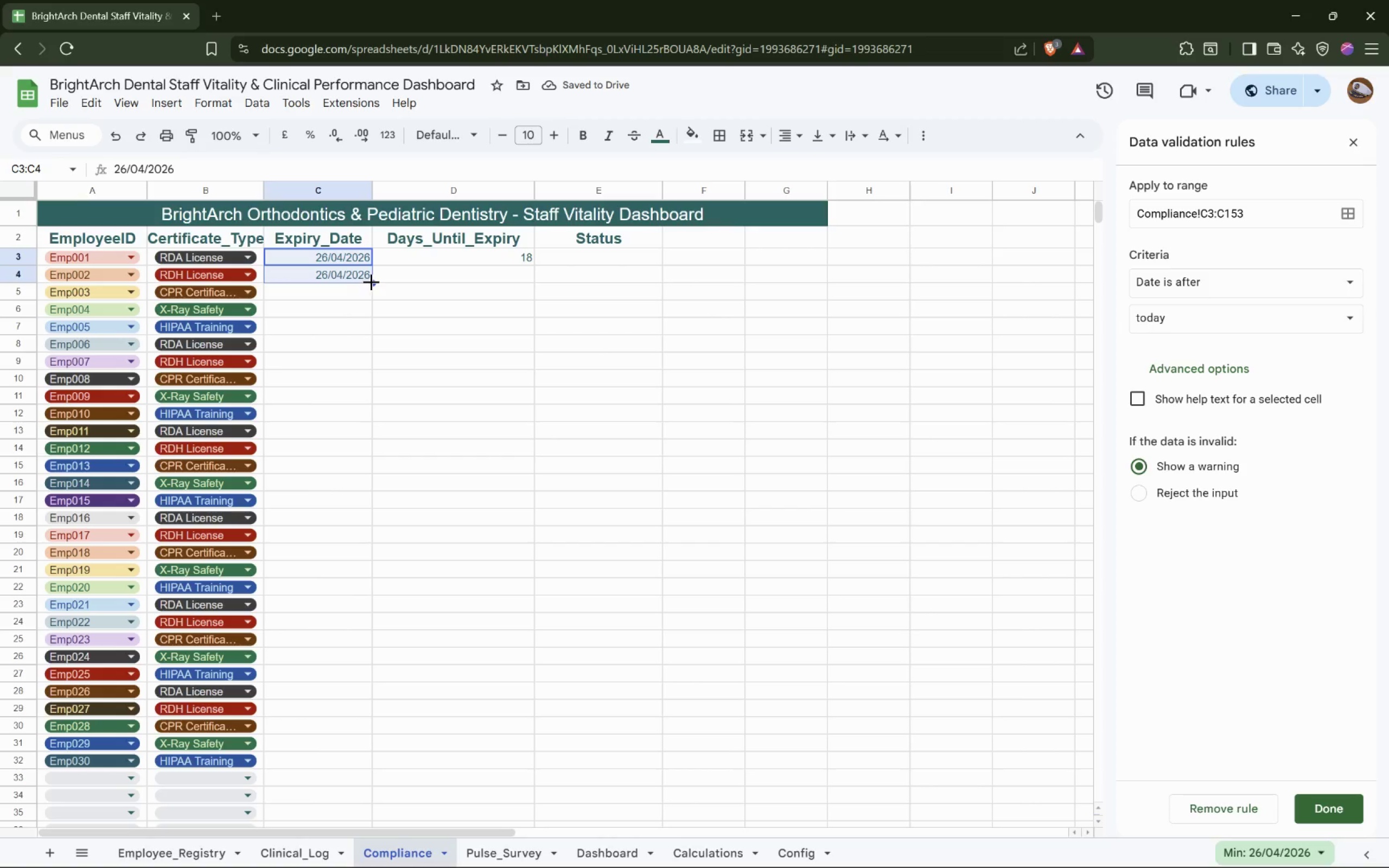 
left_click_drag(start_coordinate=[372, 282], to_coordinate=[343, 592])
 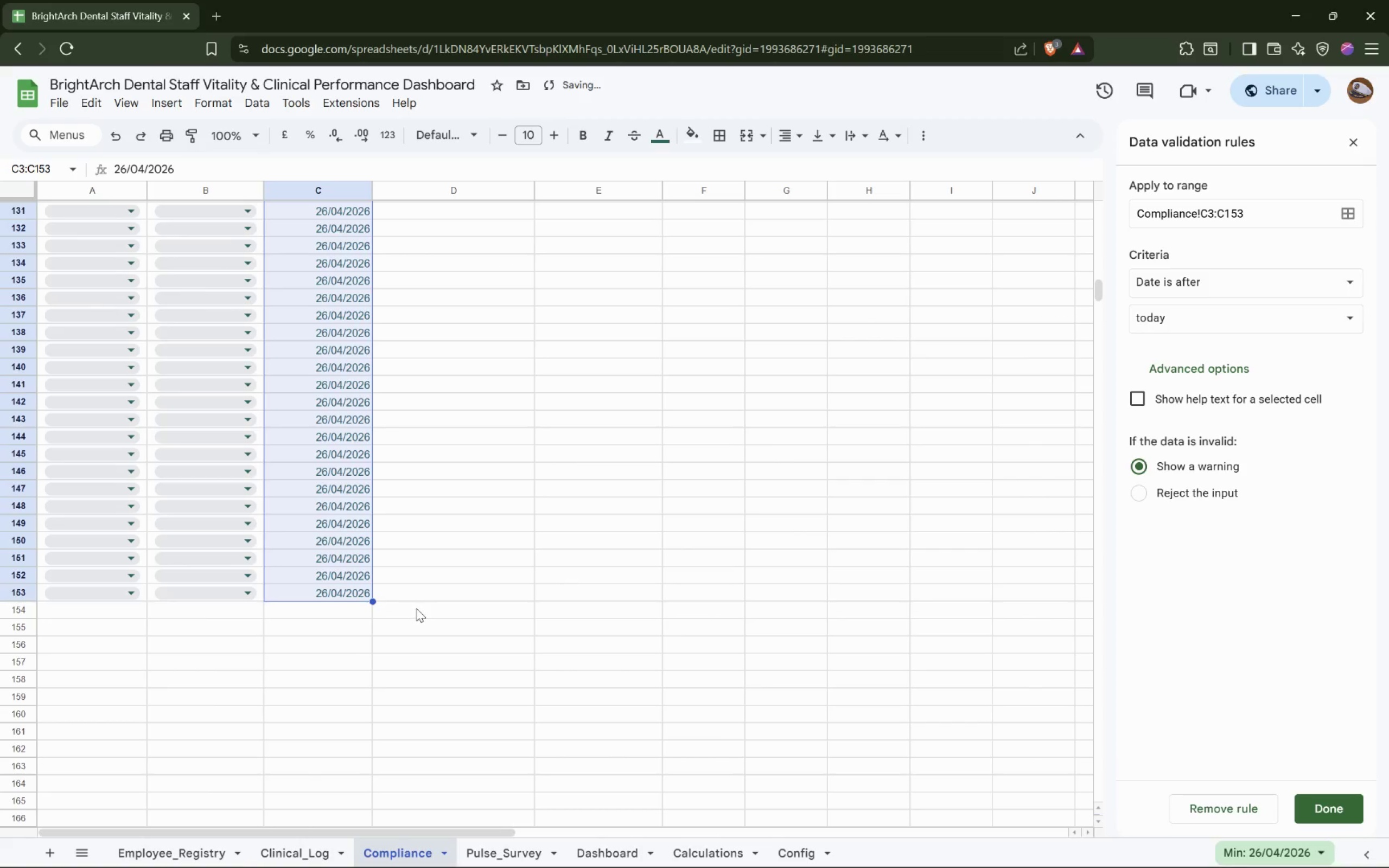 
left_click([420, 603])
 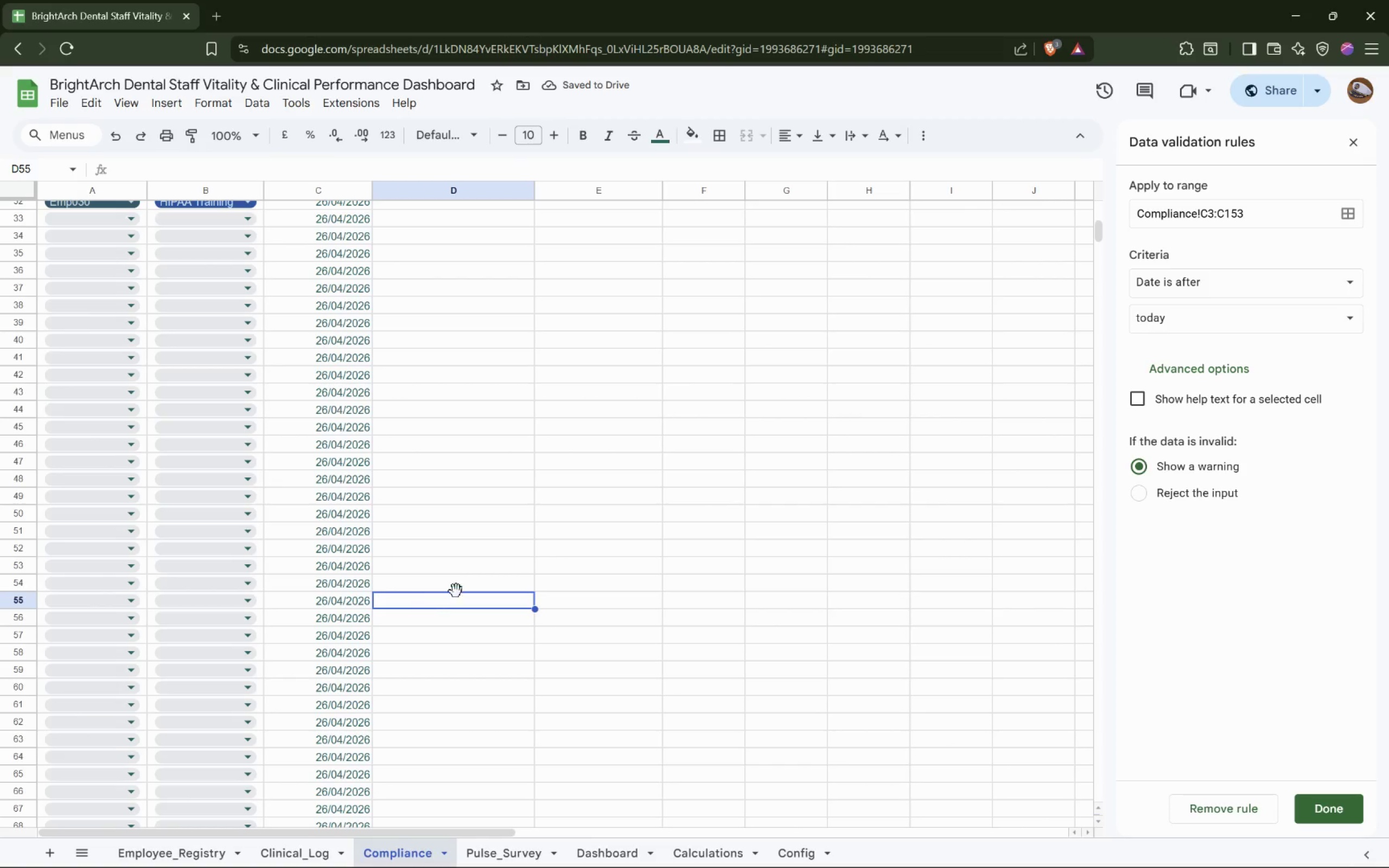 
scroll: coordinate [510, 577], scroll_direction: up, amount: 33.0
 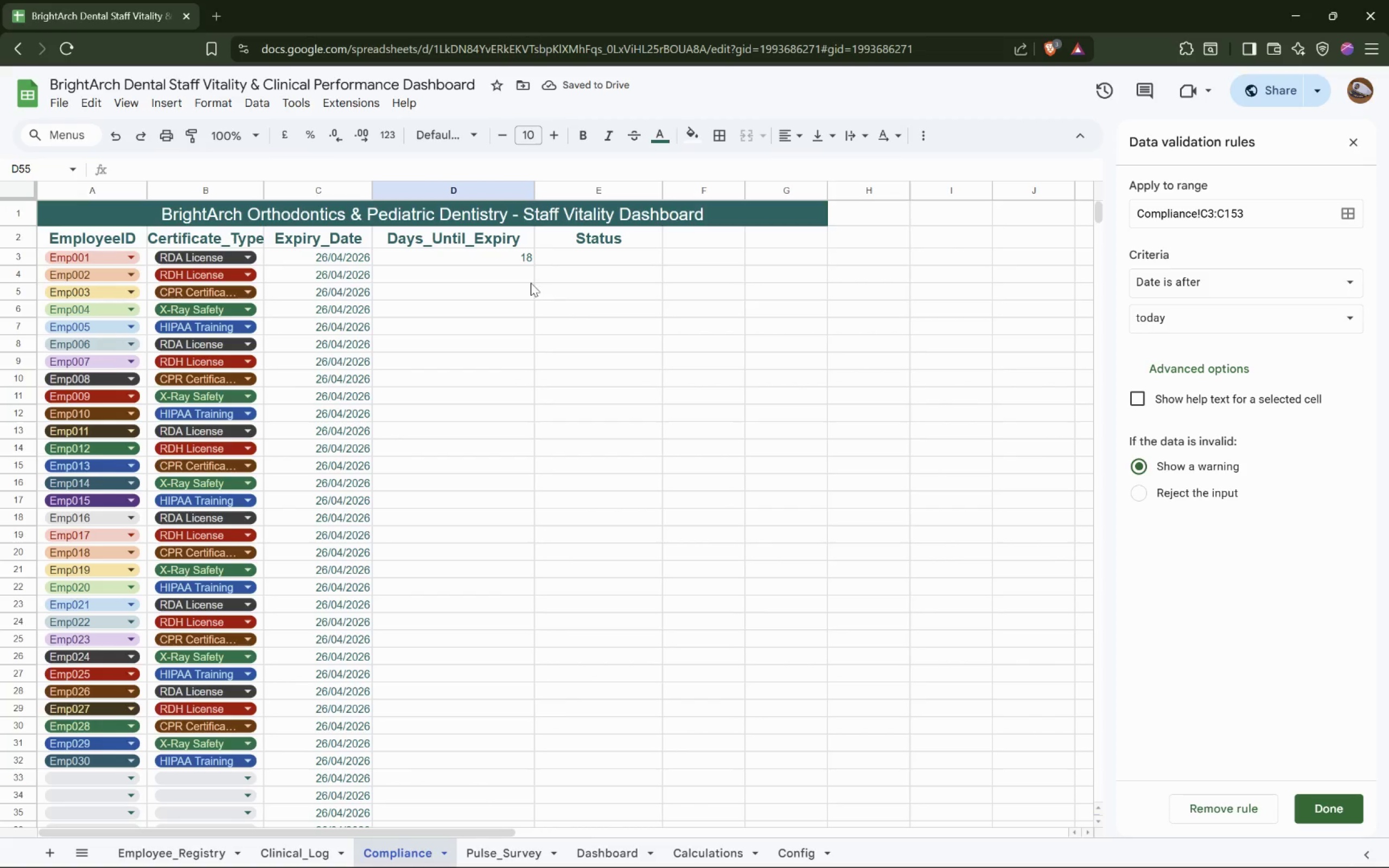 
left_click([515, 257])
 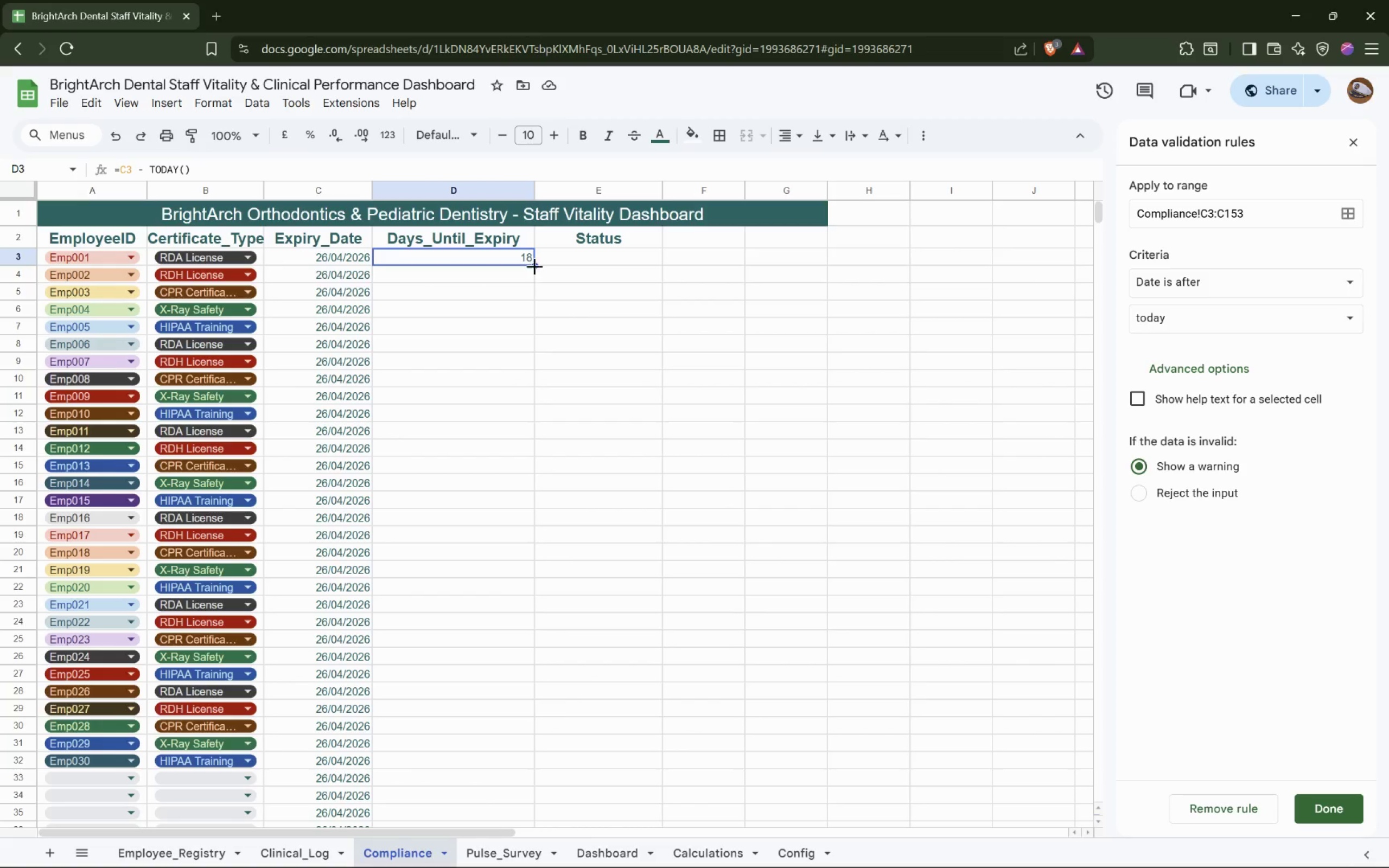 
left_click_drag(start_coordinate=[536, 264], to_coordinate=[567, 520])
 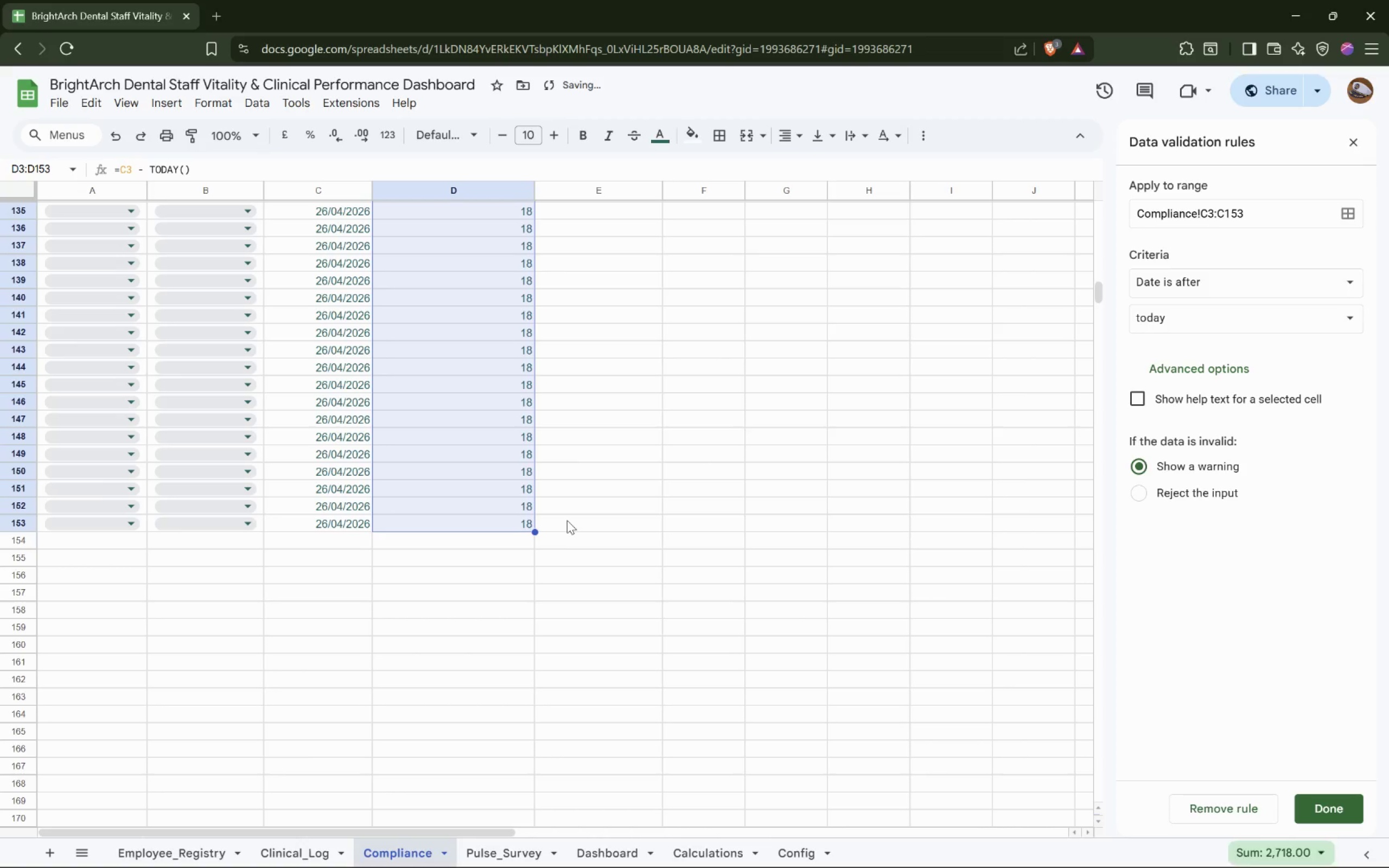 
scroll: coordinate [462, 554], scroll_direction: up, amount: 12.0
 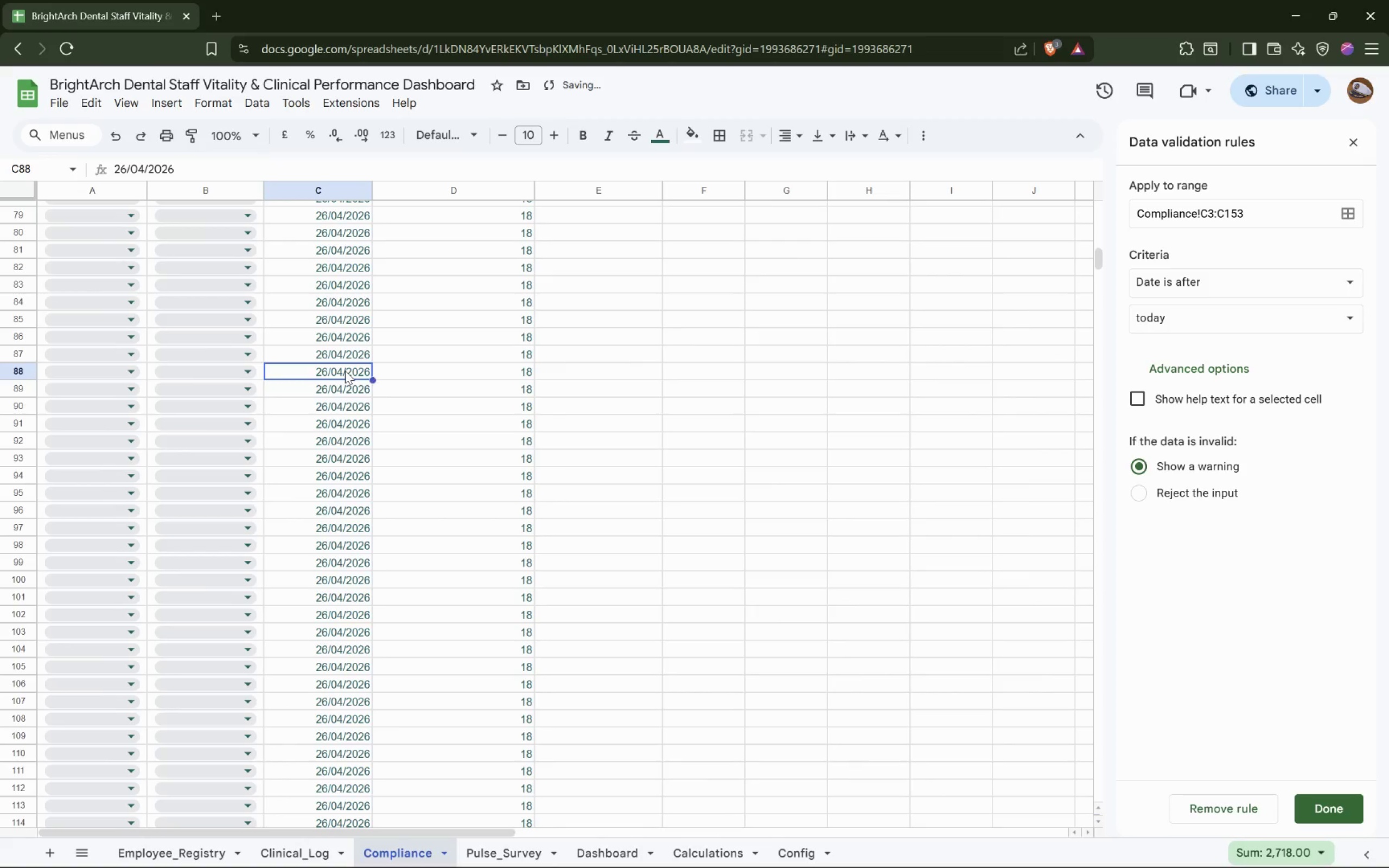 
double_click([343, 373])
 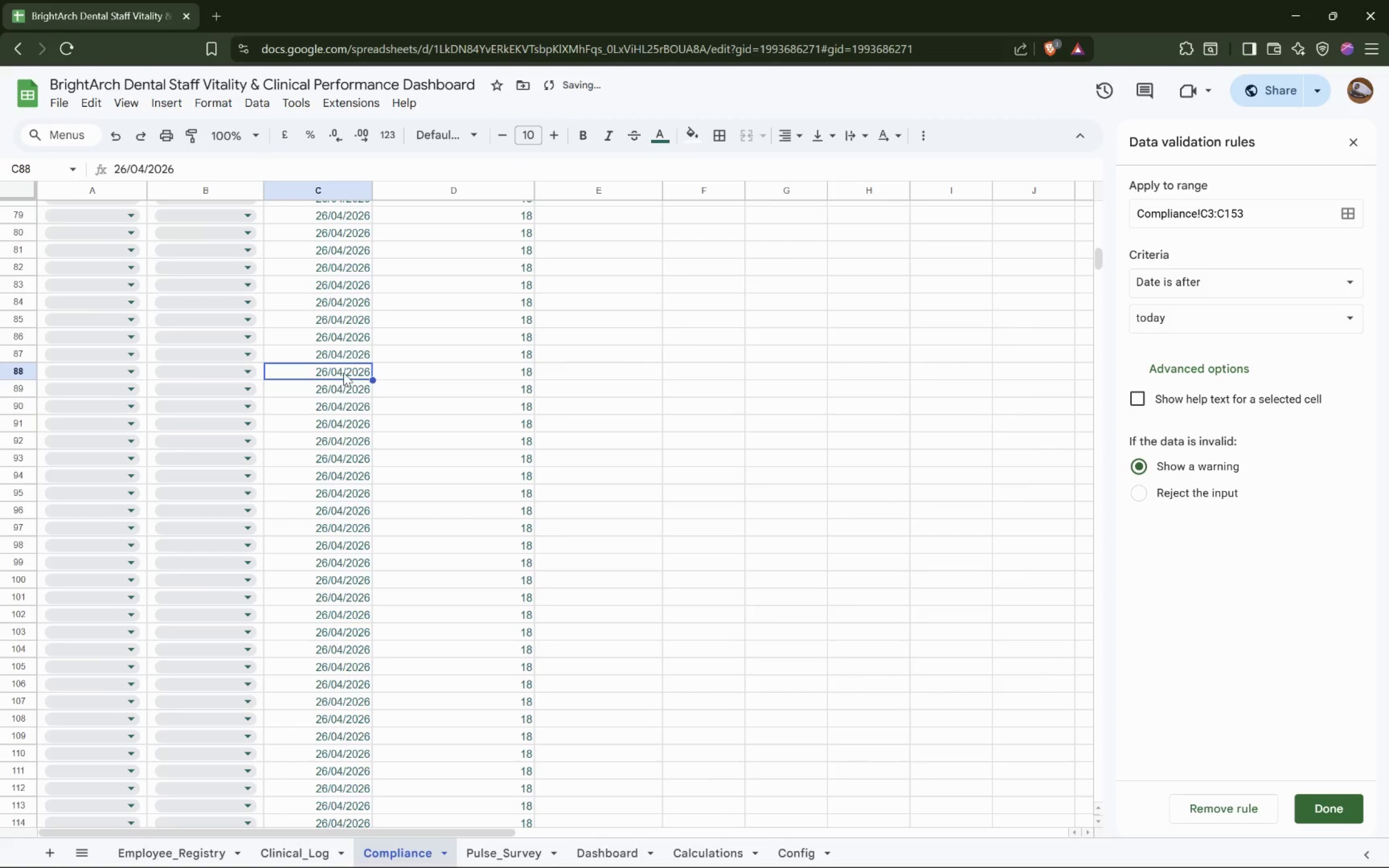 
triple_click([343, 373])
 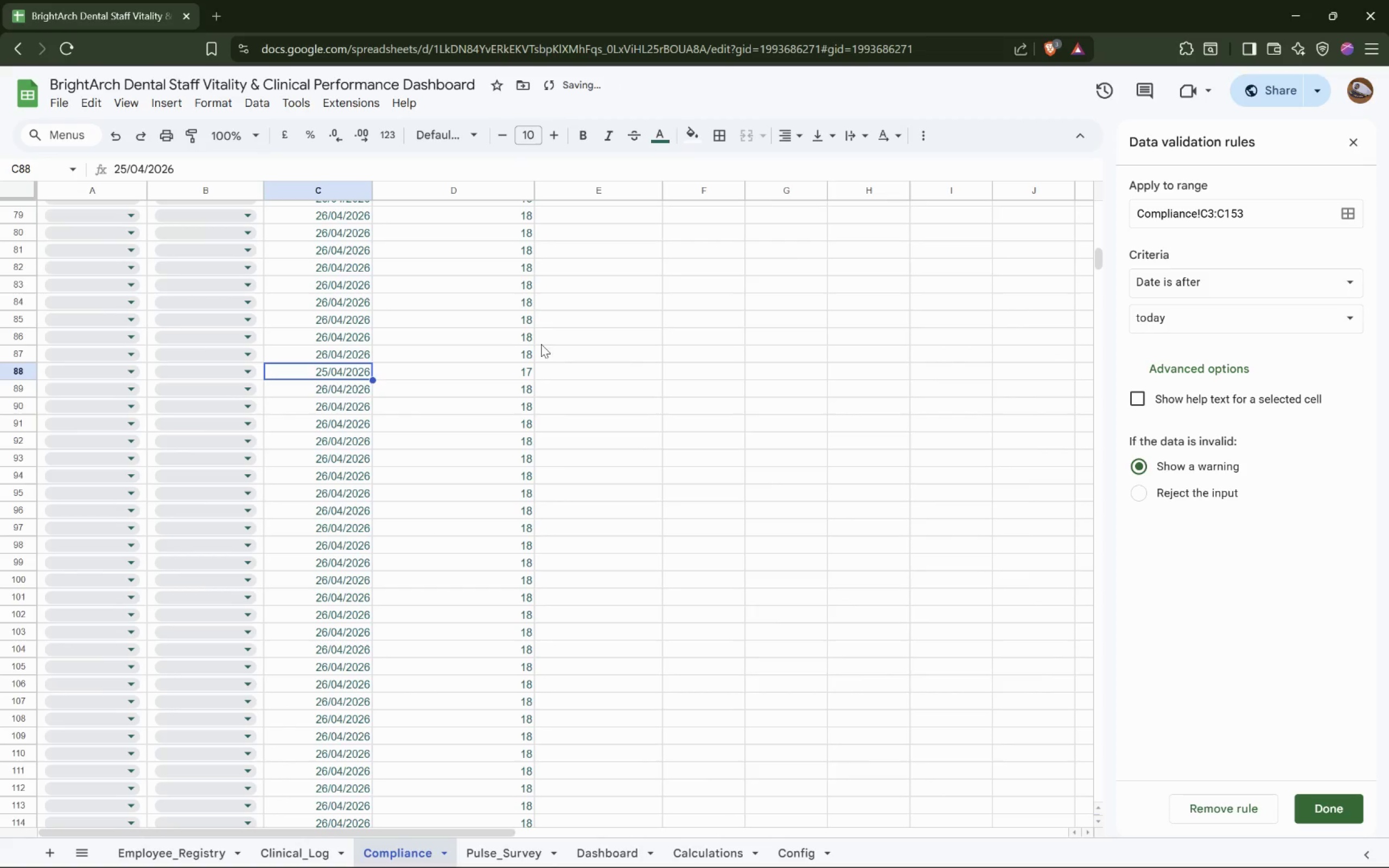 
left_click([526, 376])
 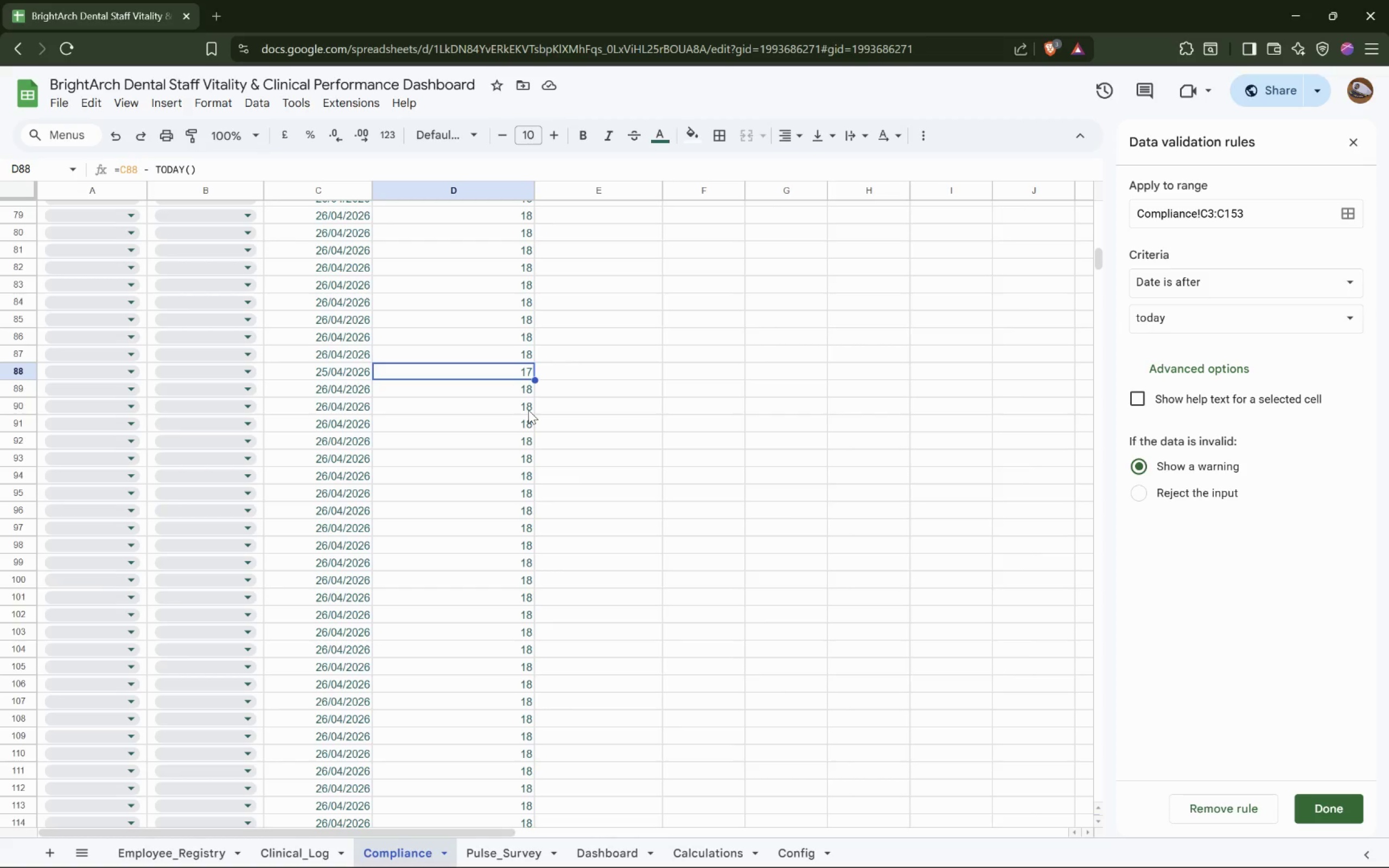 
wait(13.63)
 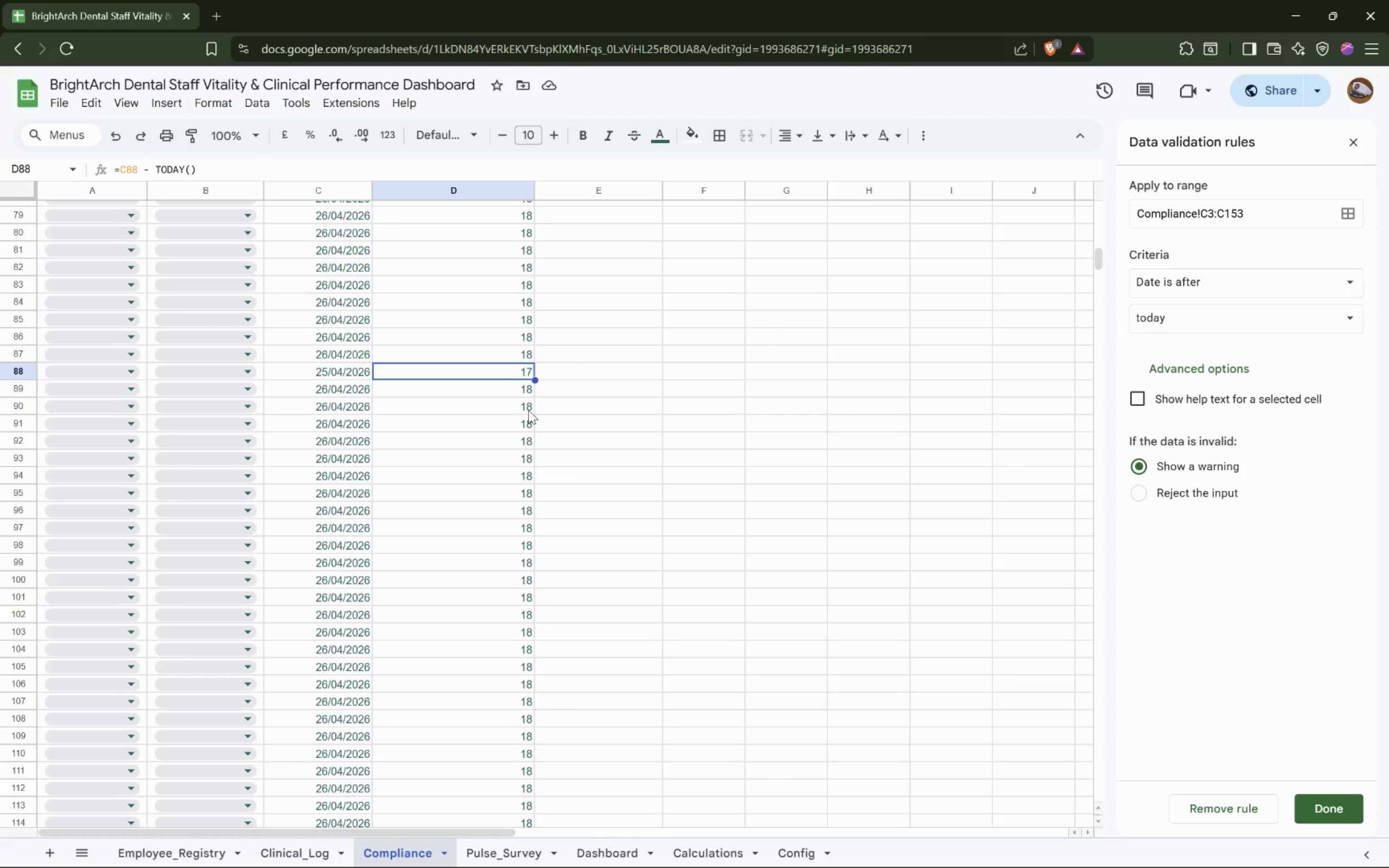 
scroll: coordinate [664, 492], scroll_direction: up, amount: 26.0
 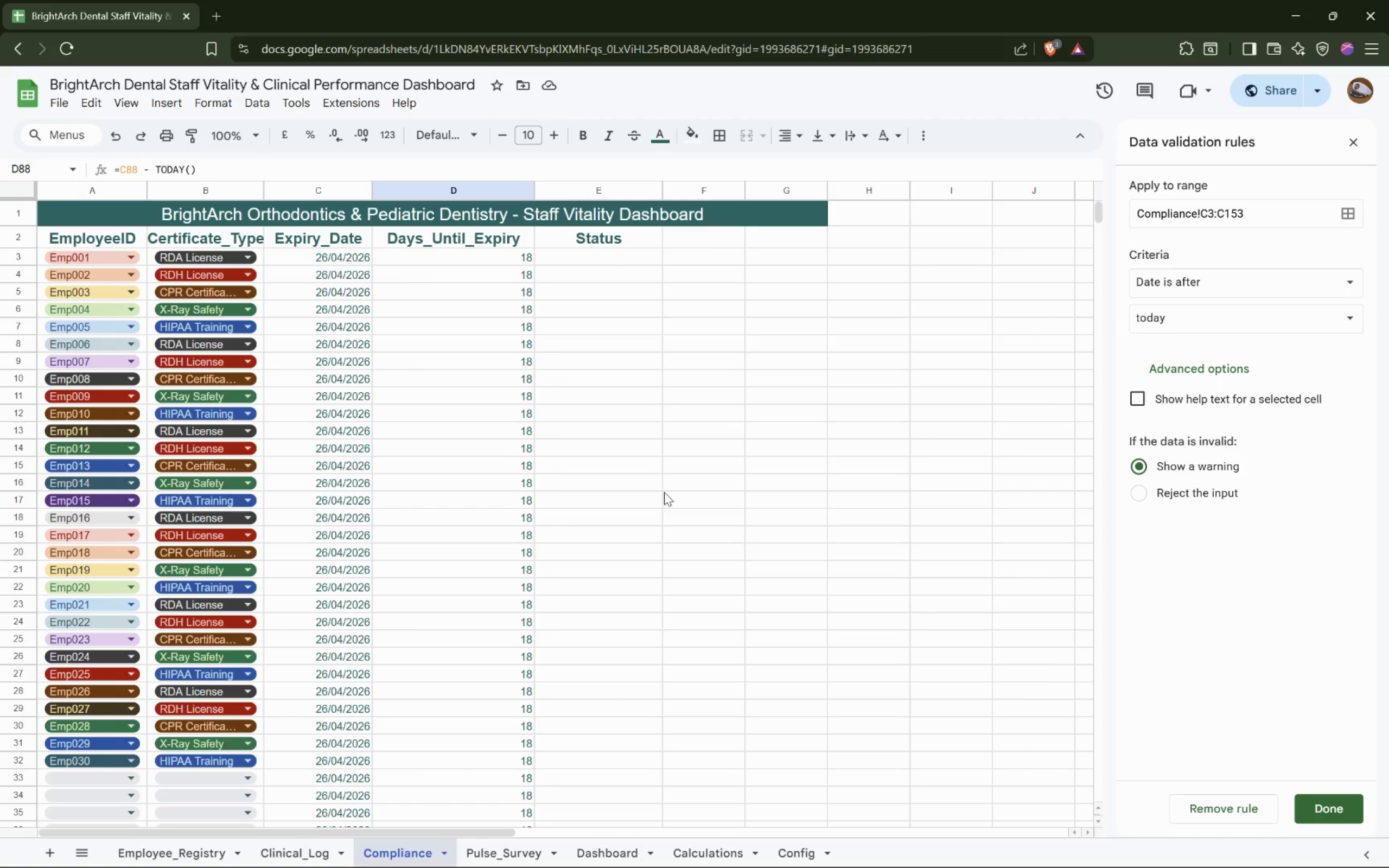 
wait(24.5)
 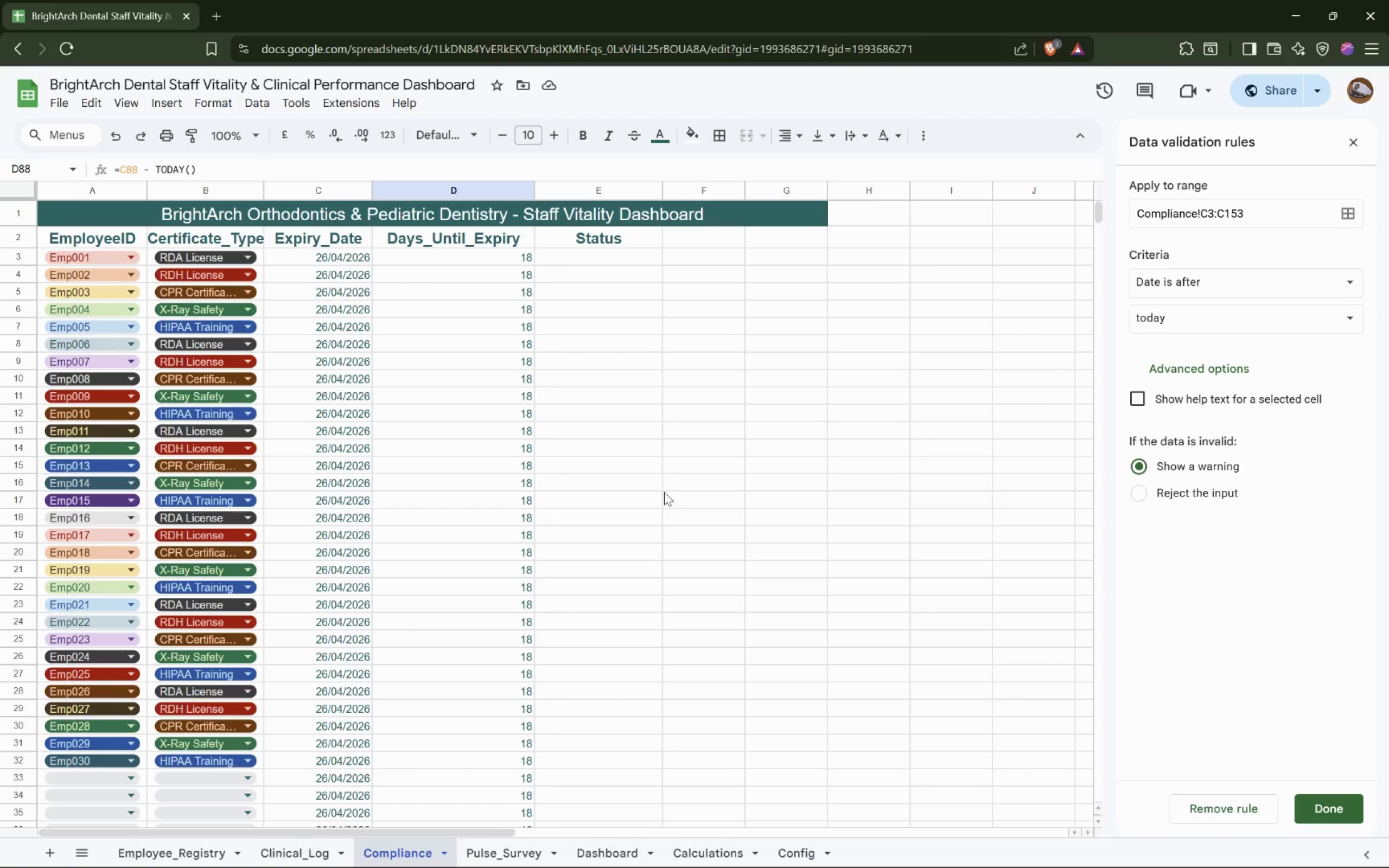 
left_click([419, 534])
 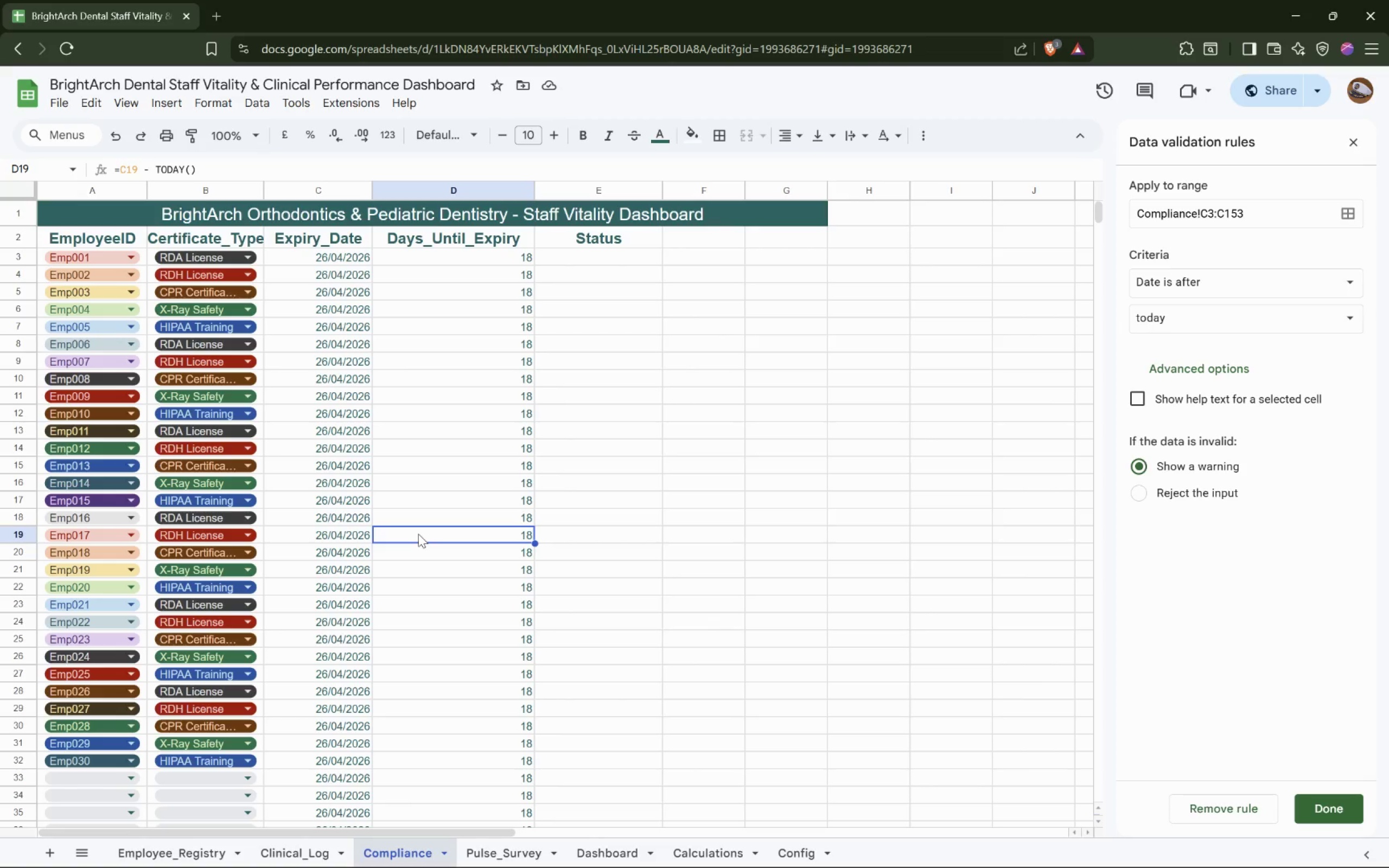 
wait(18.9)
 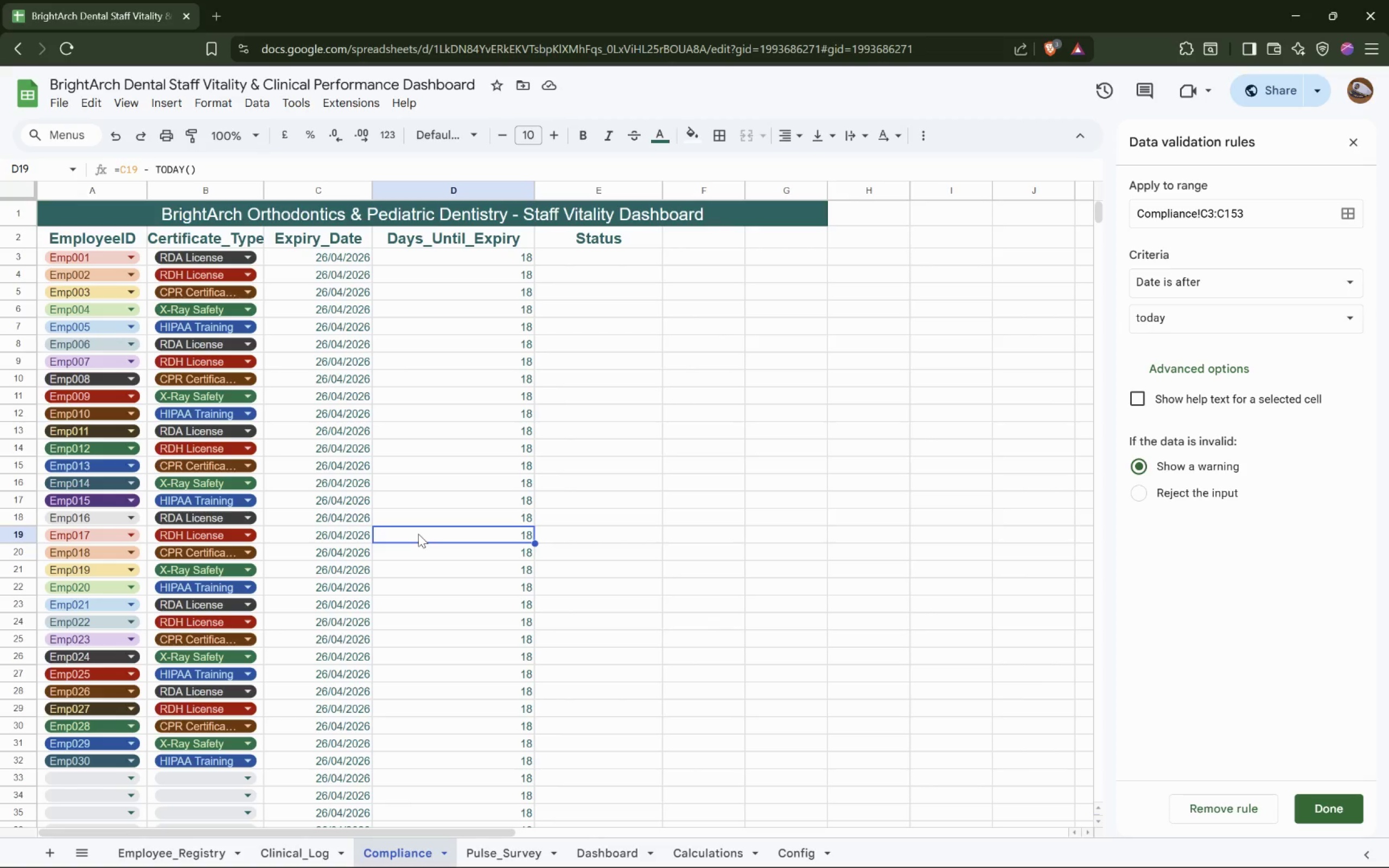 
left_click([458, 473])
 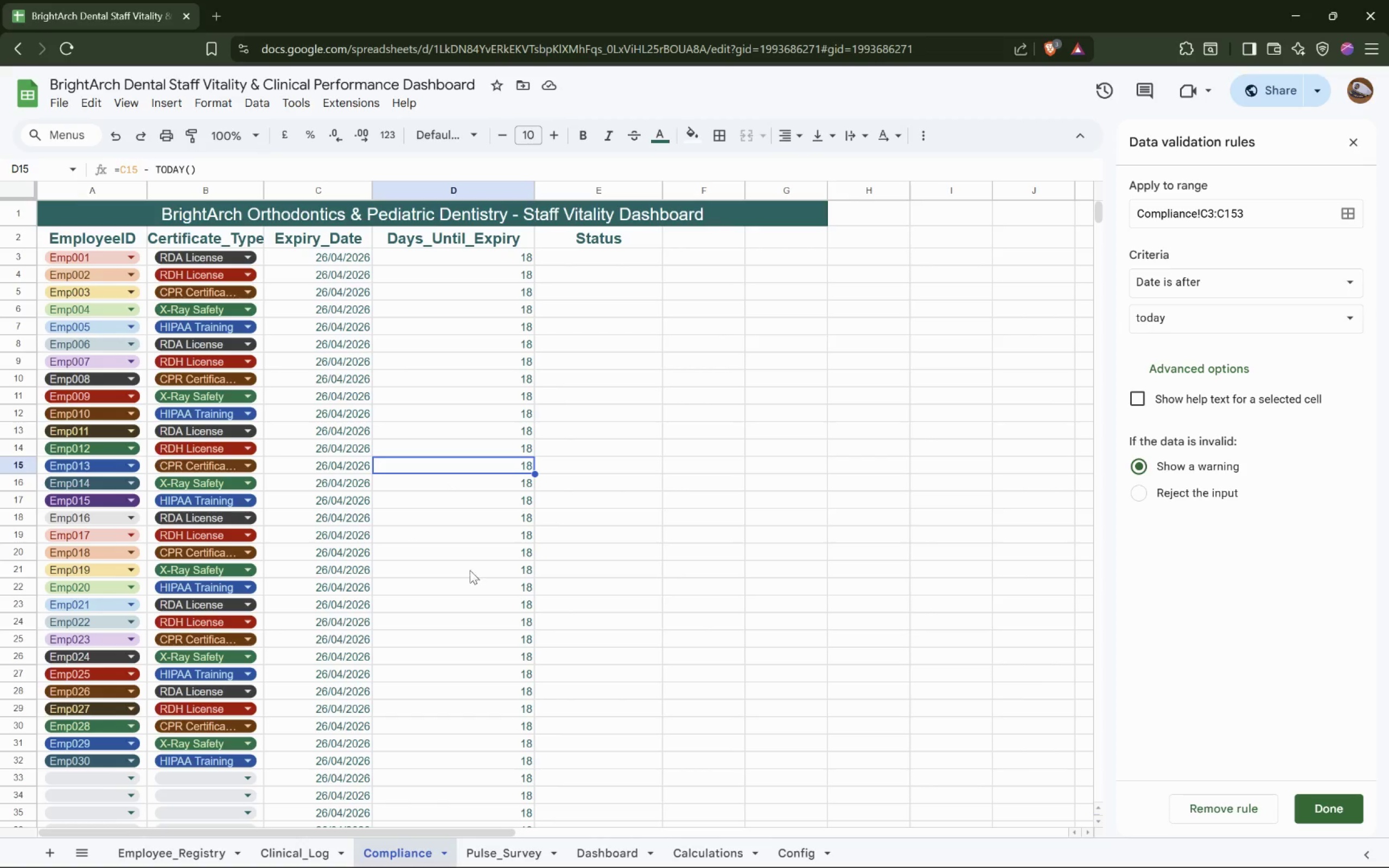 
wait(6.54)
 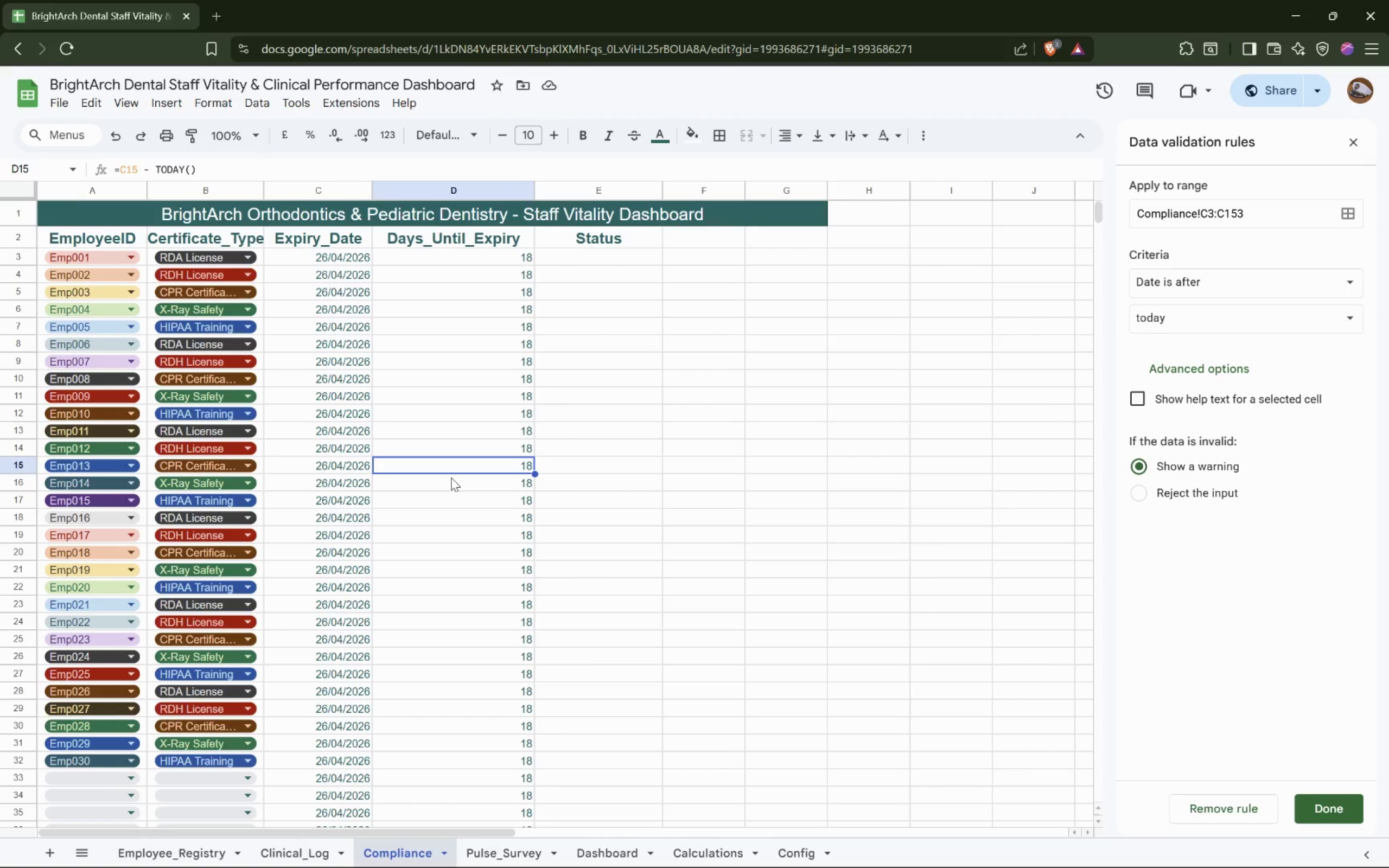 
left_click([530, 542])
 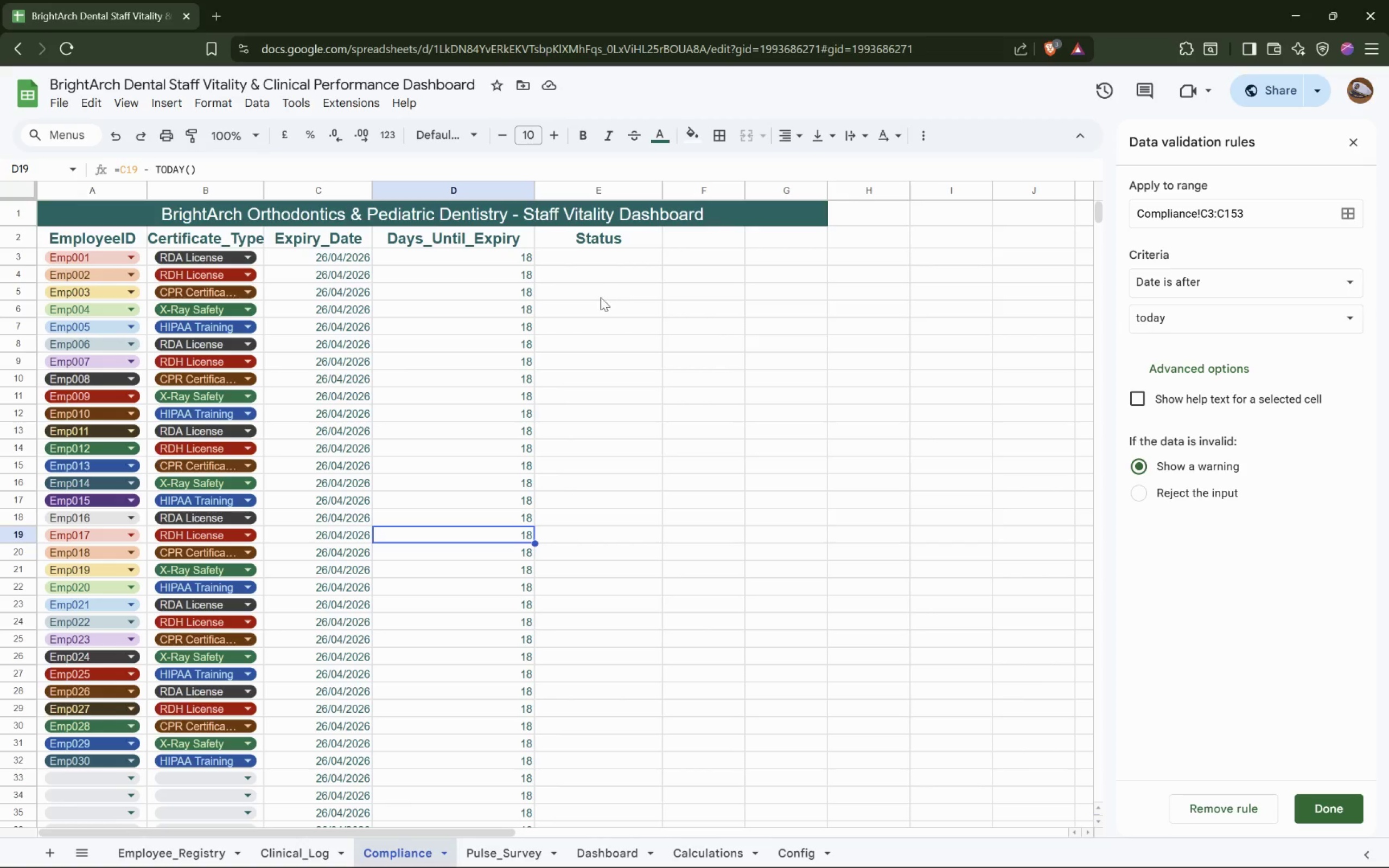 
wait(14.95)
 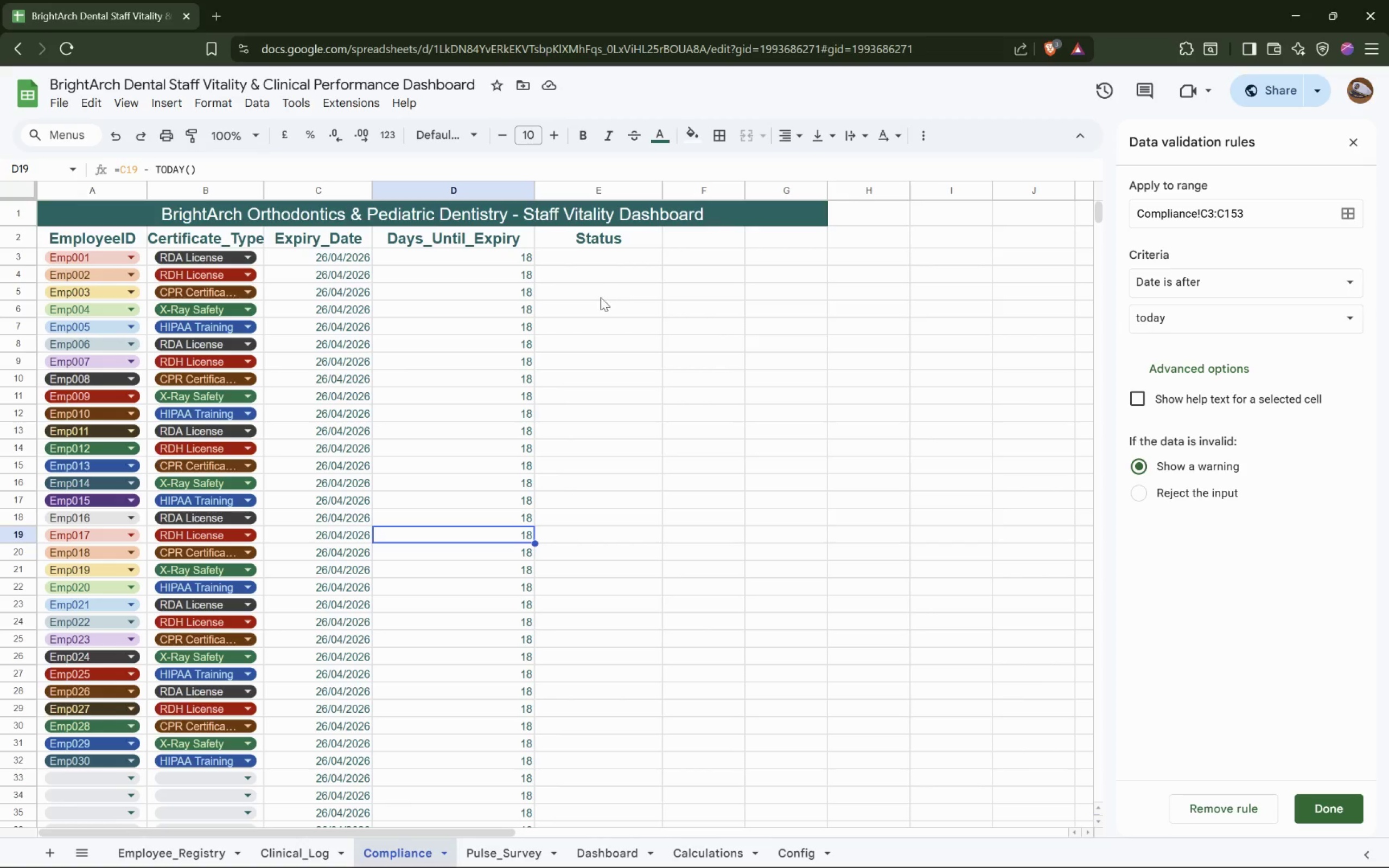 
left_click([591, 258])
 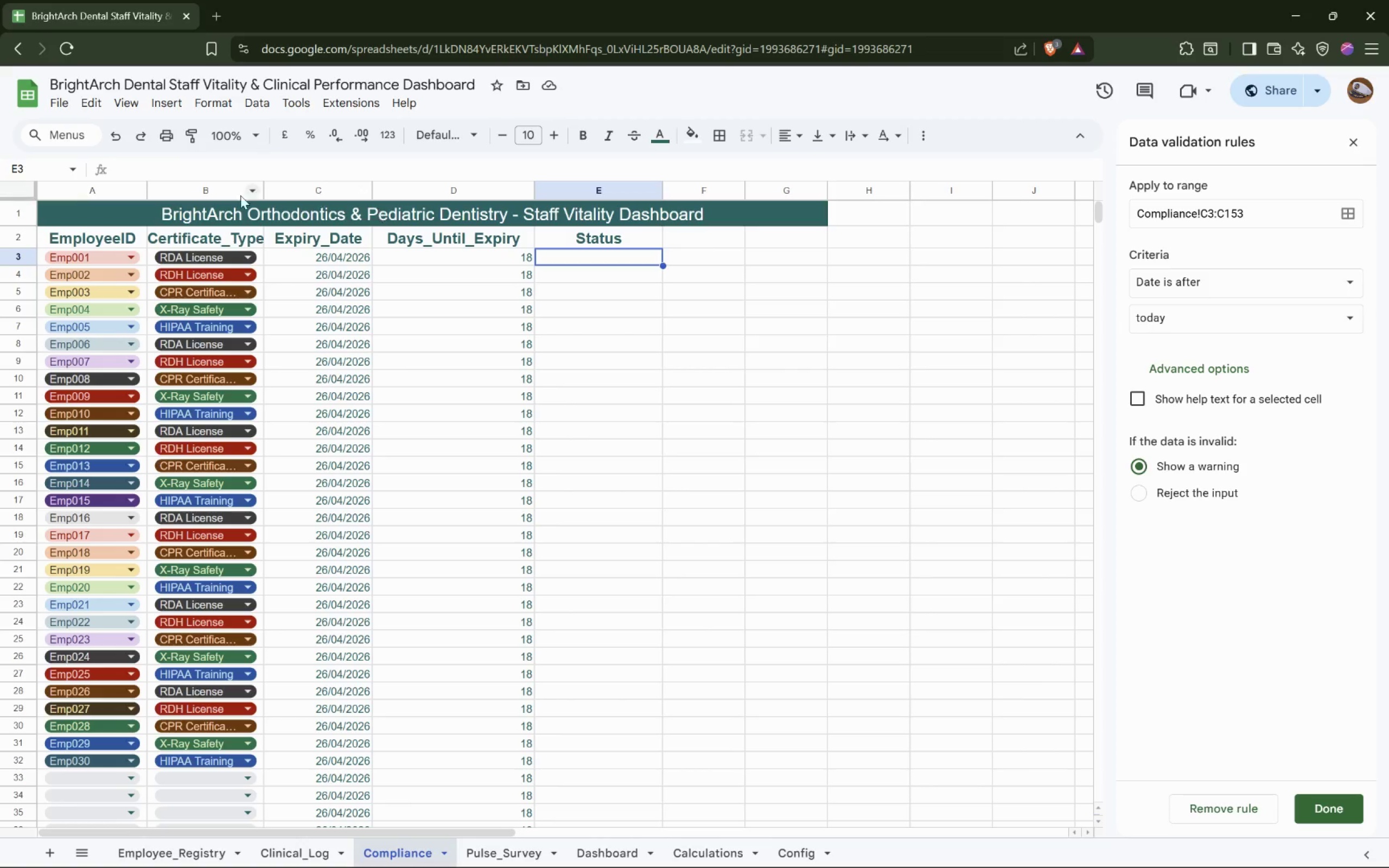 
left_click([216, 159])
 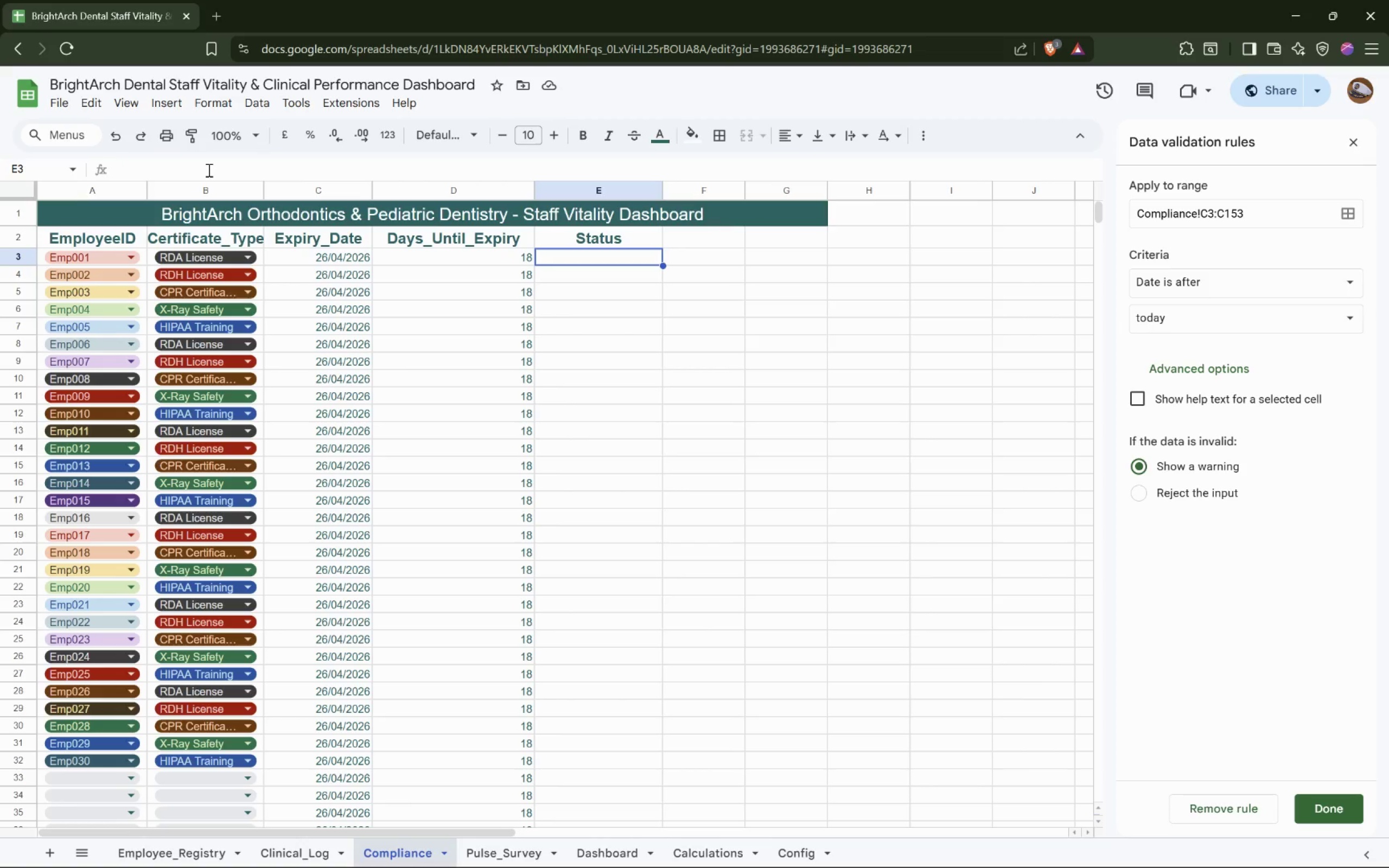 
left_click([208, 170])
 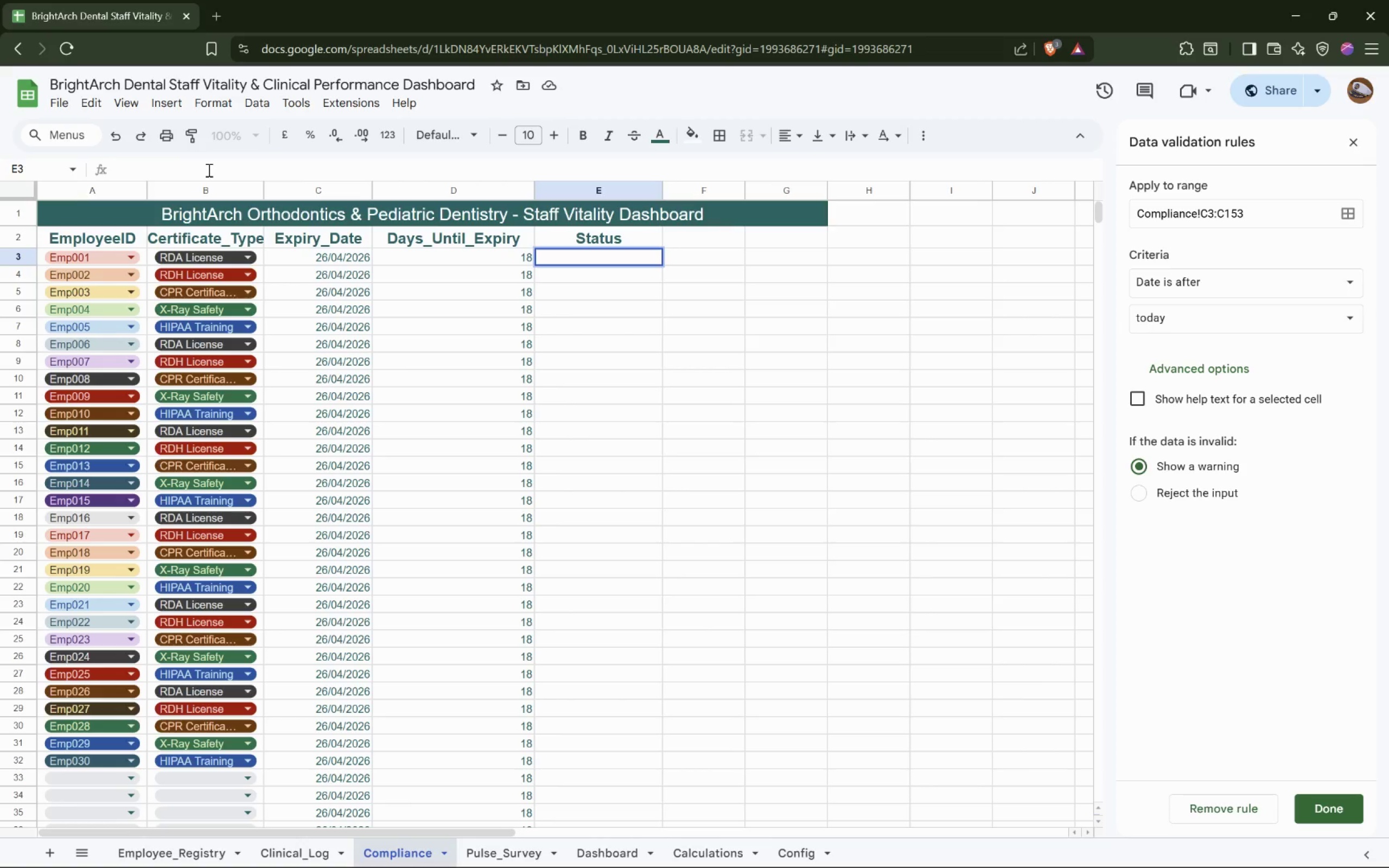 
wait(5.28)
 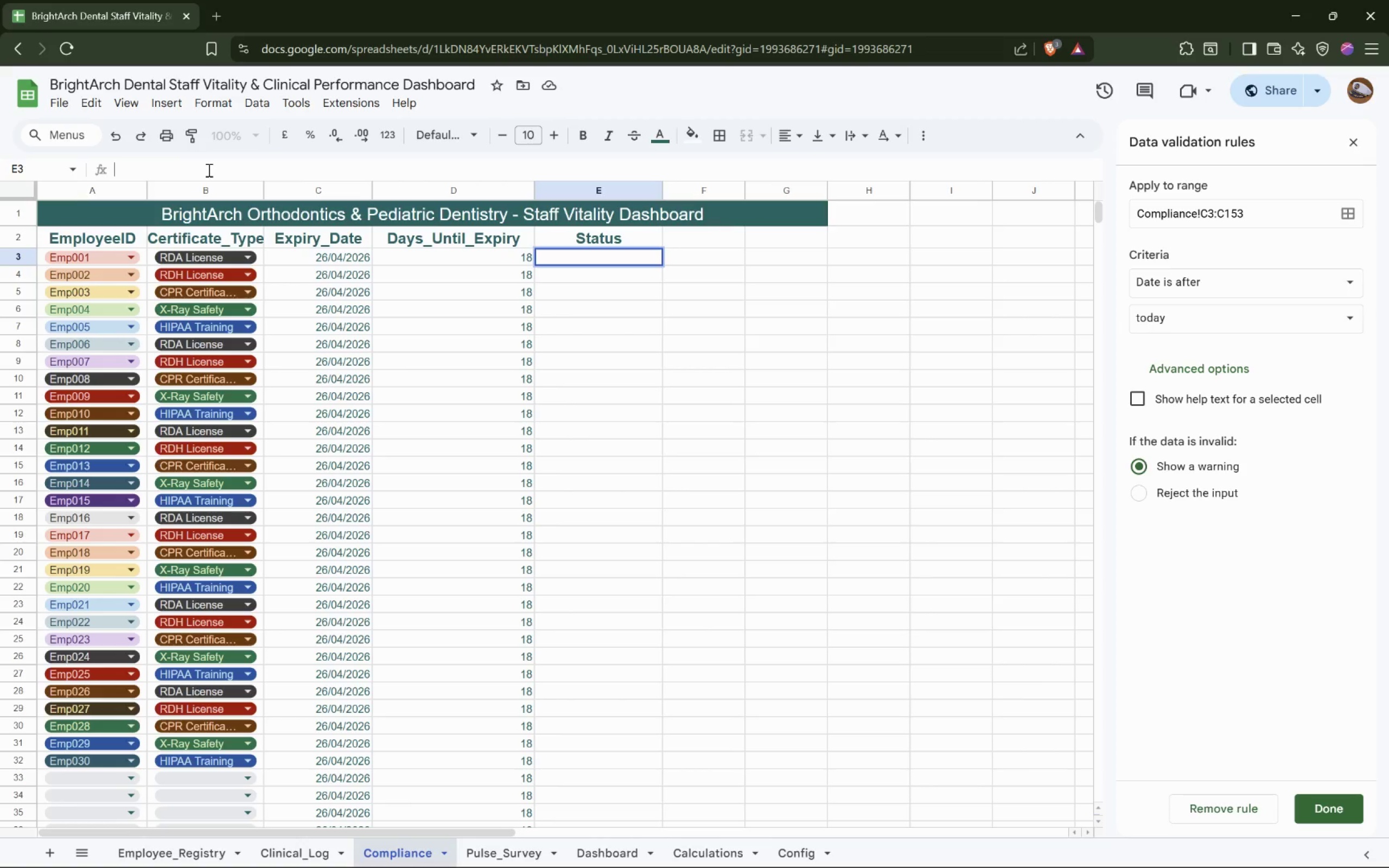 
type(=IF(C3="", ":)
key(Backspace)
type(", IF(C3,)
key(Backspace)
type( < TODAY(), "Expire", IF(C3 0)
key(Backspace)
type(- TODAY() <= 7, "Warning", "Valid")
 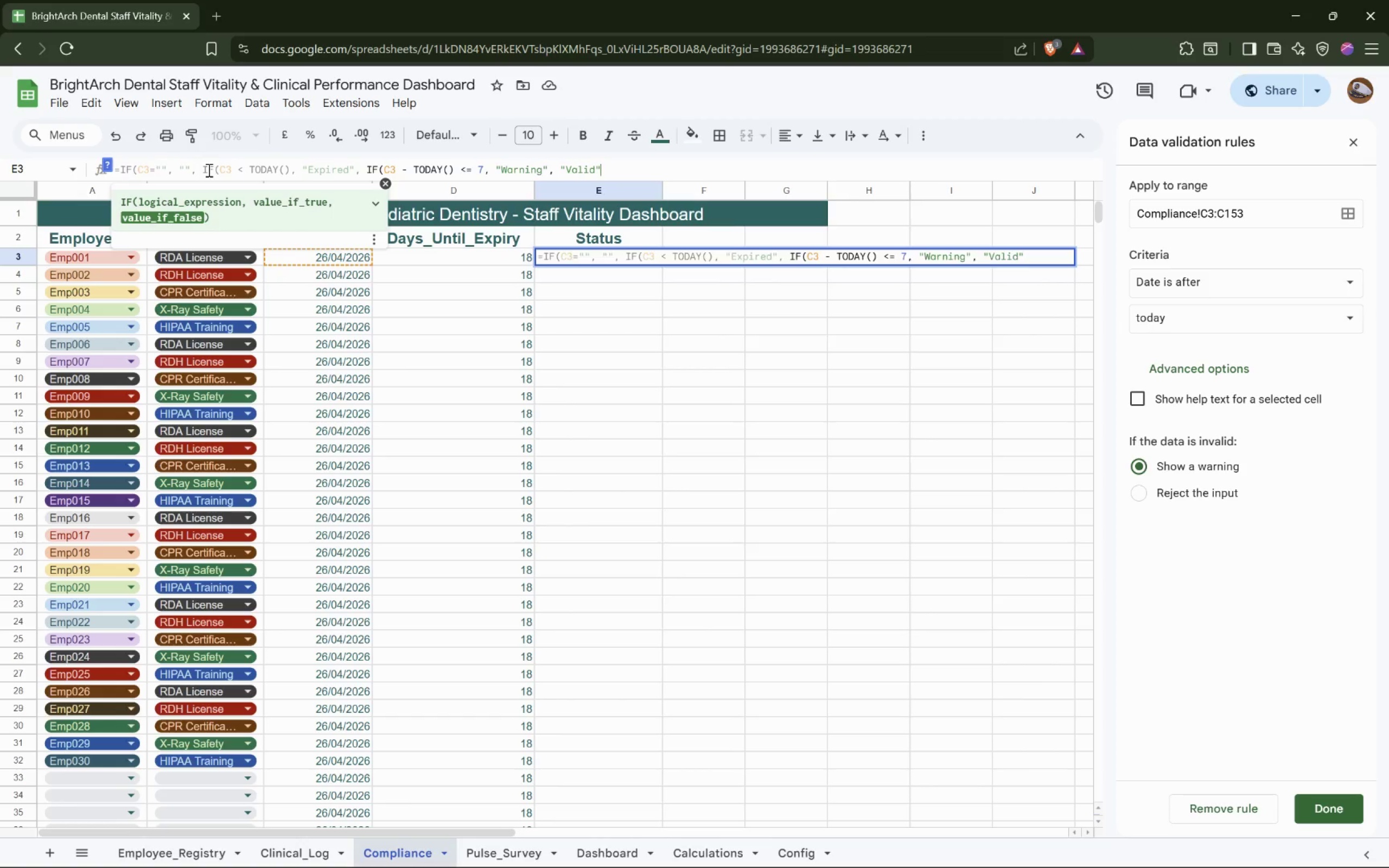 
hold_key(key=ShiftLeft, duration=1.52)
 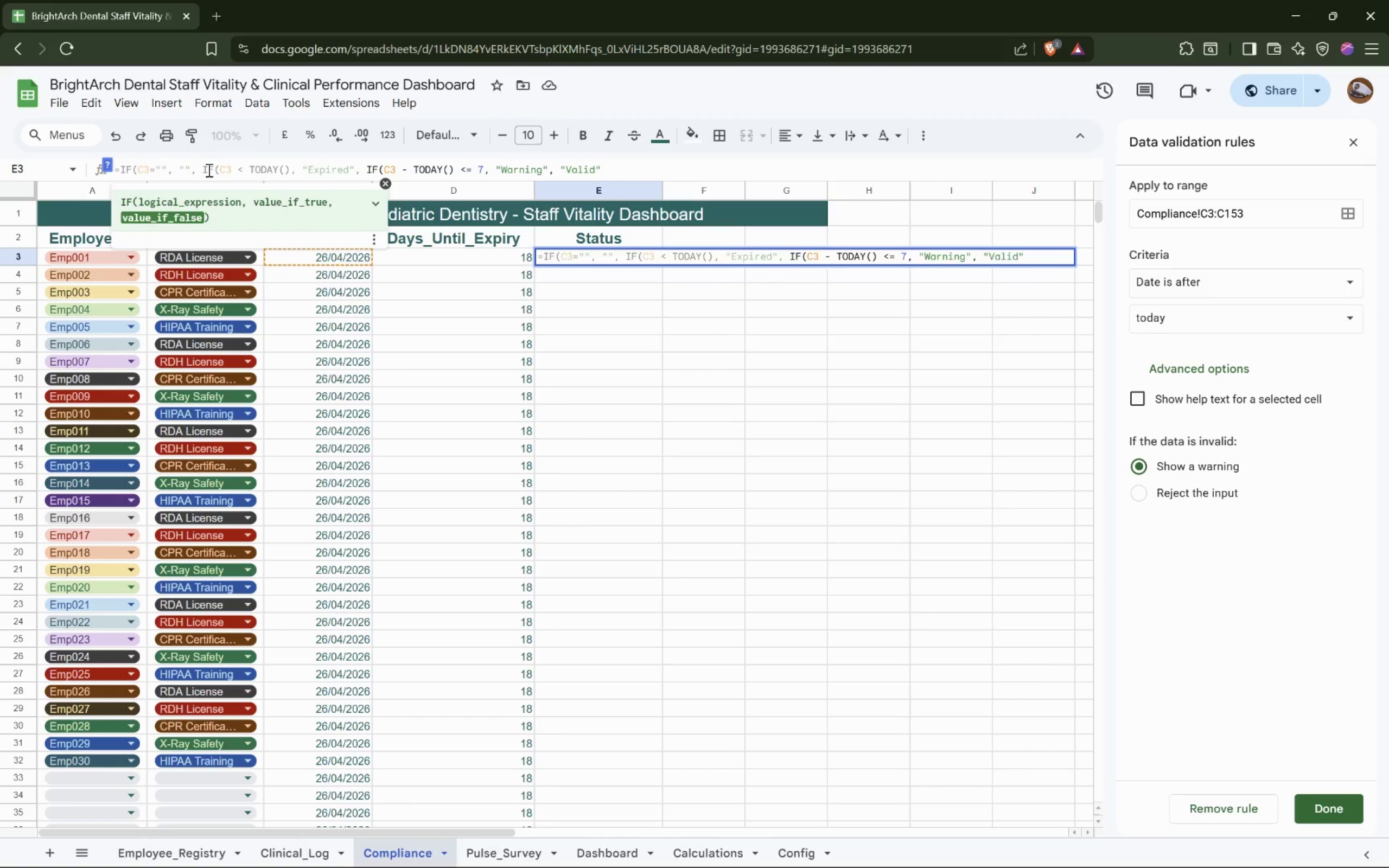 
type()))))
key(Backspace)
 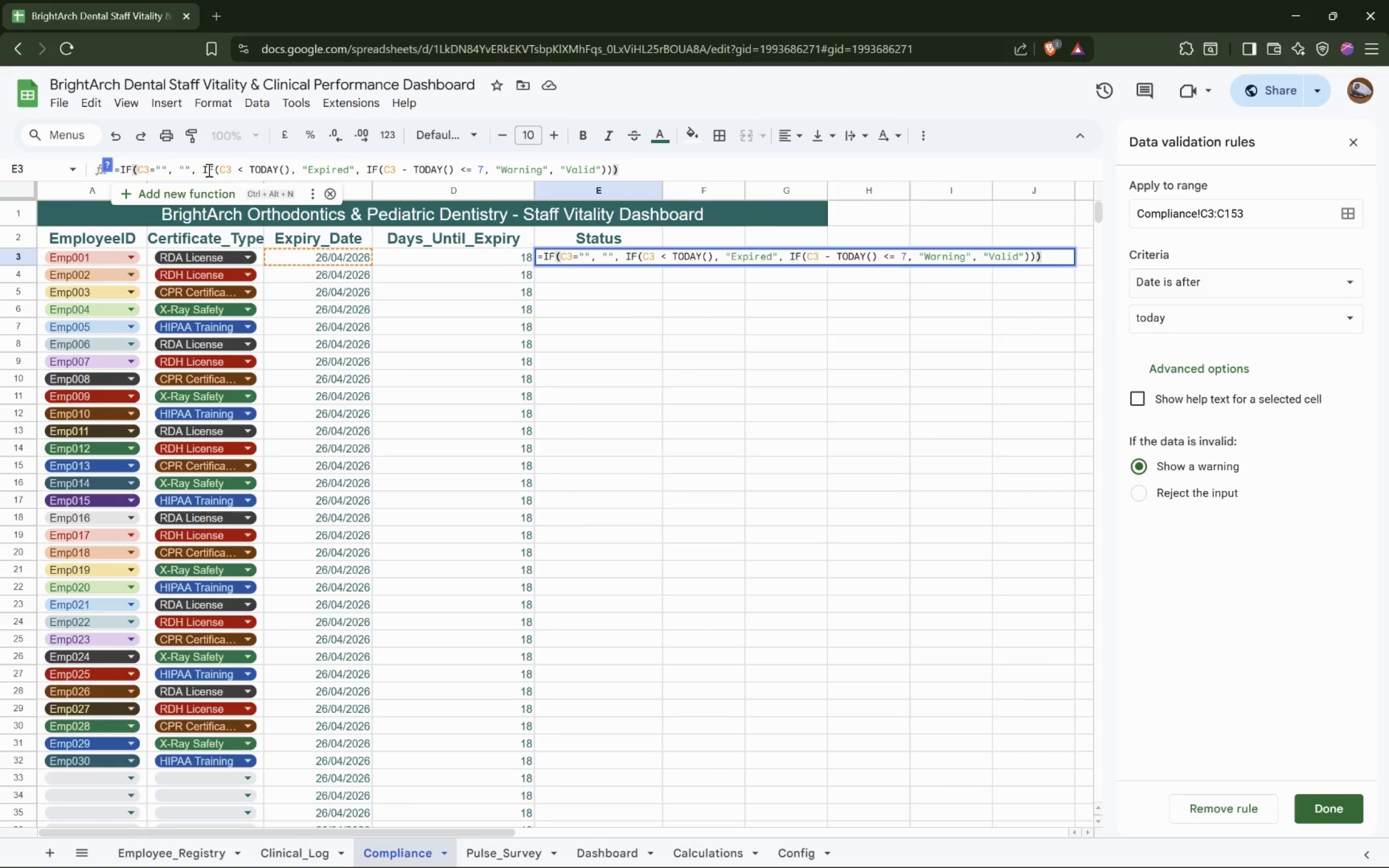 
wait(8.98)
 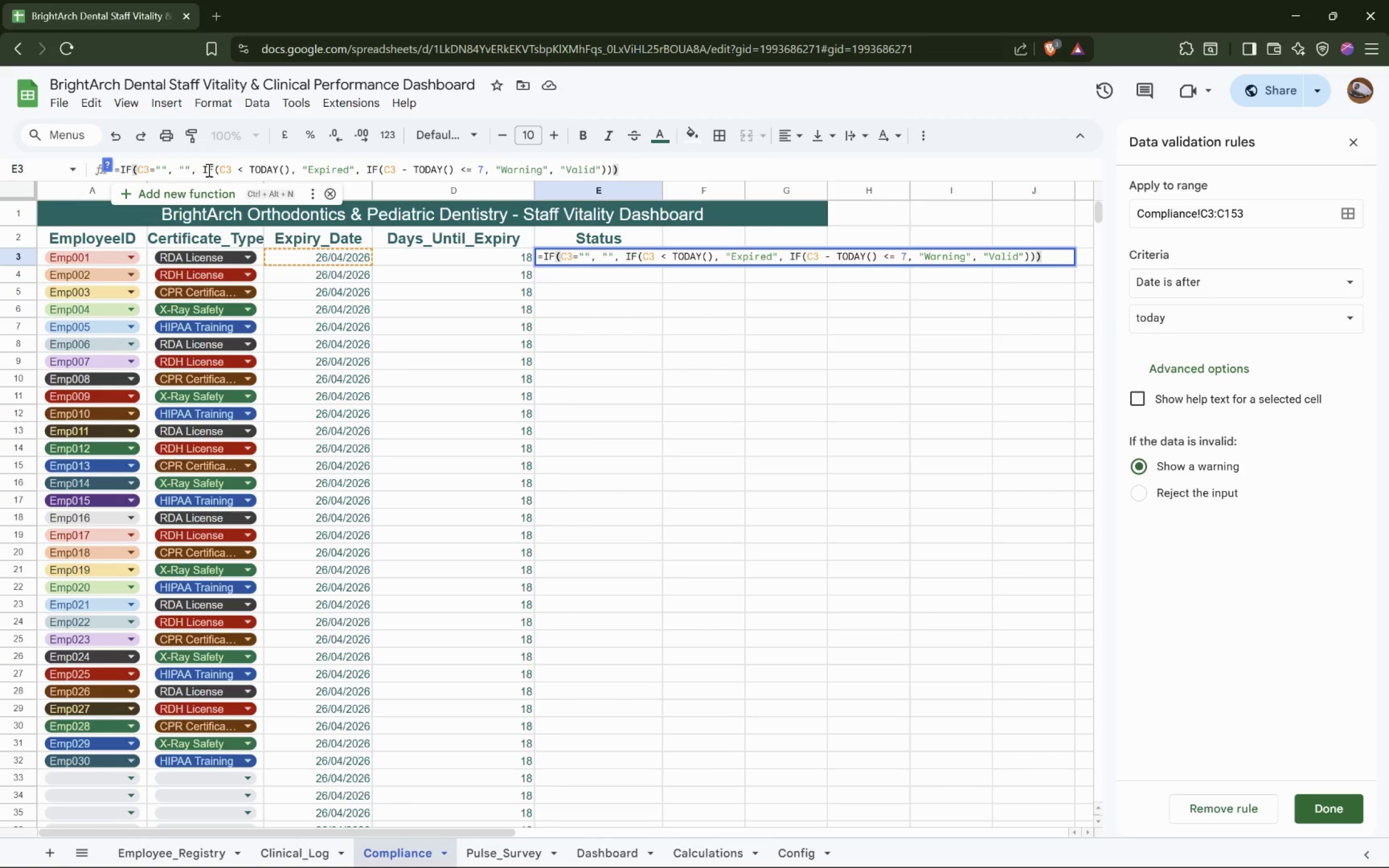 
left_click([482, 167])
 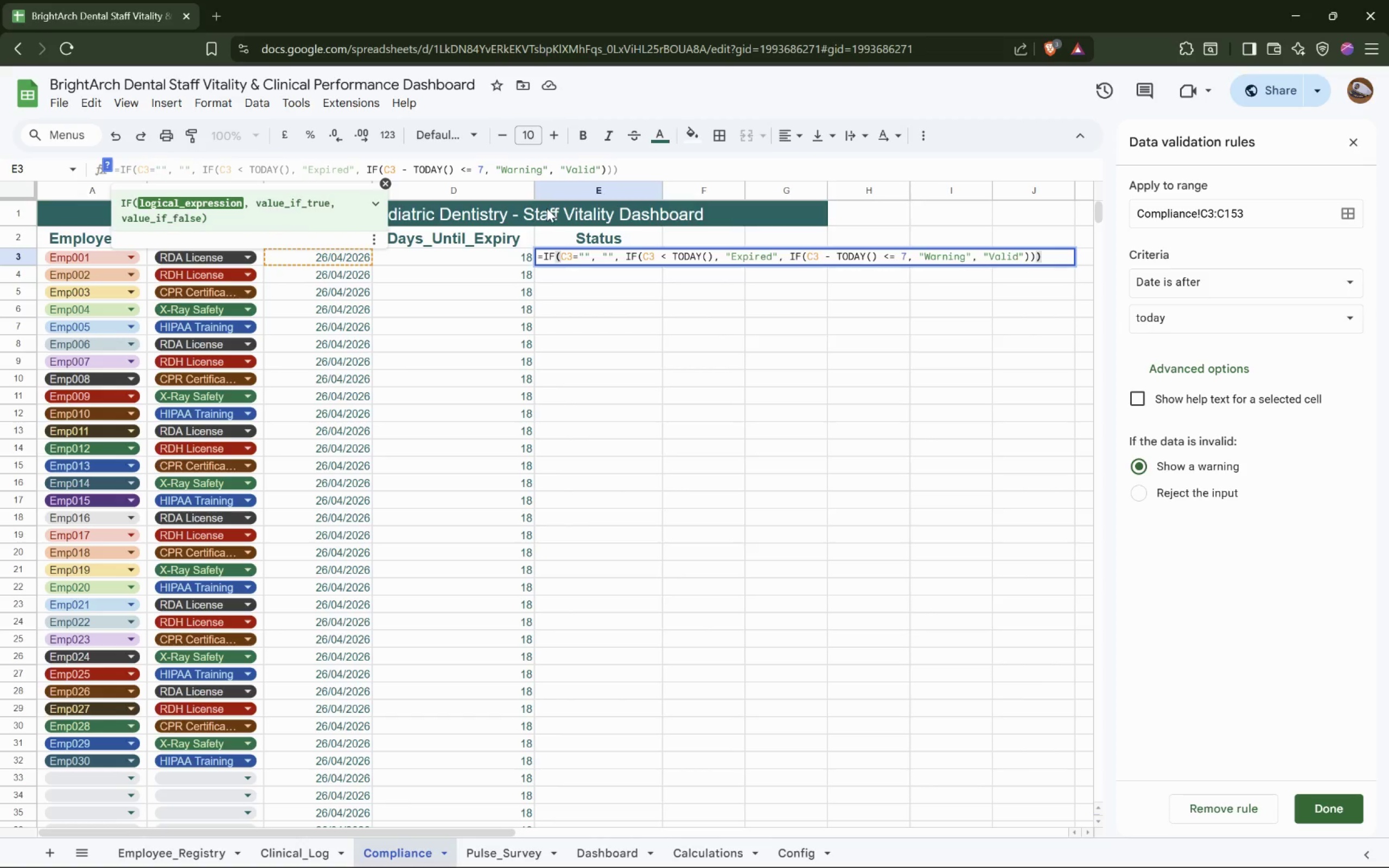 
key(Backspace)
type(30)
 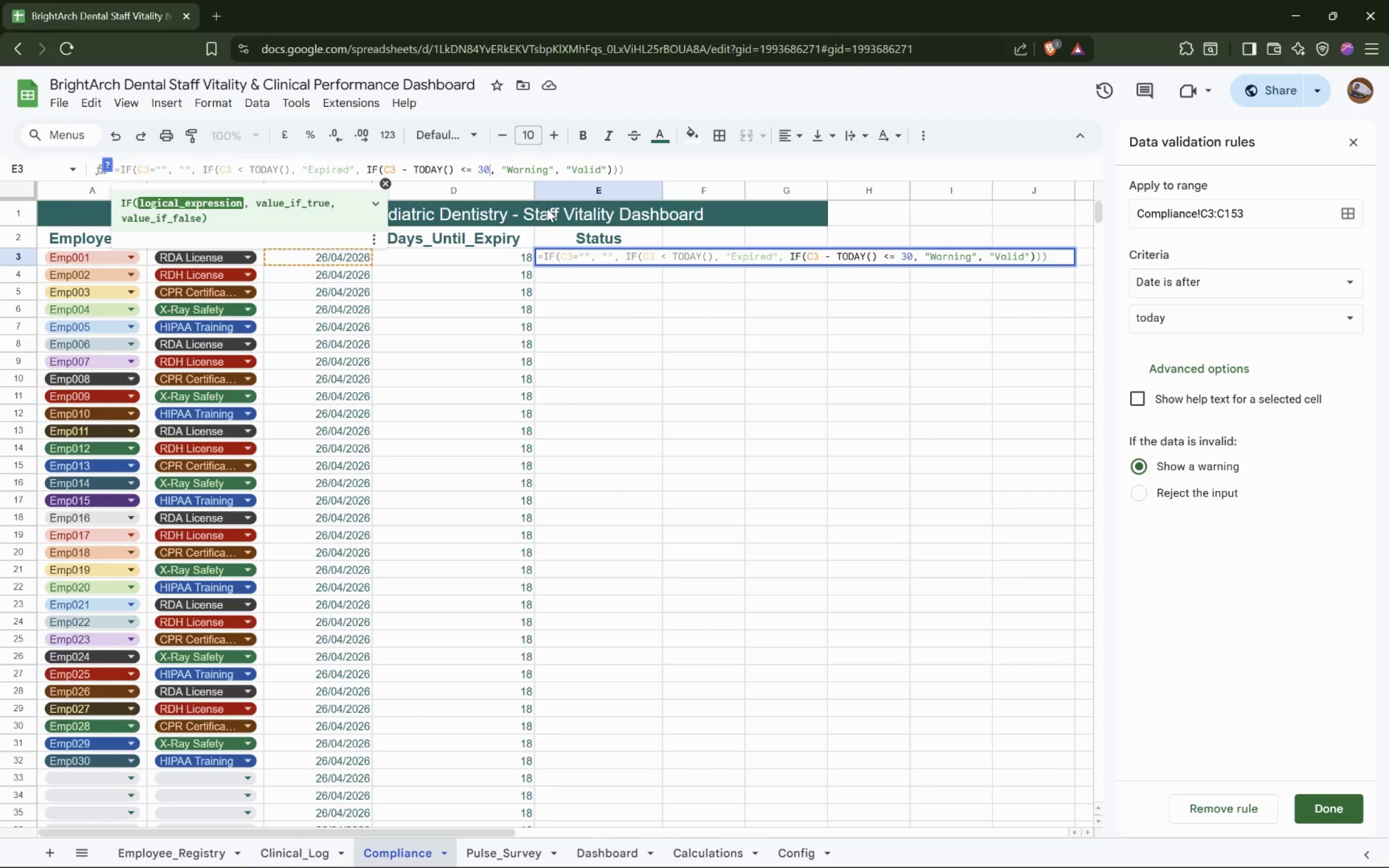 
wait(7.9)
 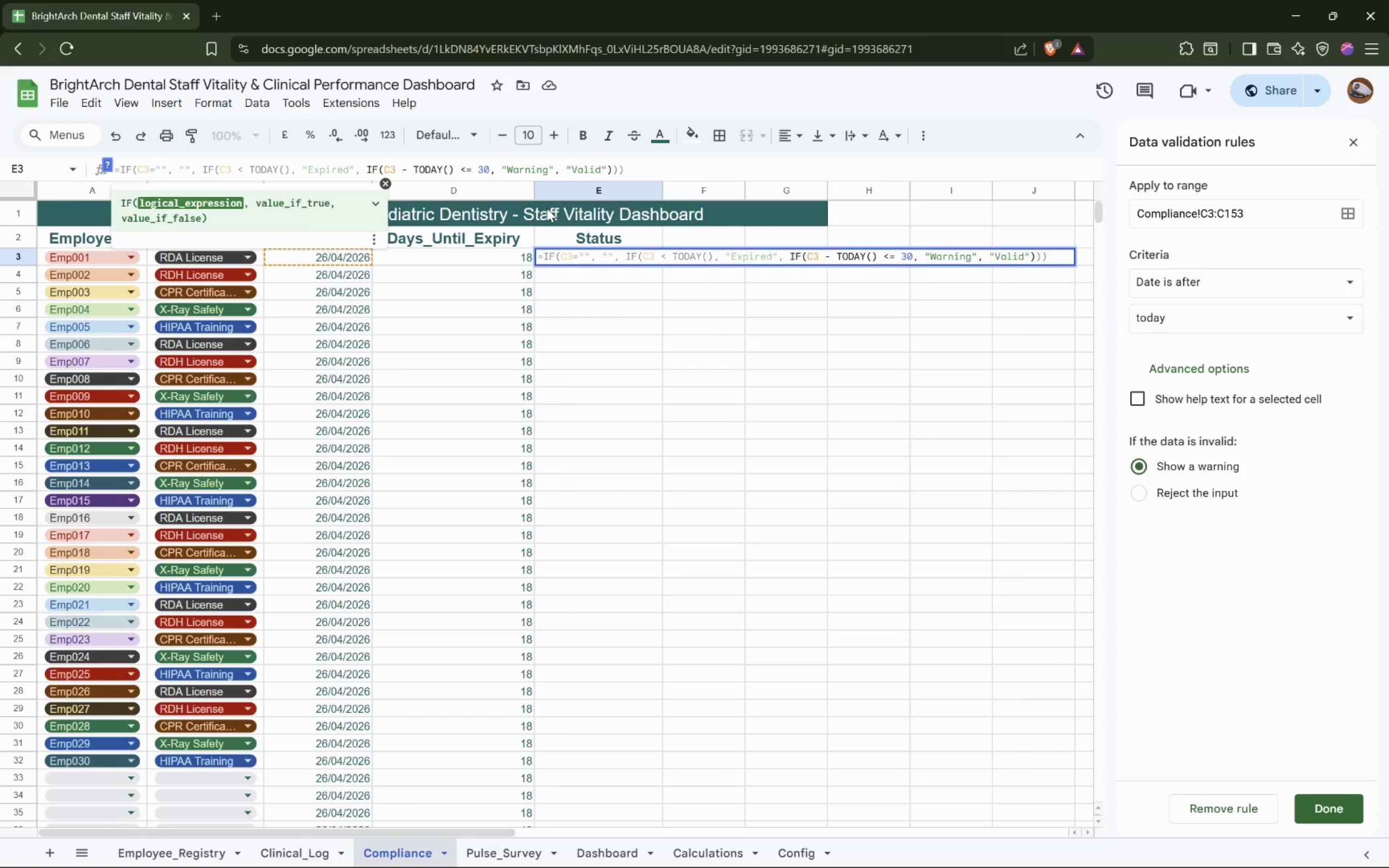 
key(Enter)
 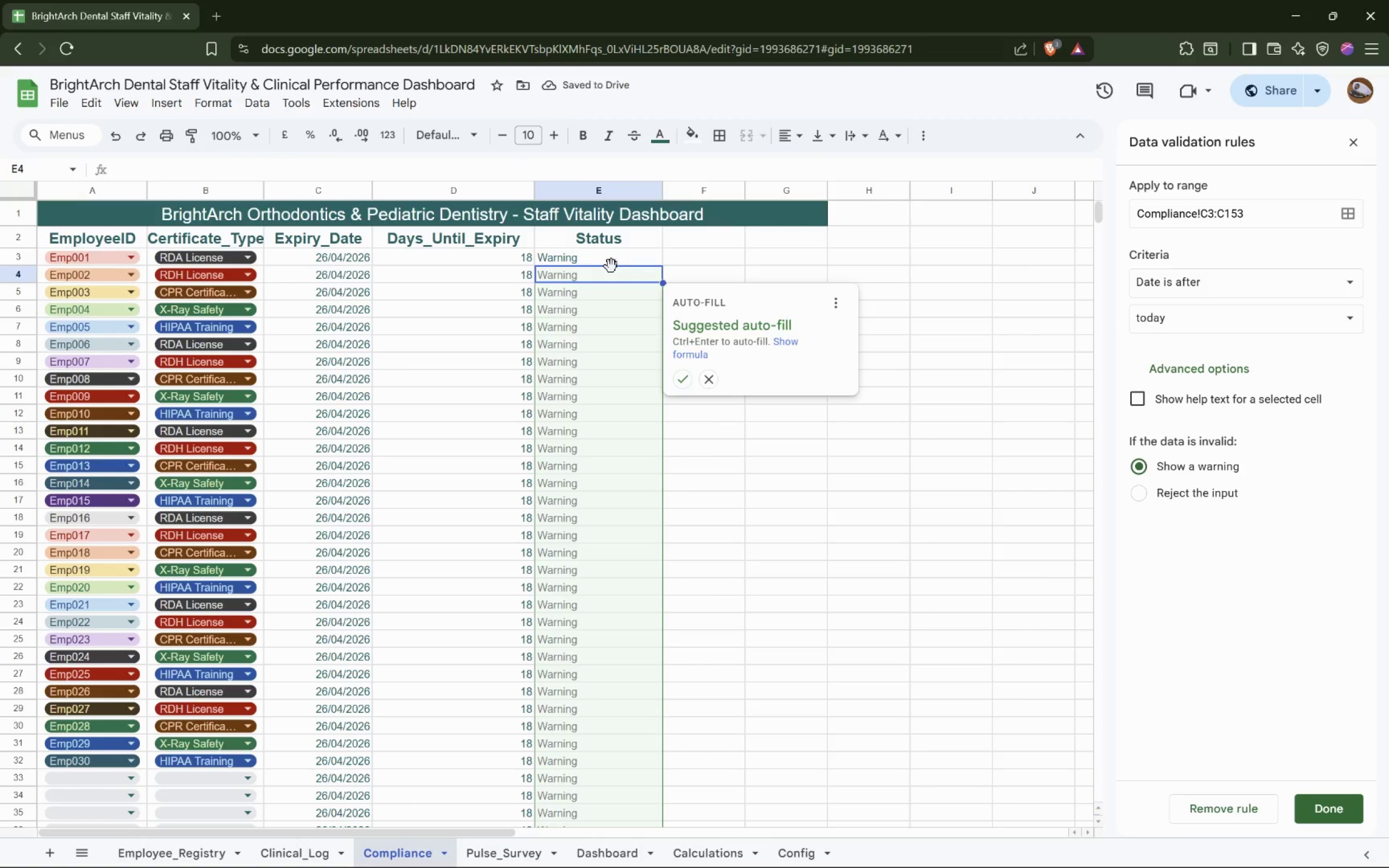 
left_click([611, 266])
 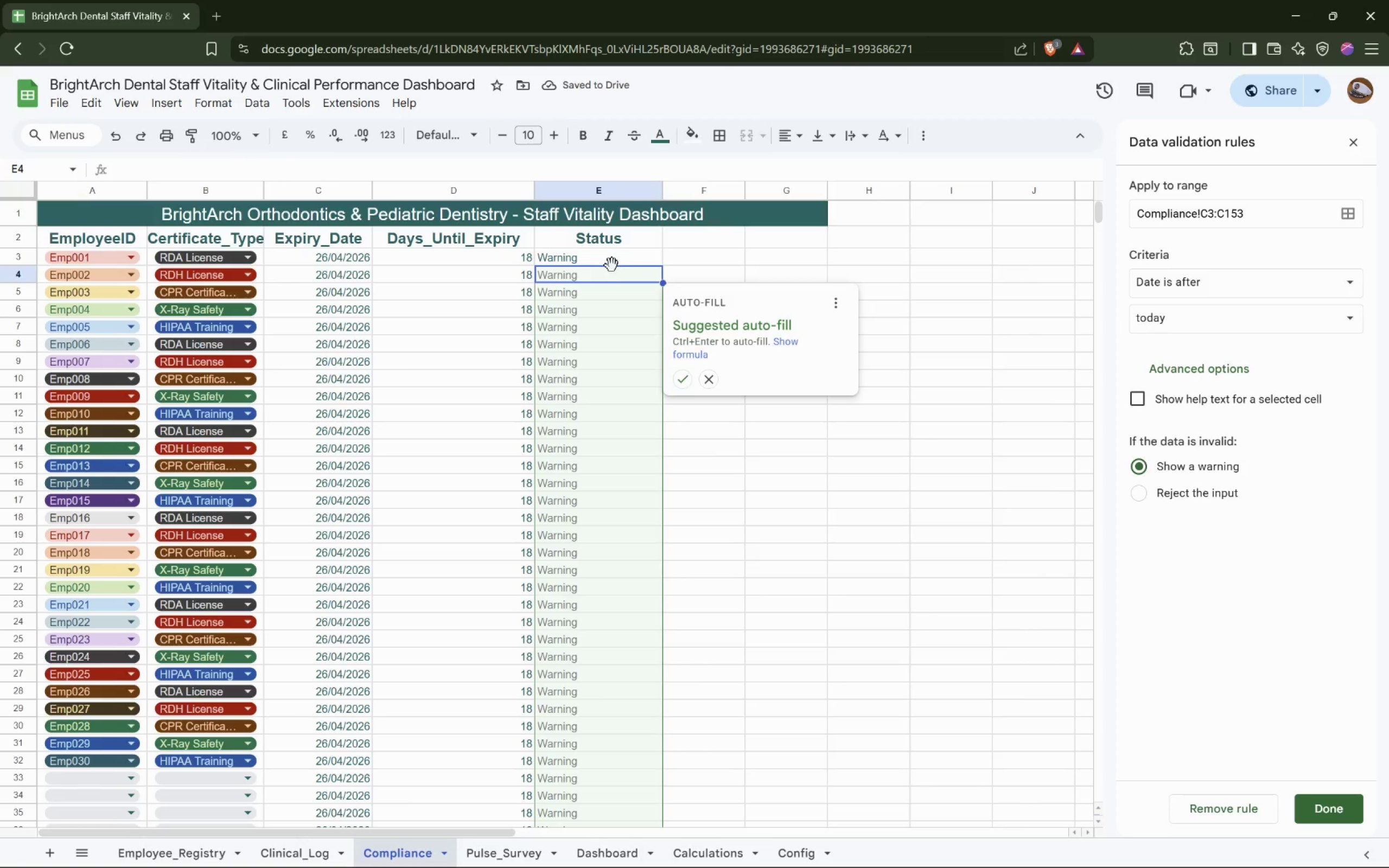 
left_click([613, 261])
 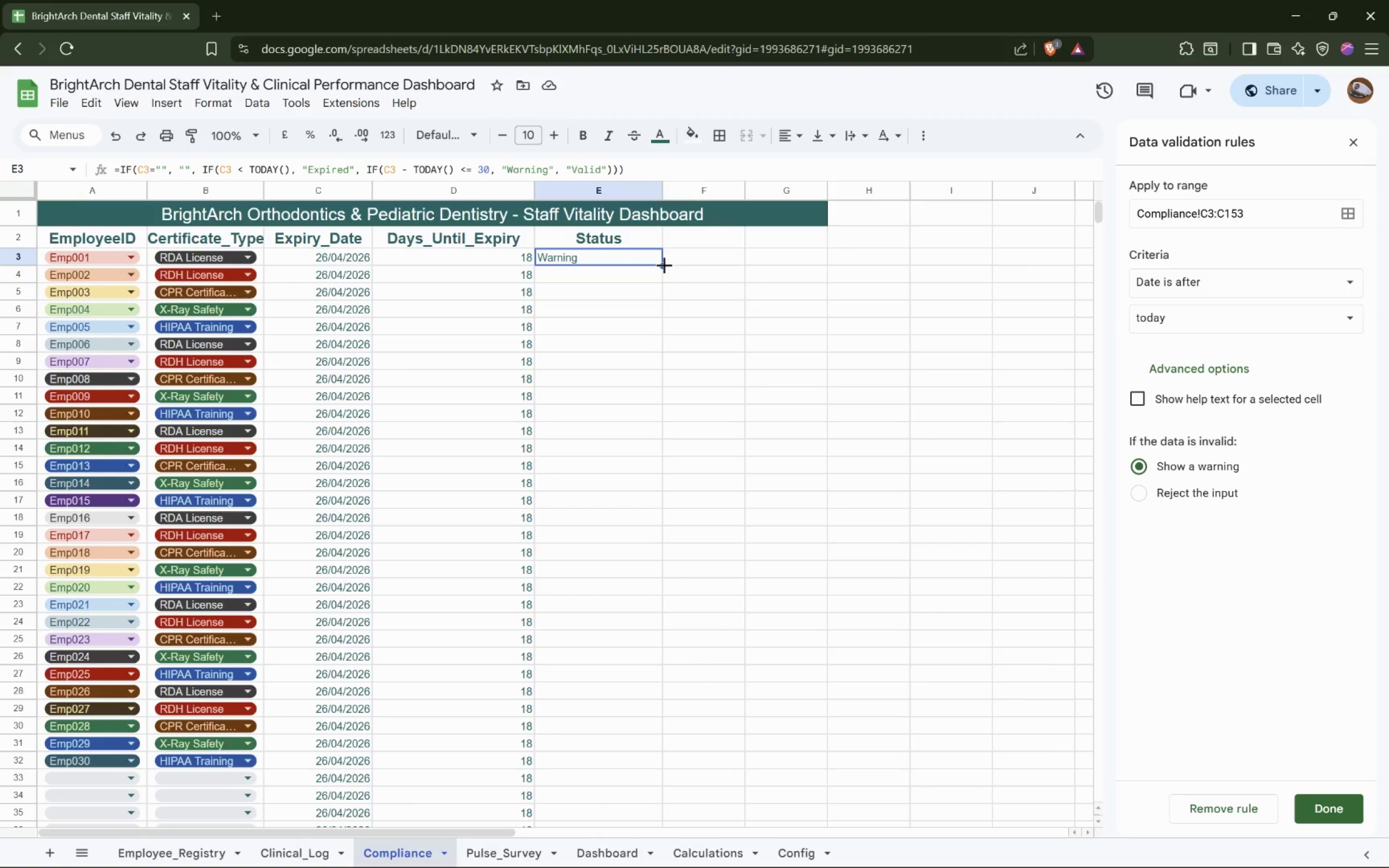 
left_click_drag(start_coordinate=[662, 265], to_coordinate=[649, 489])
 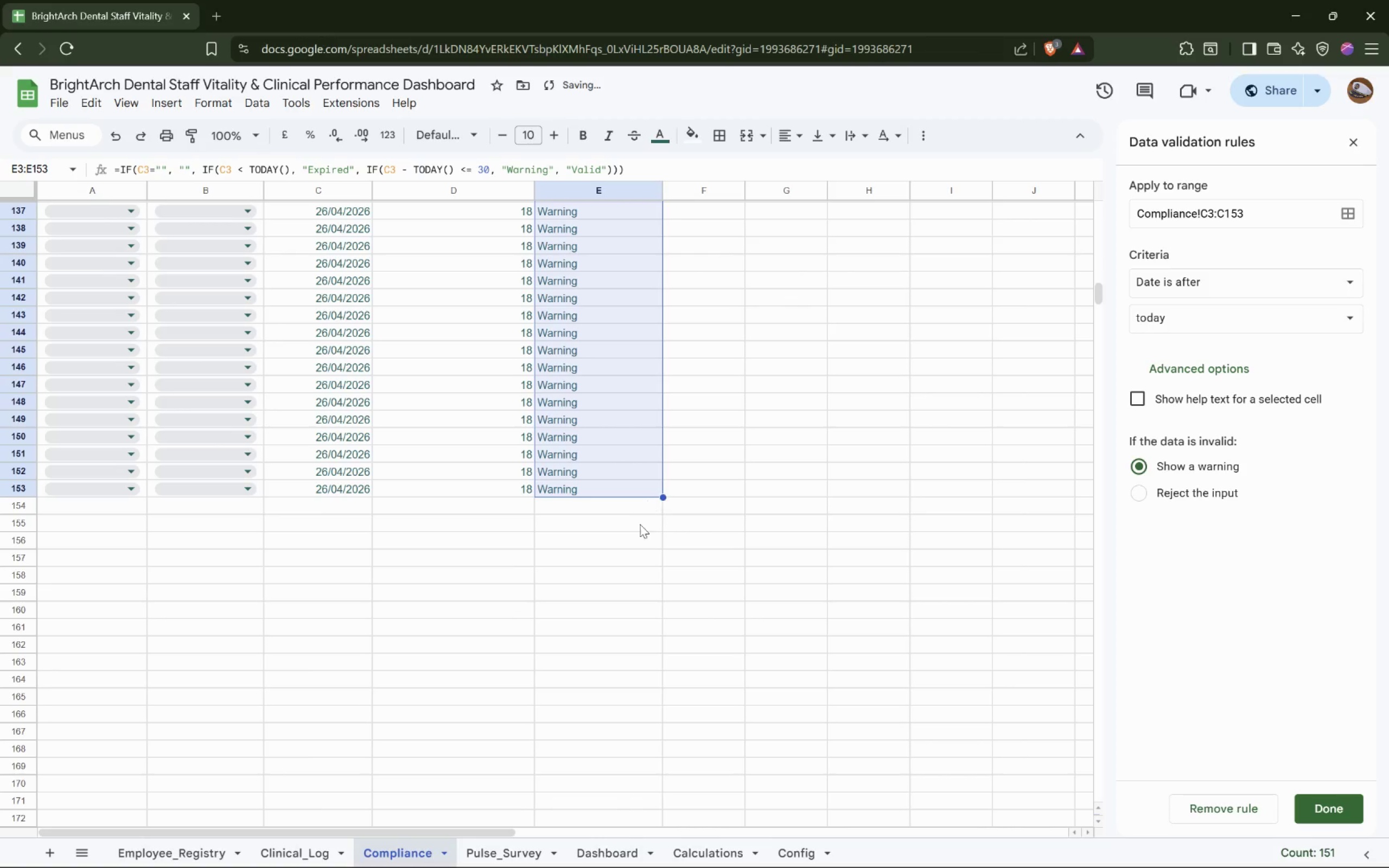 
scroll: coordinate [625, 559], scroll_direction: up, amount: 33.0
 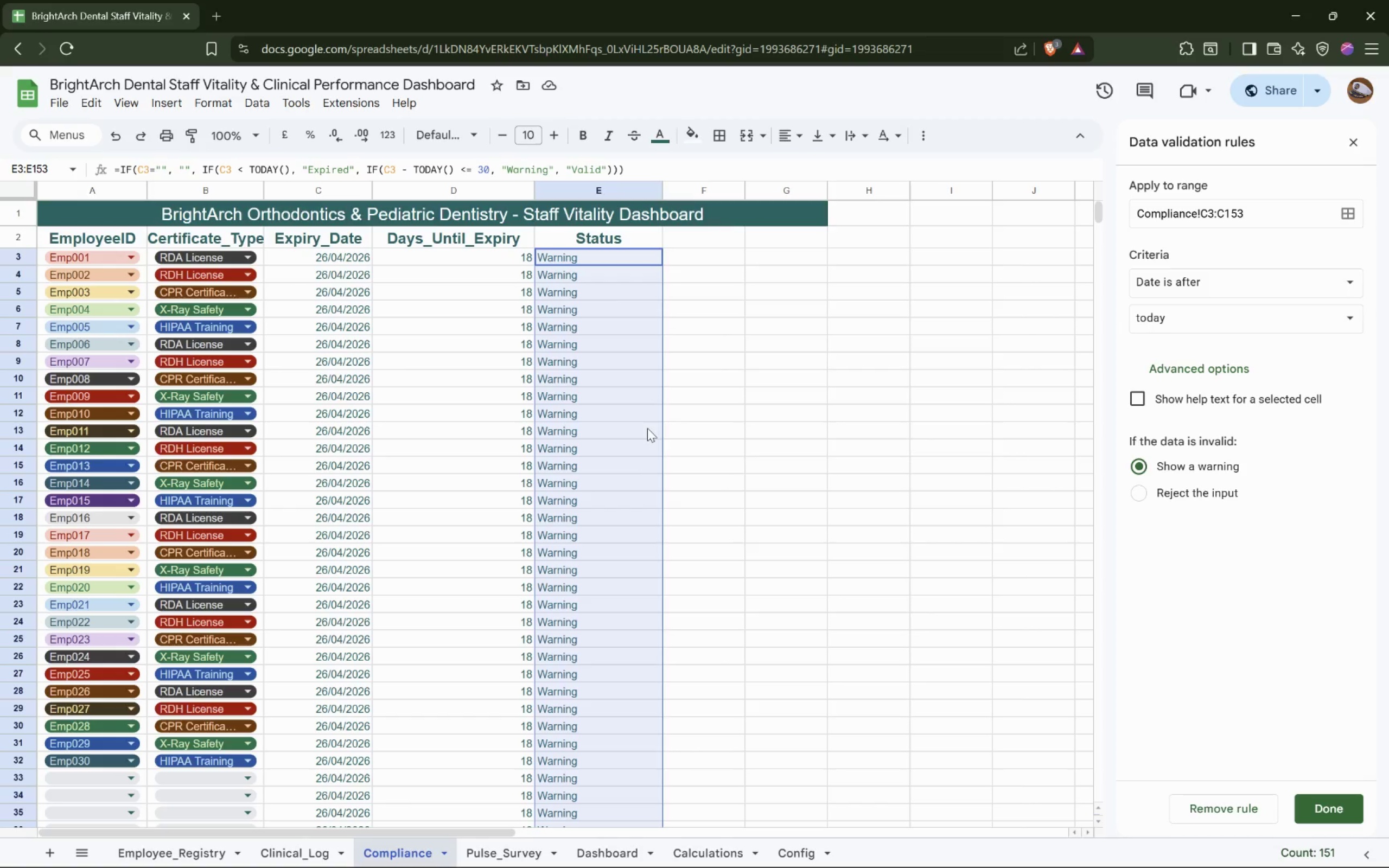 
wait(6.54)
 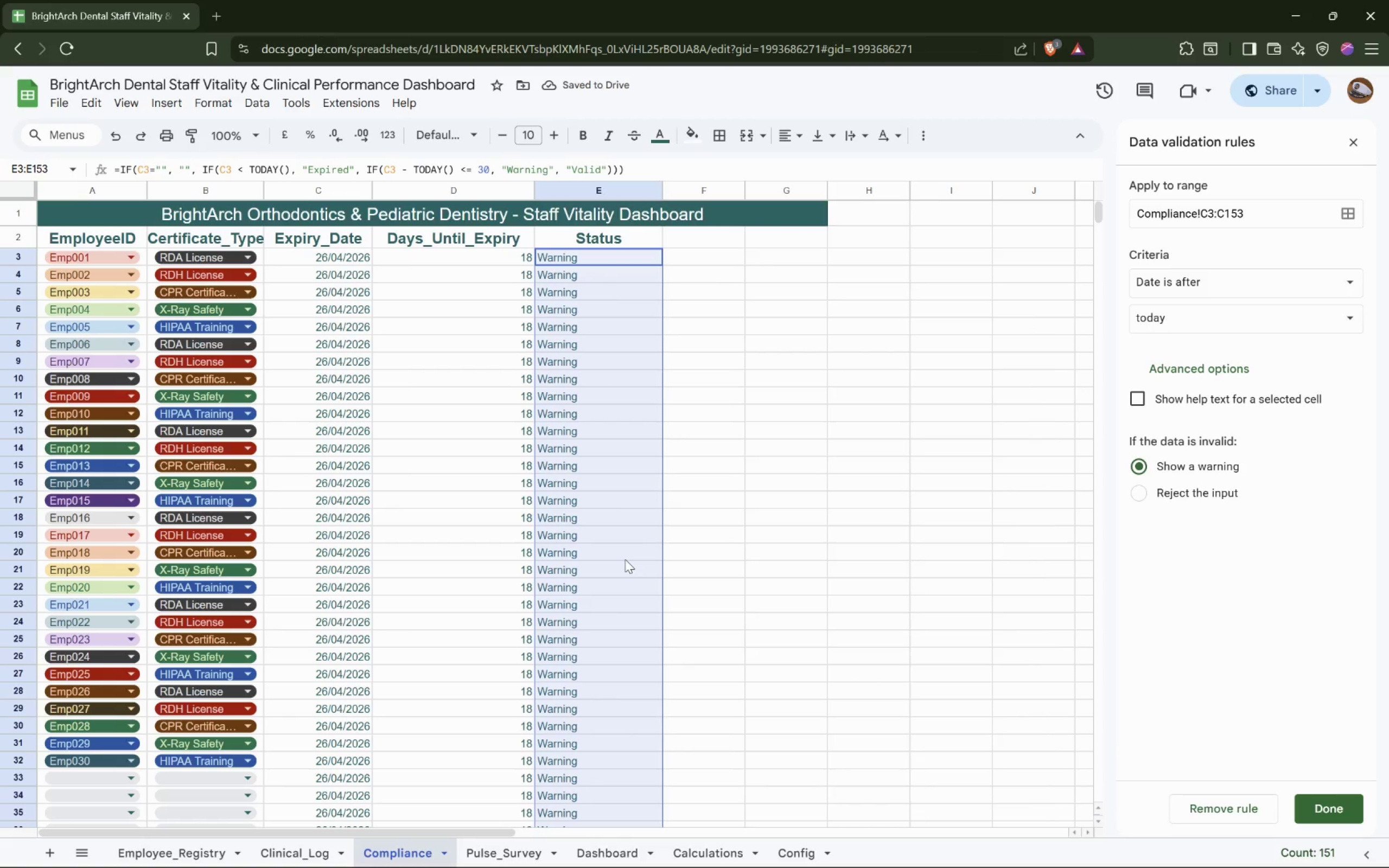 
left_click([365, 260])
 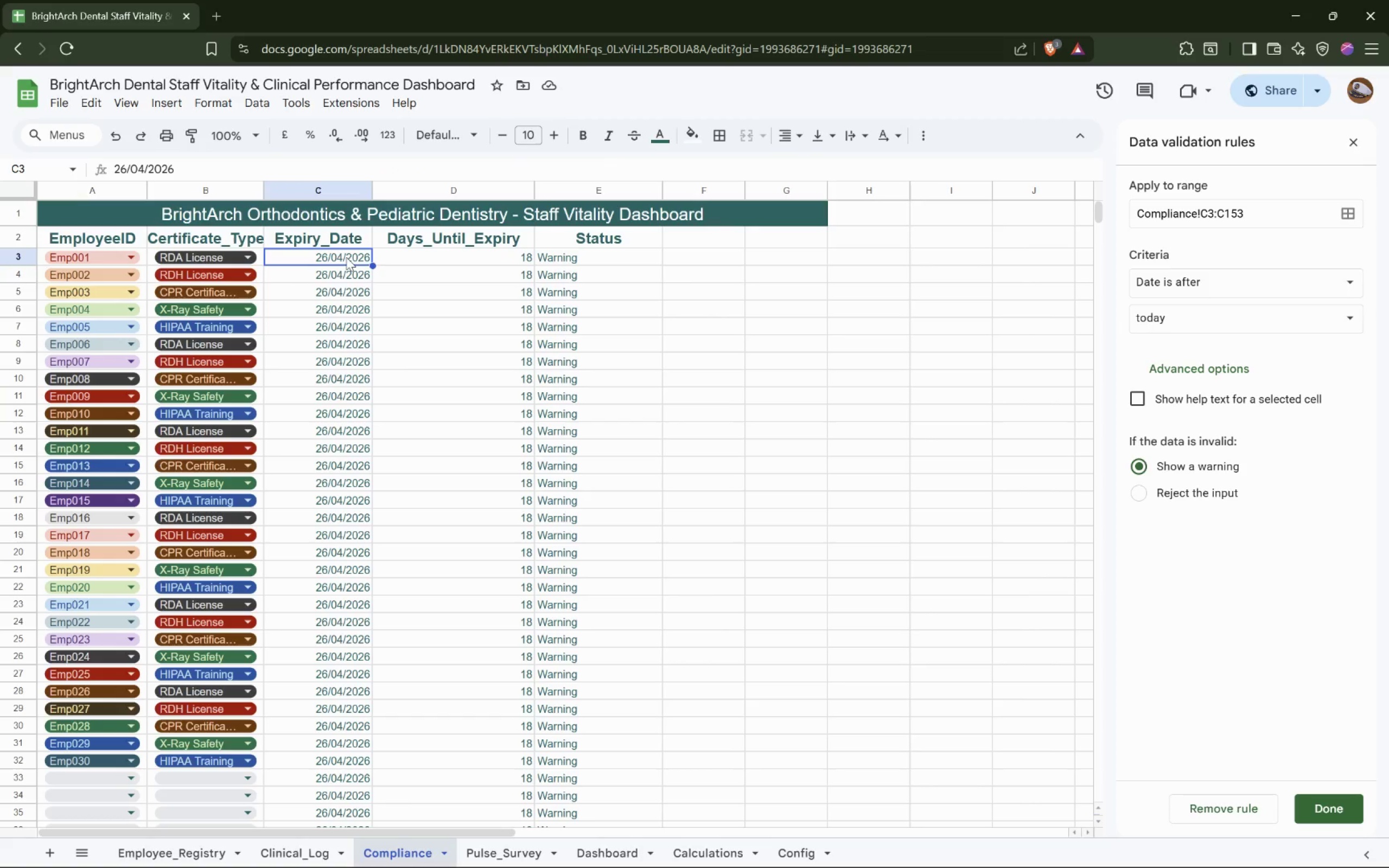 
double_click([346, 257])
 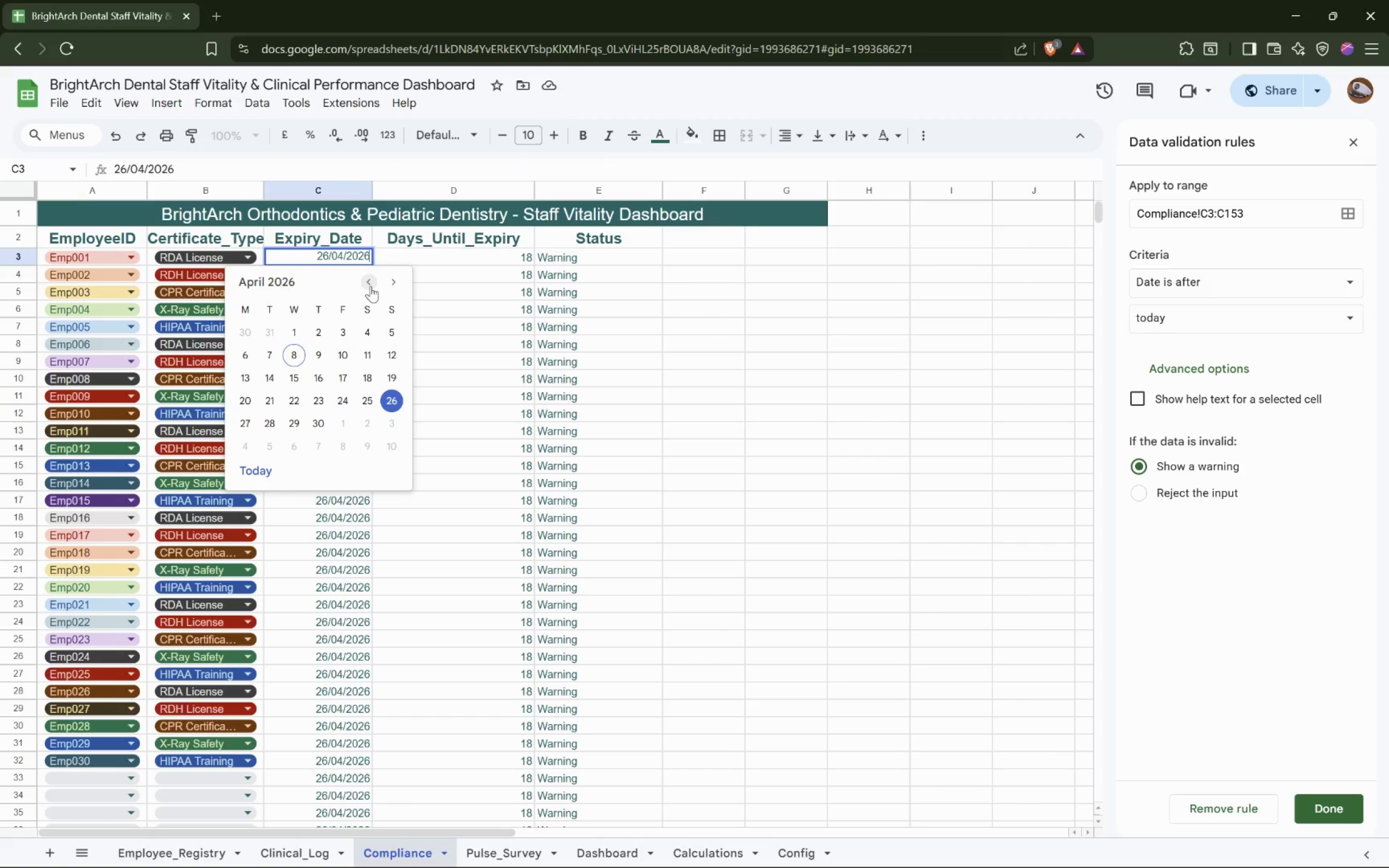 
double_click([391, 280])
 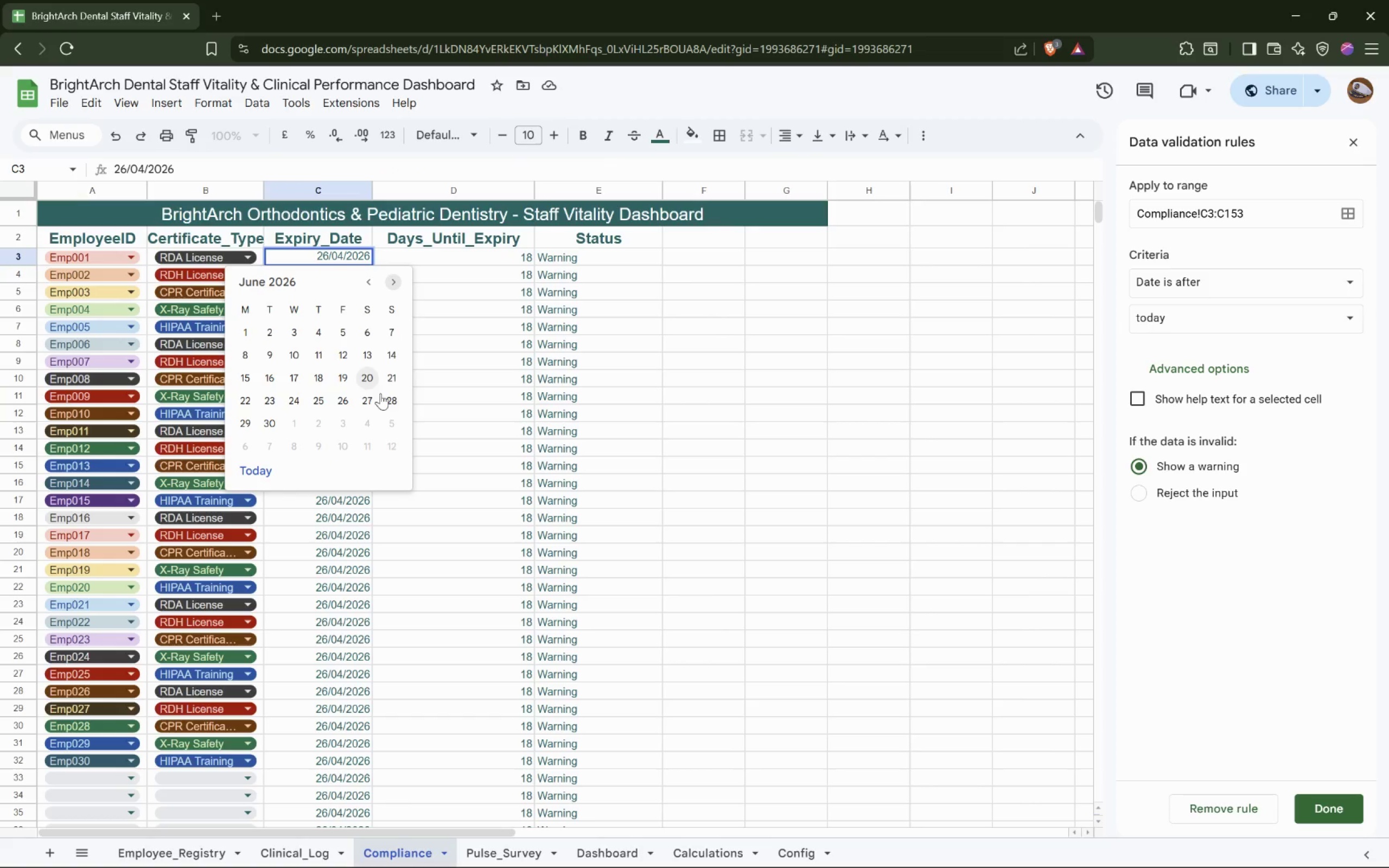 
left_click([386, 403])
 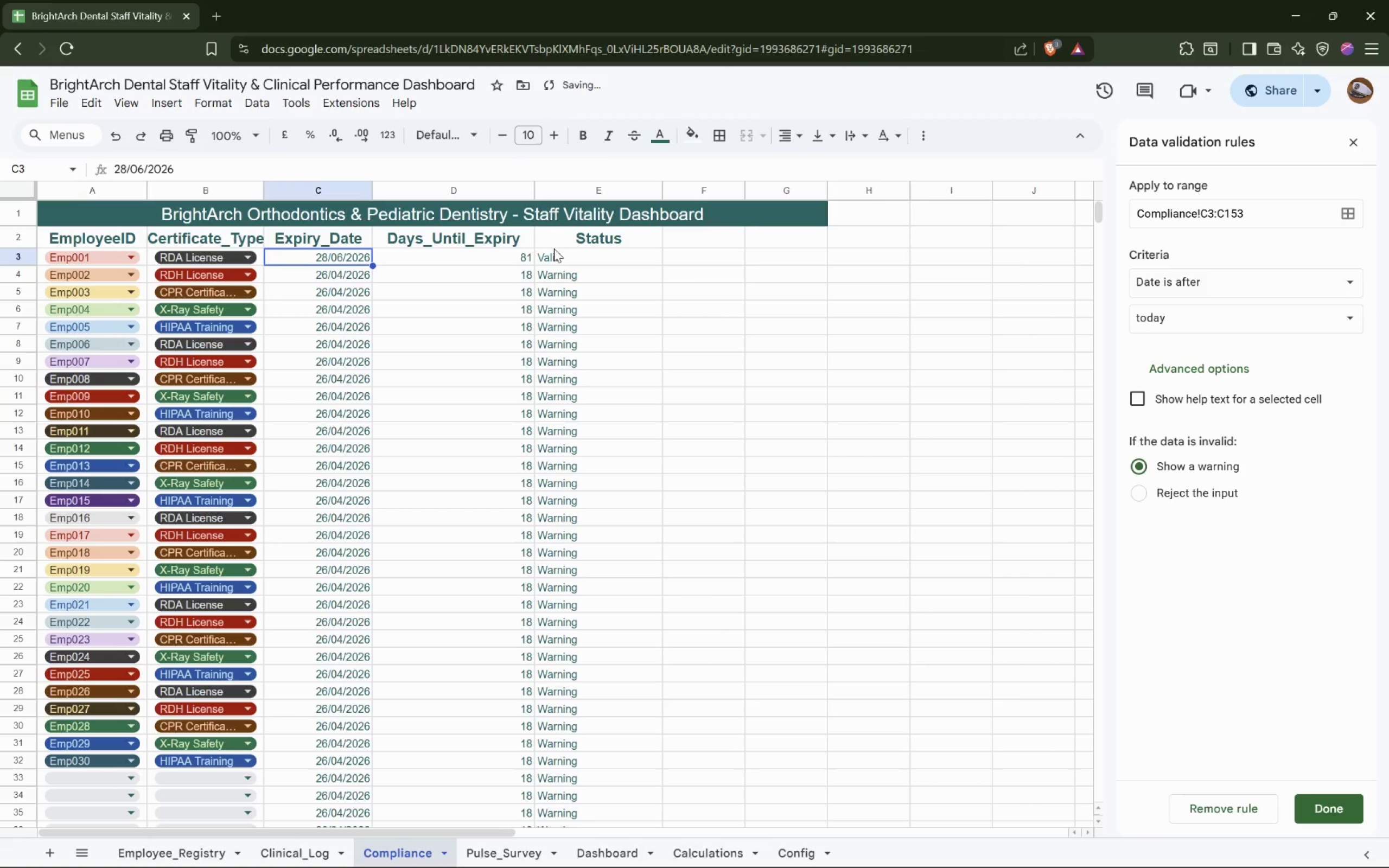 
left_click([565, 259])
 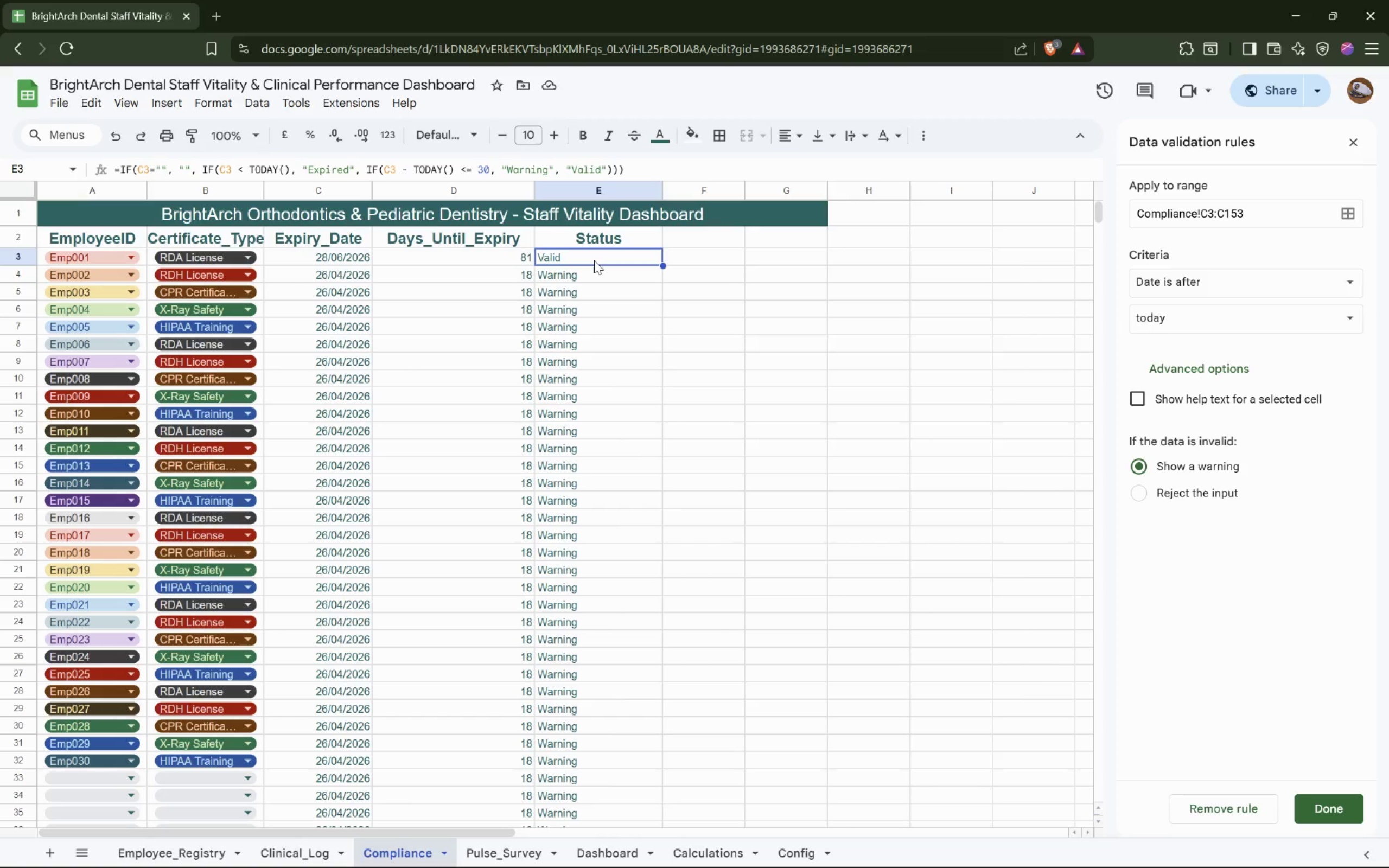 
wait(7.86)
 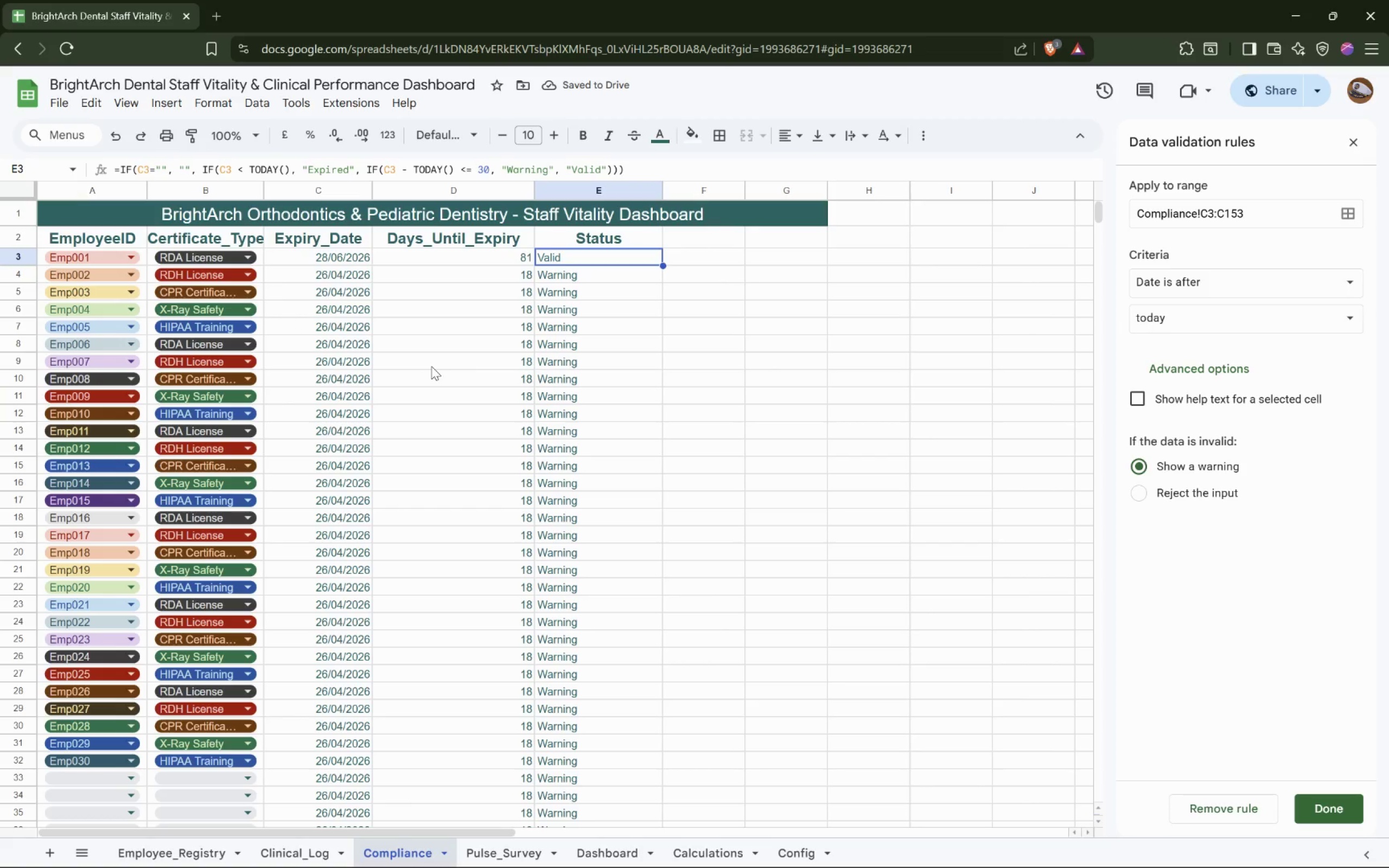 
left_click([594, 260])
 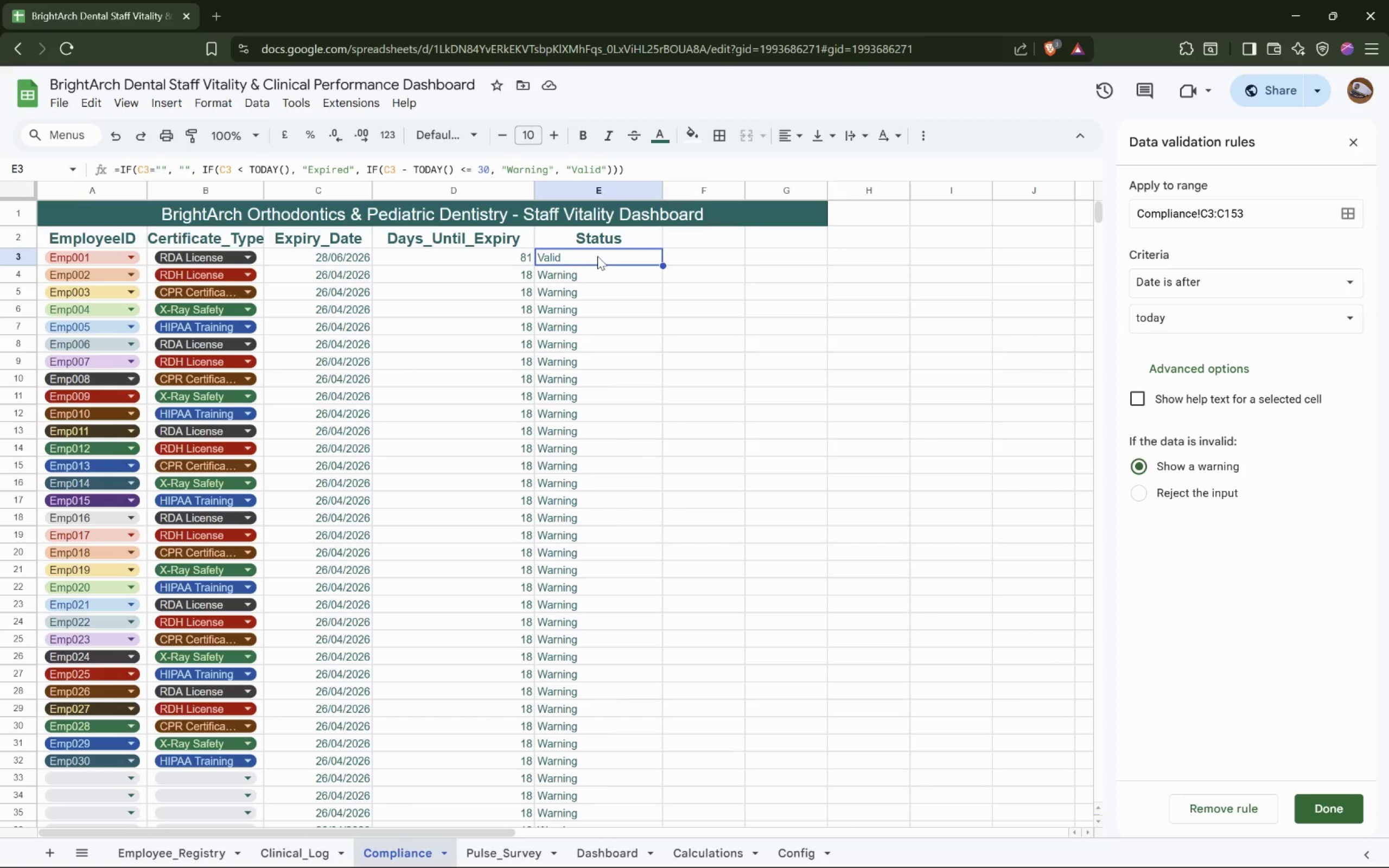 
scroll: coordinate [625, 386], scroll_direction: down, amount: 32.0
 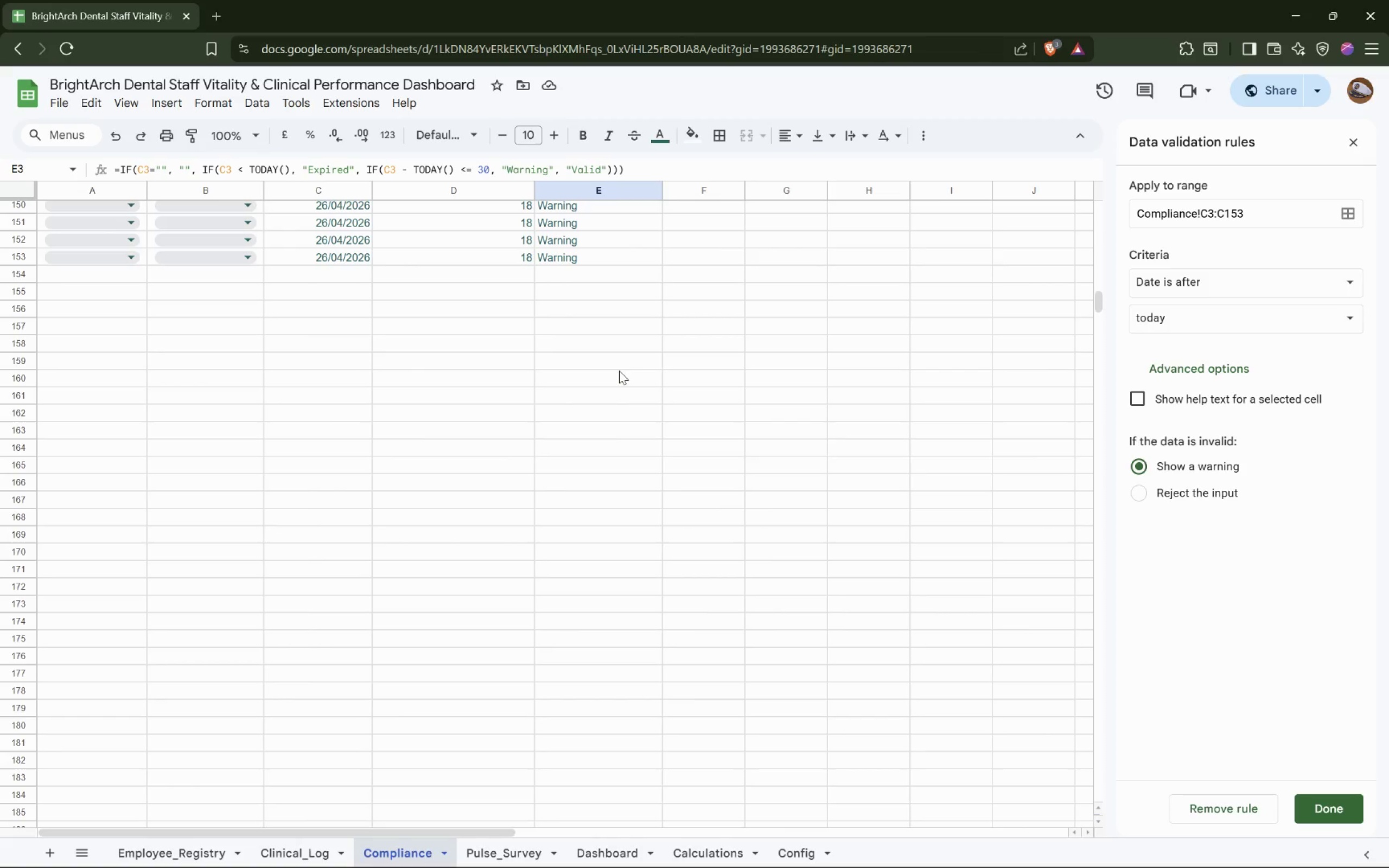 
hold_key(key=ShiftLeft, duration=1.13)
 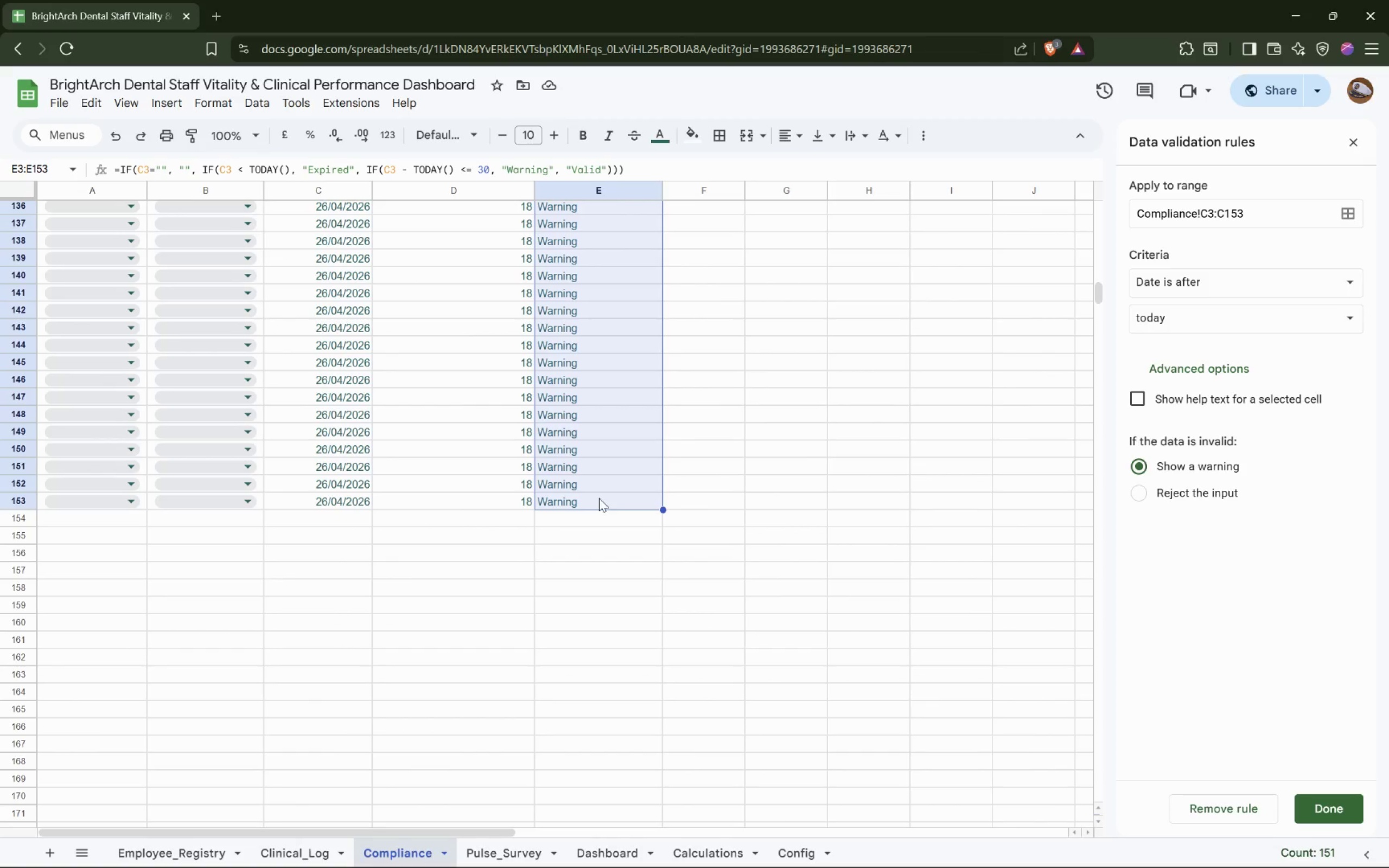 
scroll: coordinate [619, 368], scroll_direction: up, amount: 3.0
 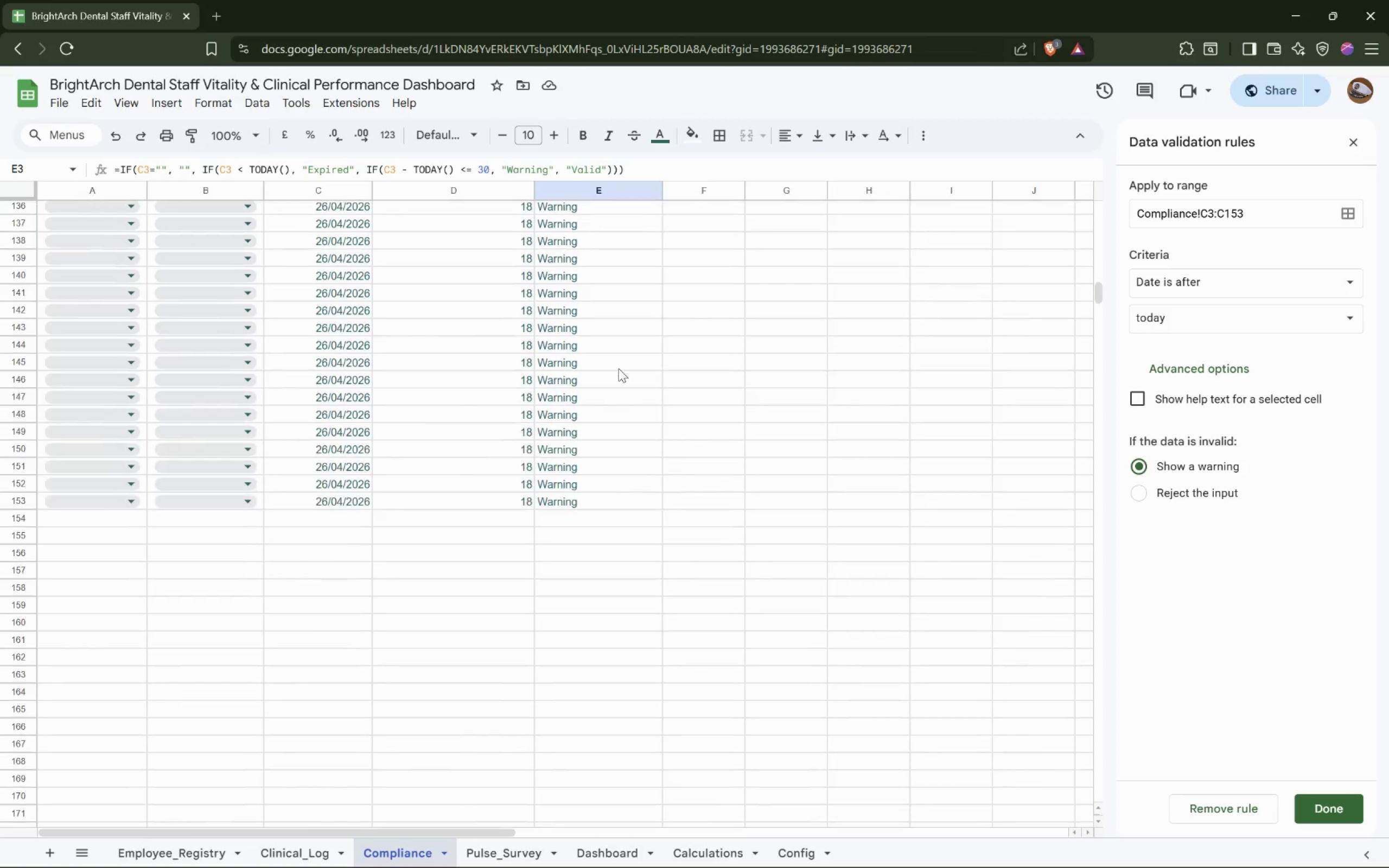 
left_click([605, 499])
 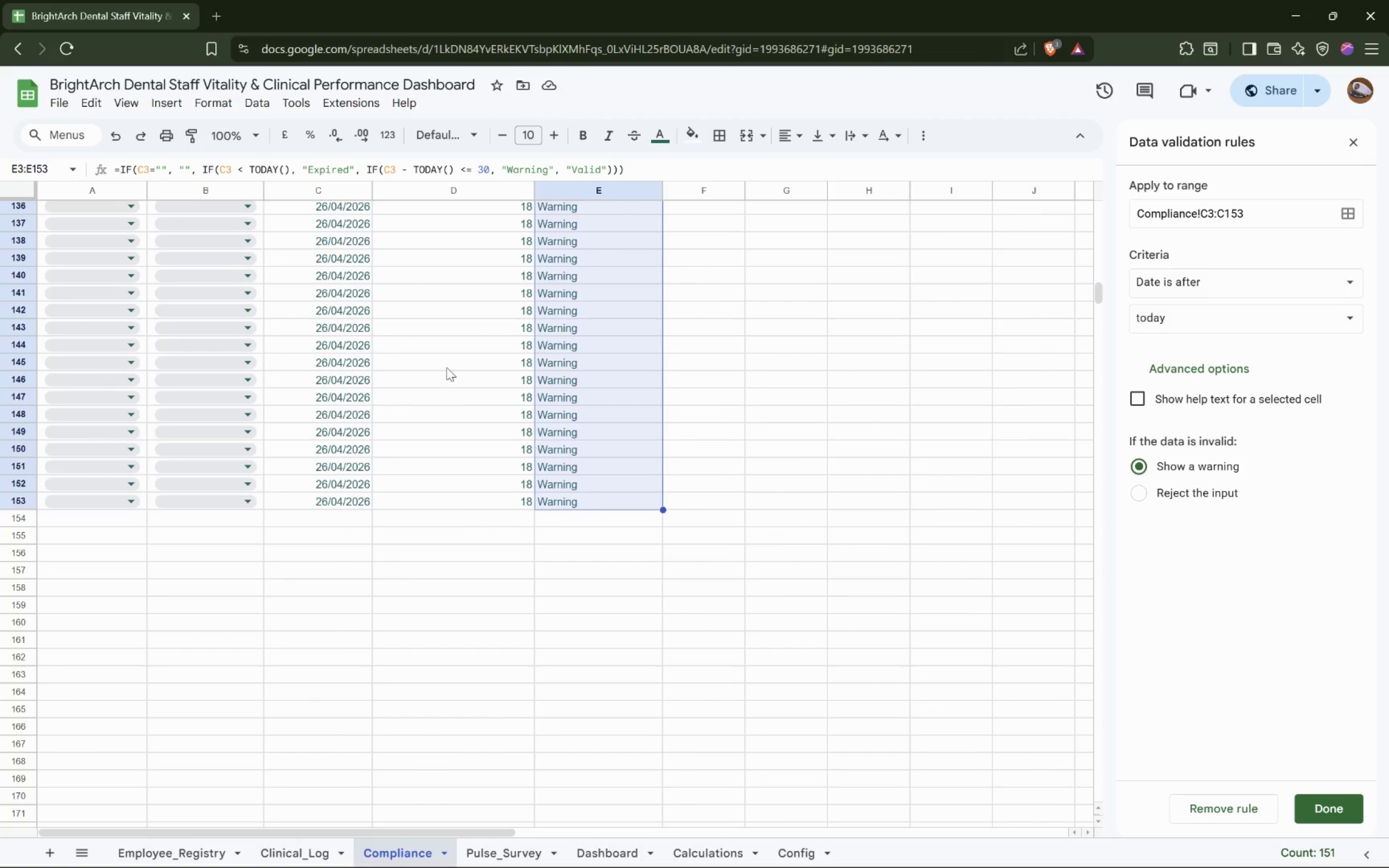 
left_click([233, 102])
 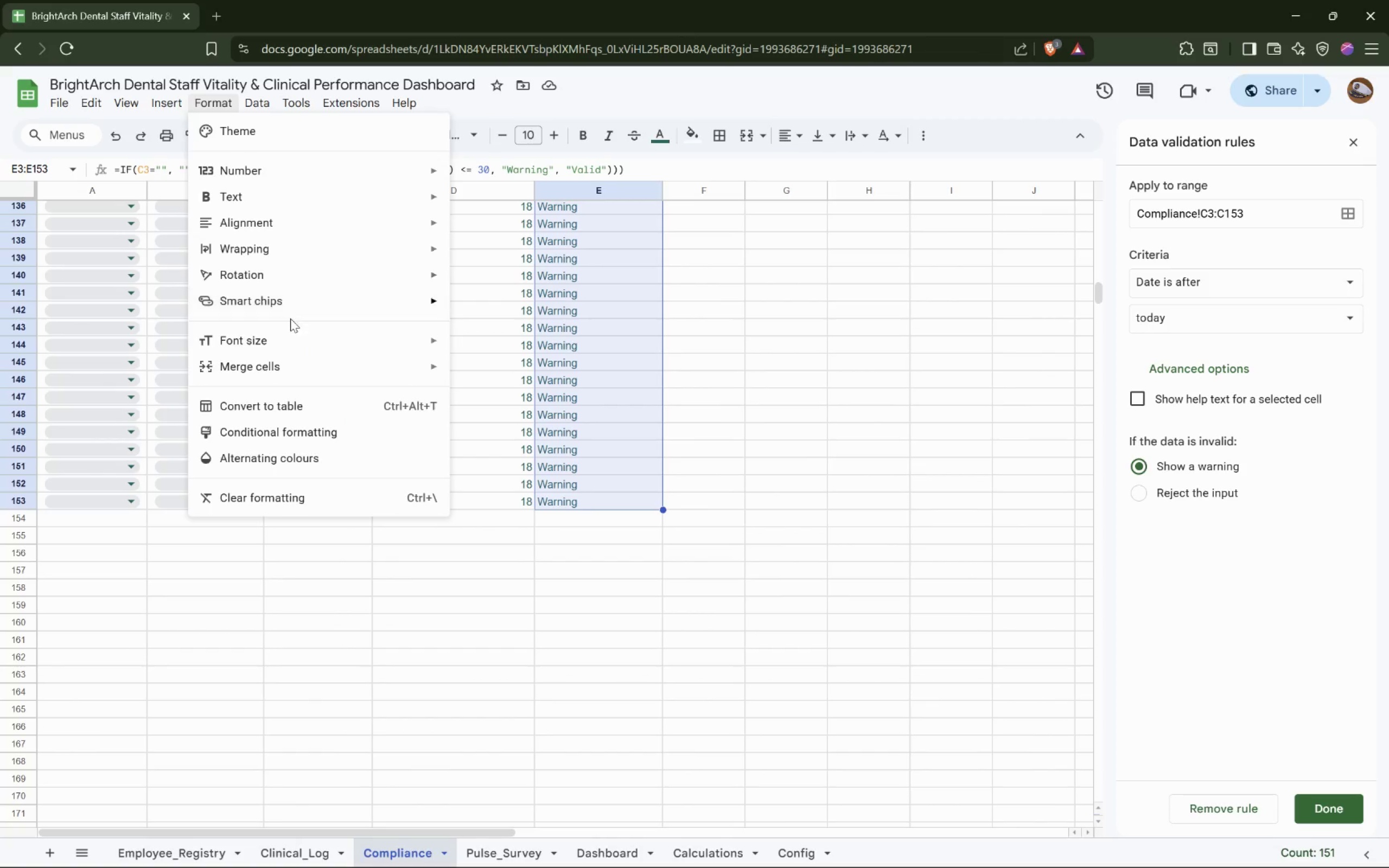 
left_click([298, 426])
 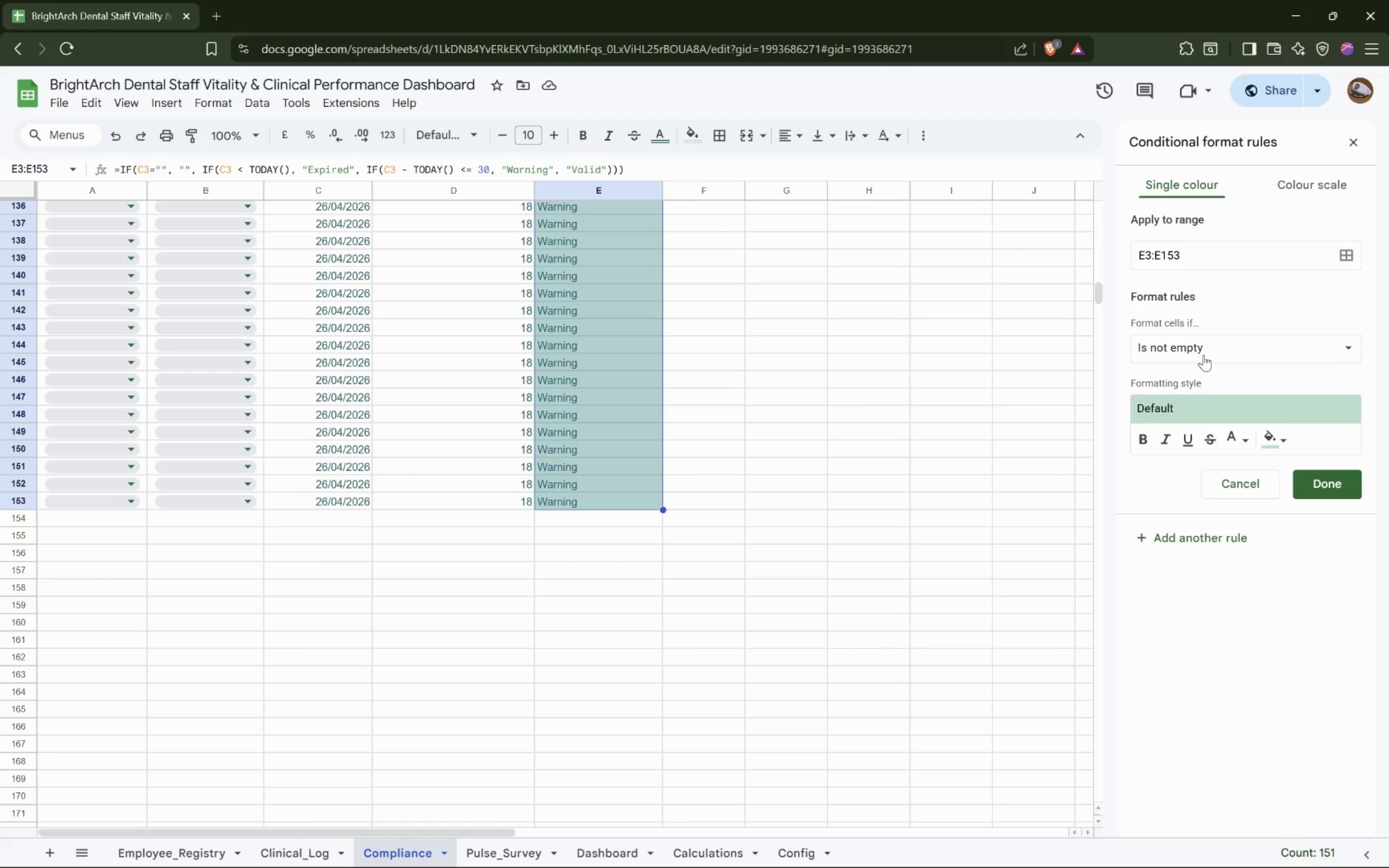 
wait(14.42)
 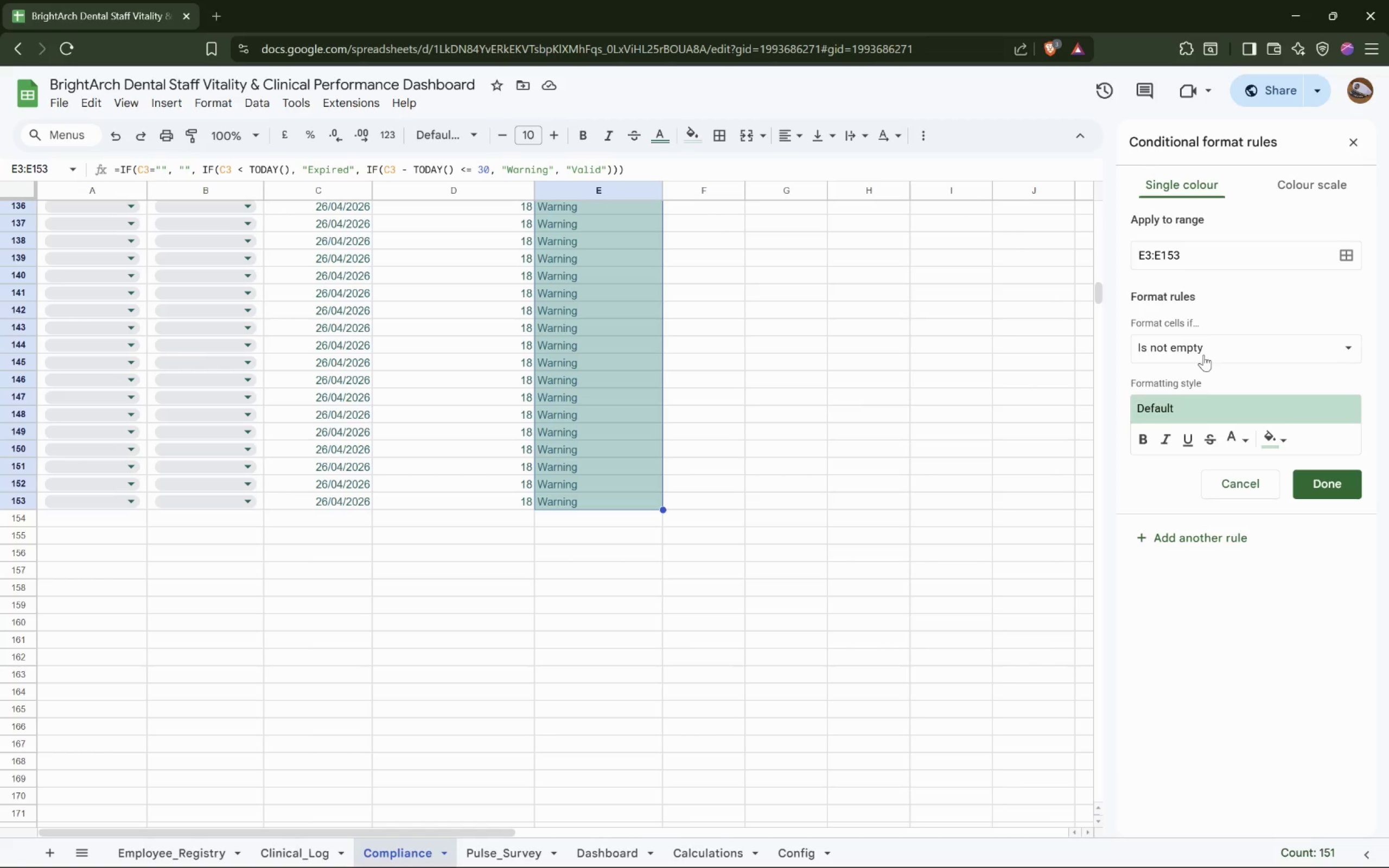 
left_click([1203, 354])
 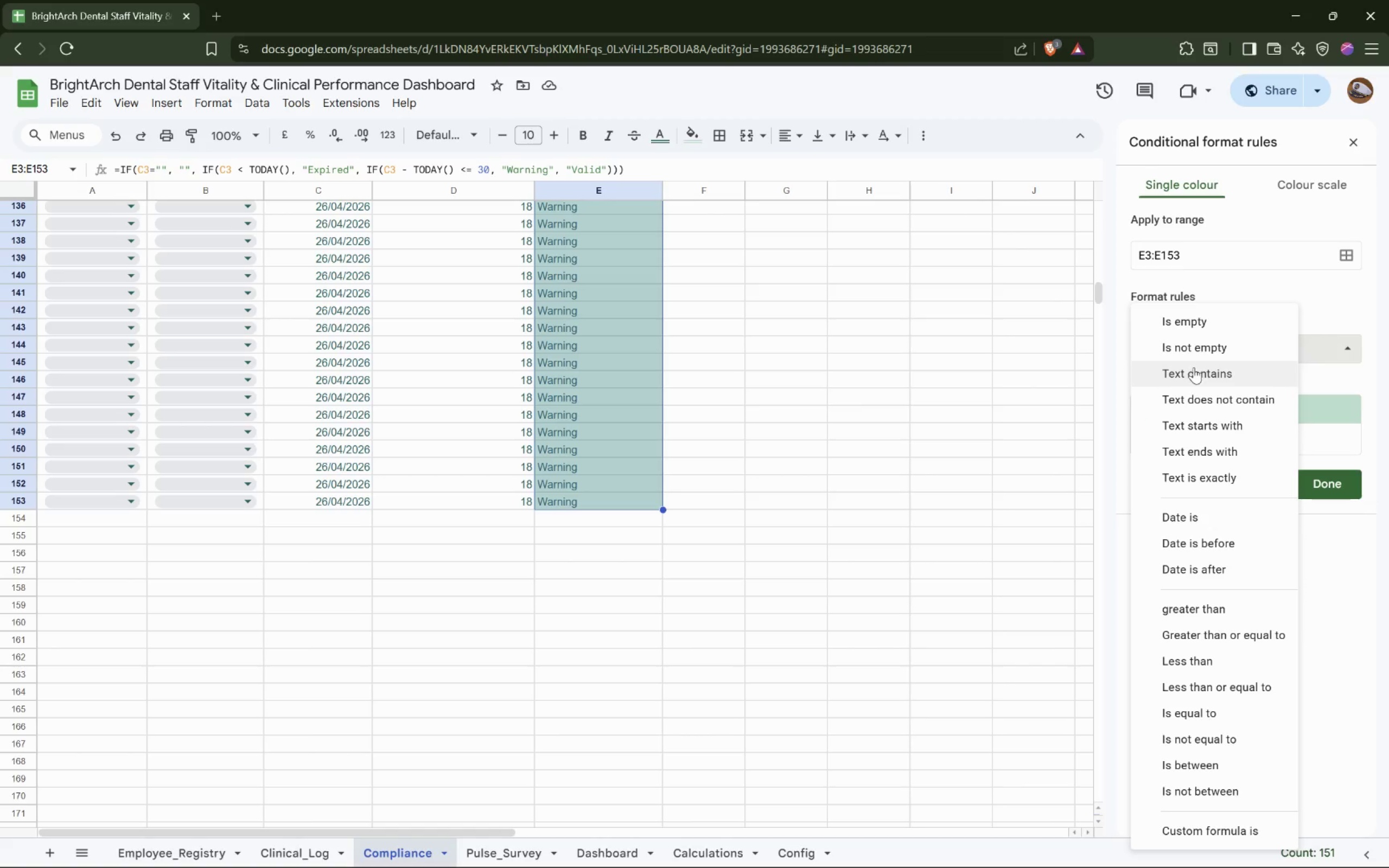 
left_click([1199, 474])
 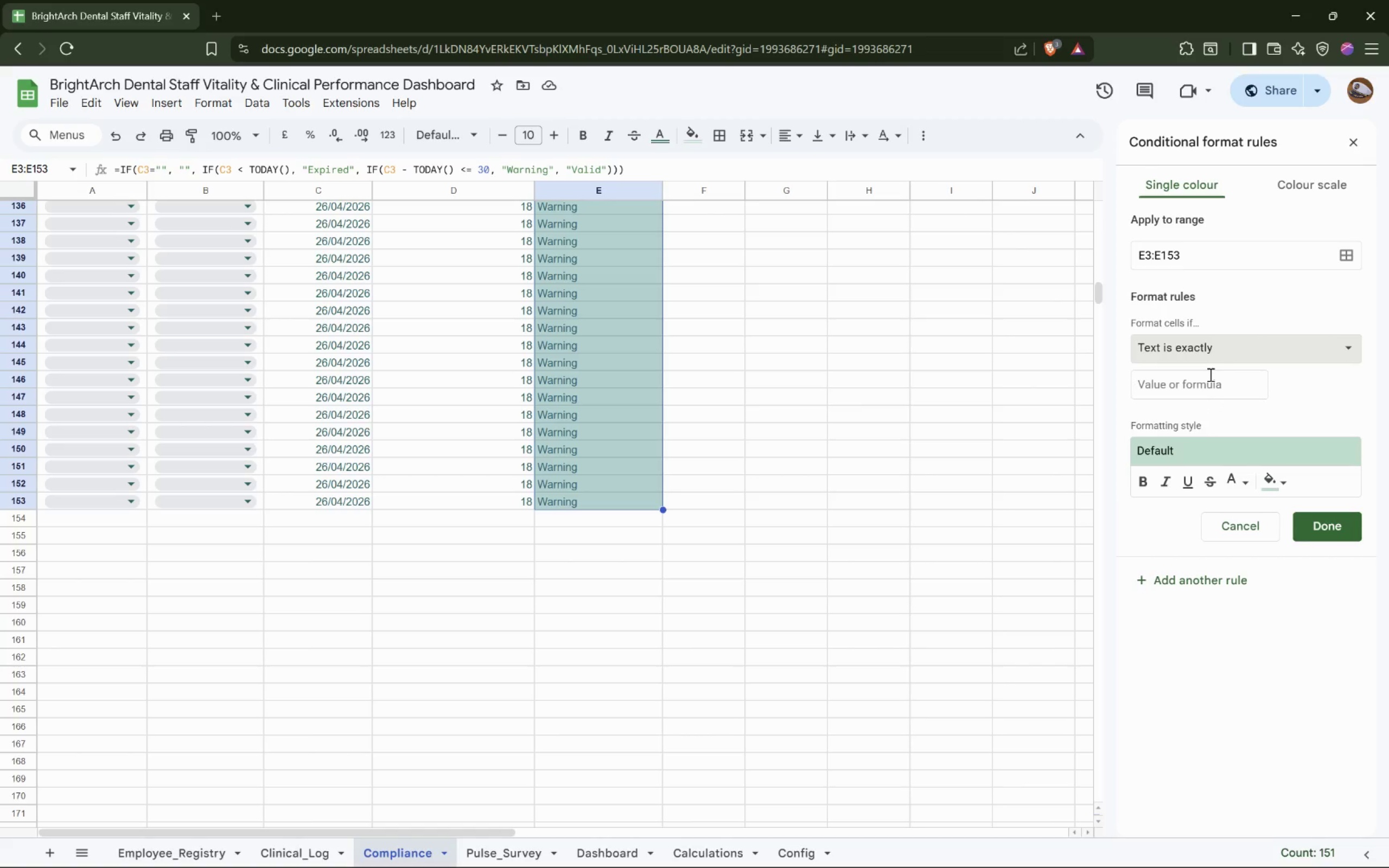 
left_click([1197, 384])
 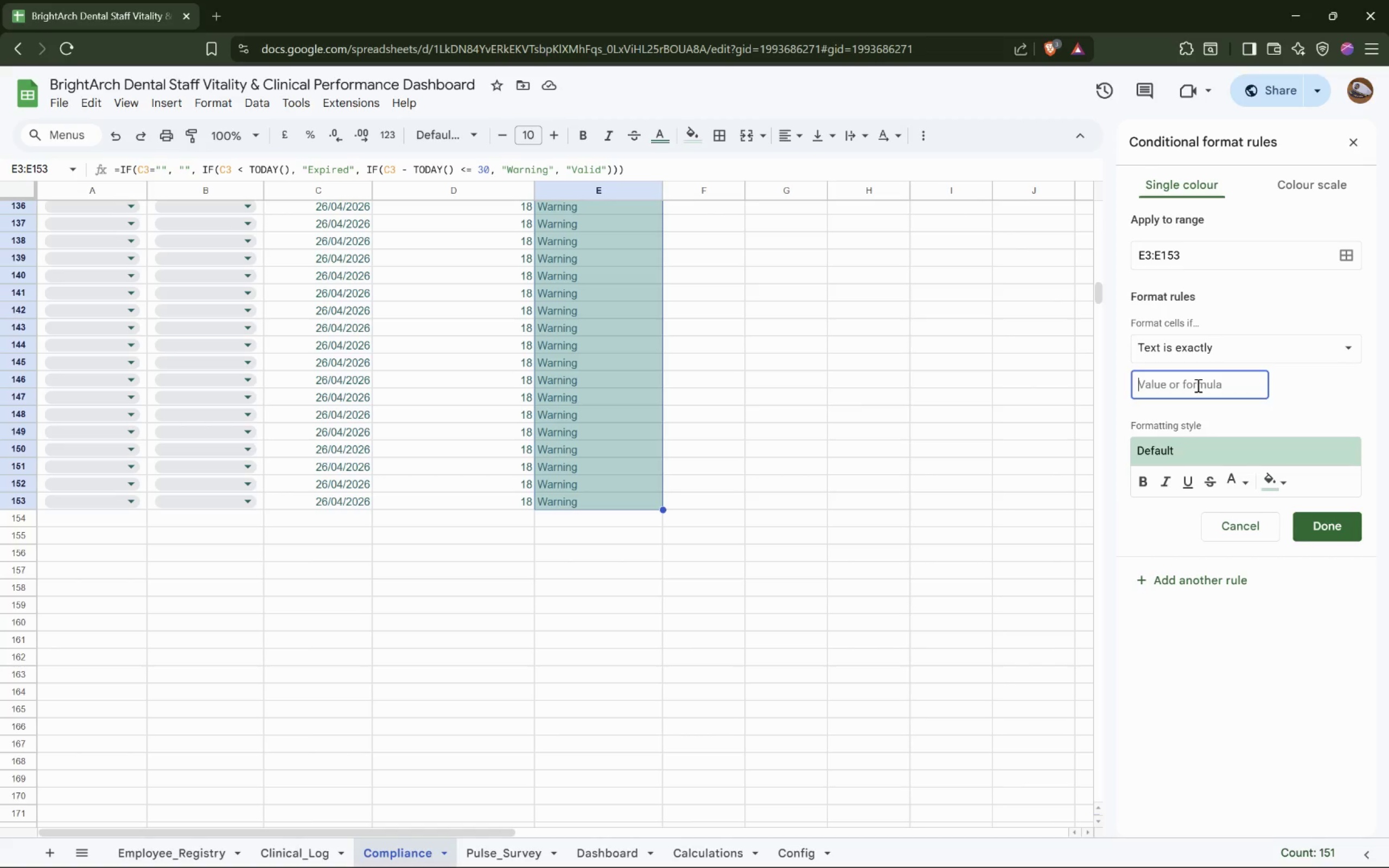 
type(Expire)
 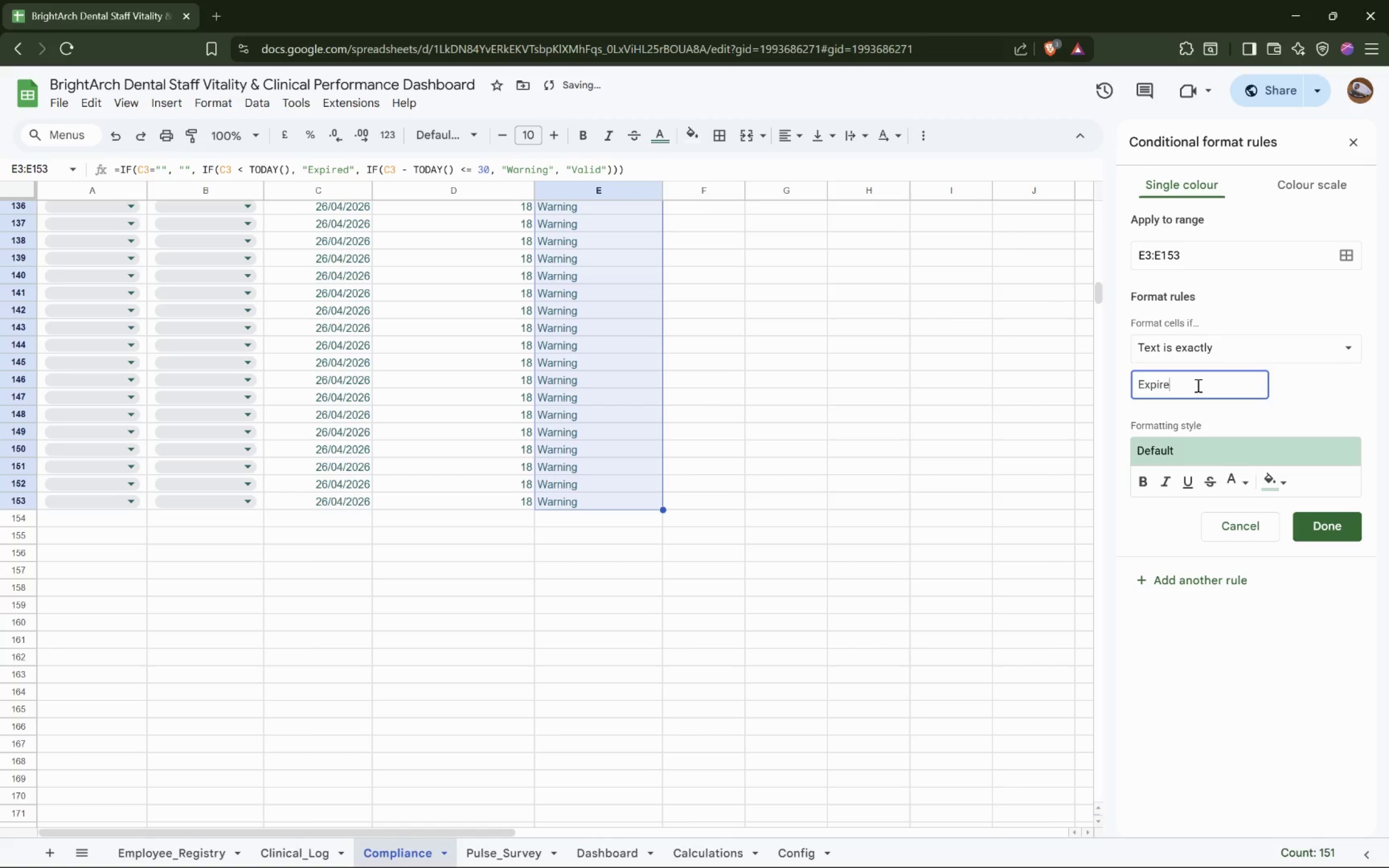 
hold_key(key=D, duration=0.33)
 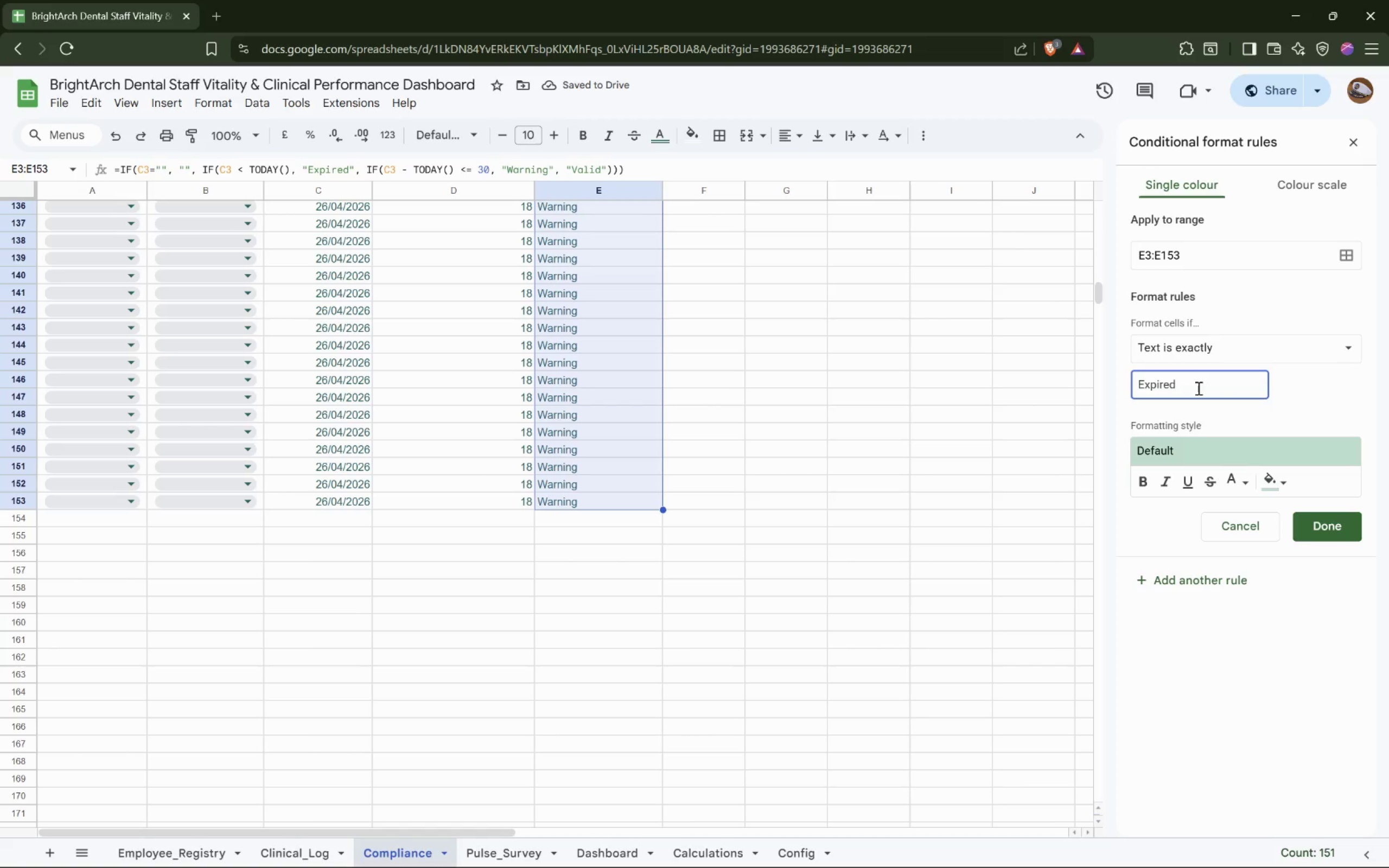 
left_click([1279, 481])
 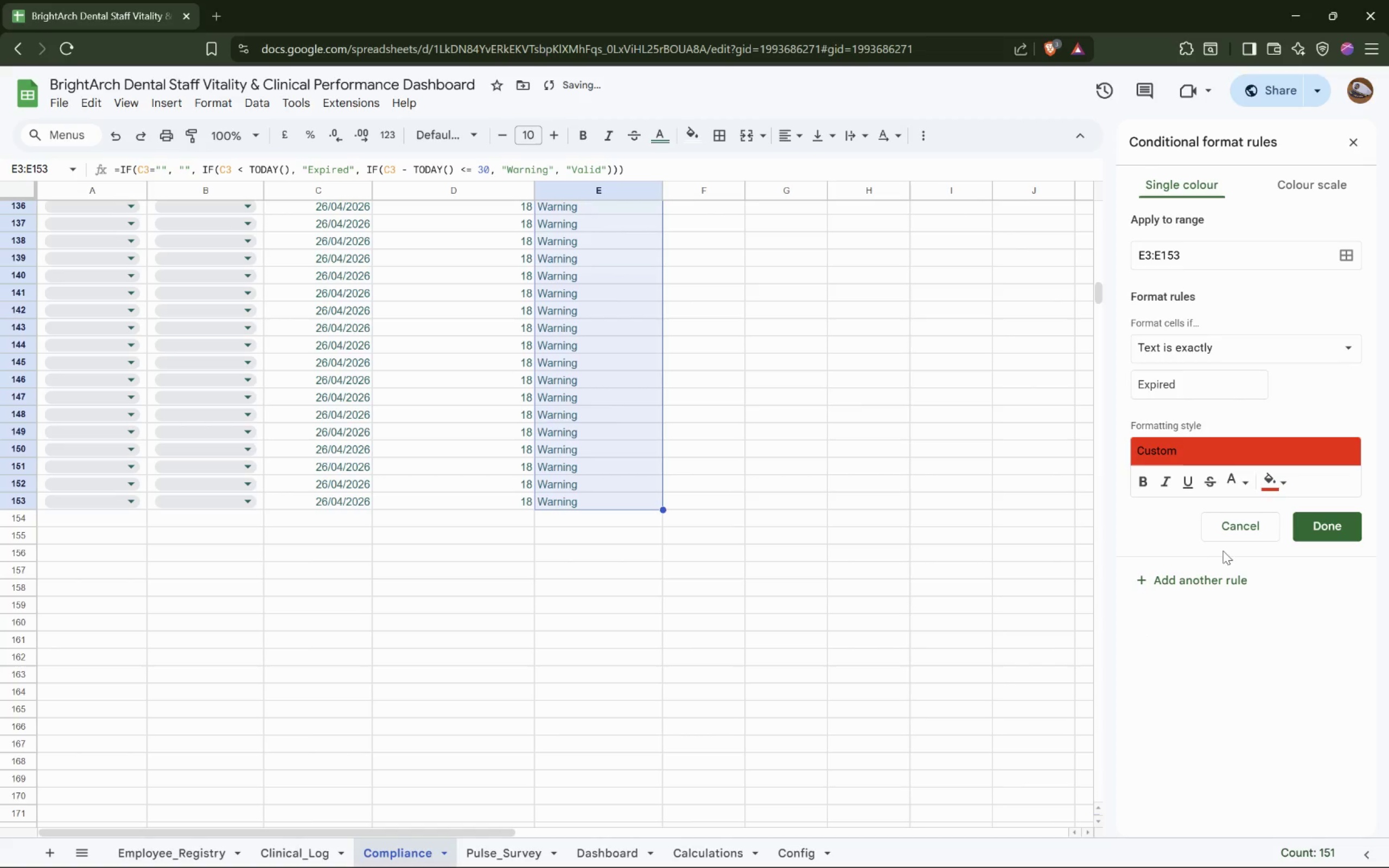 
left_click([1196, 577])
 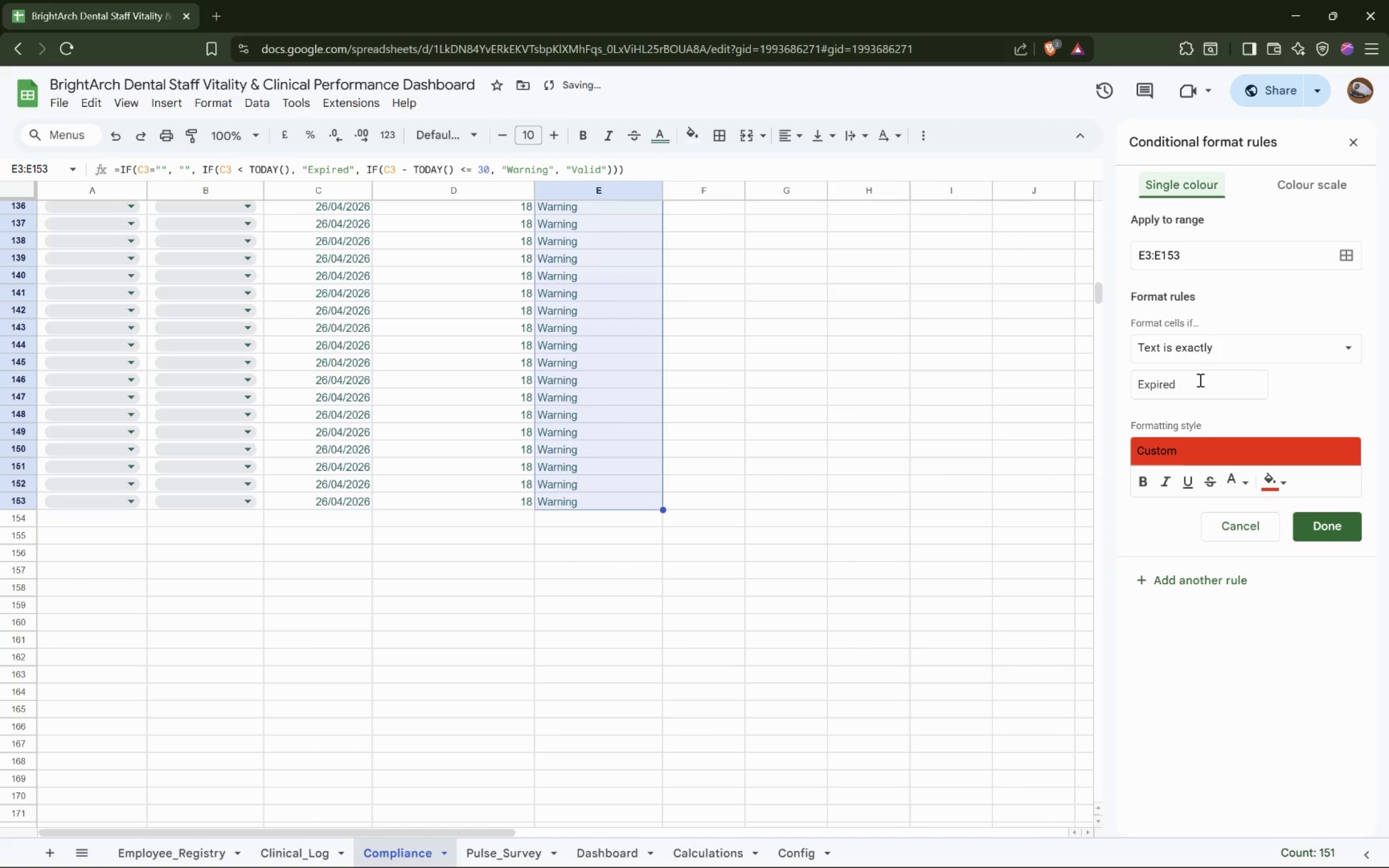 
left_click_drag(start_coordinate=[1198, 380], to_coordinate=[1129, 386])
 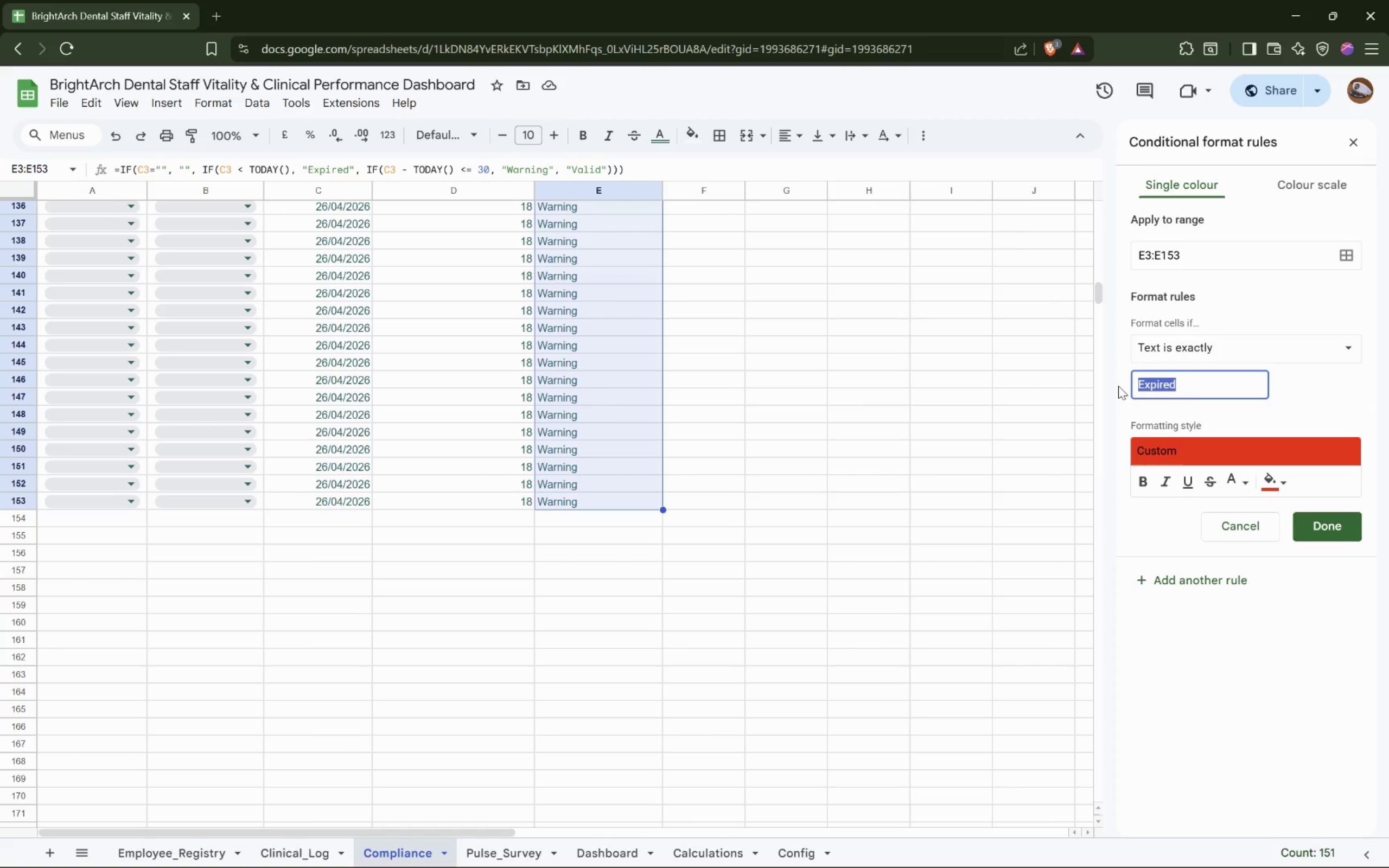 
type(Warning)
 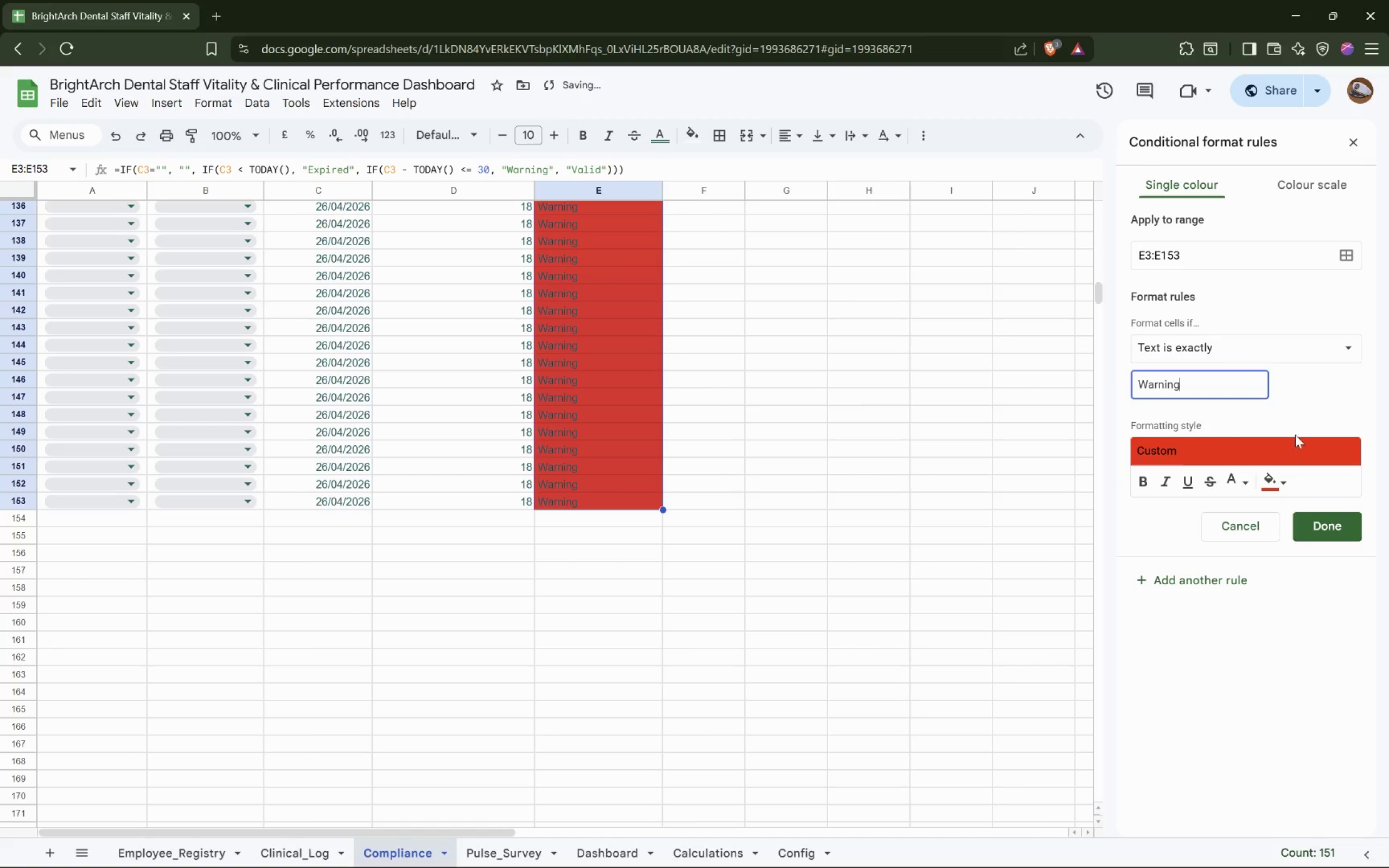 
left_click([1279, 485])
 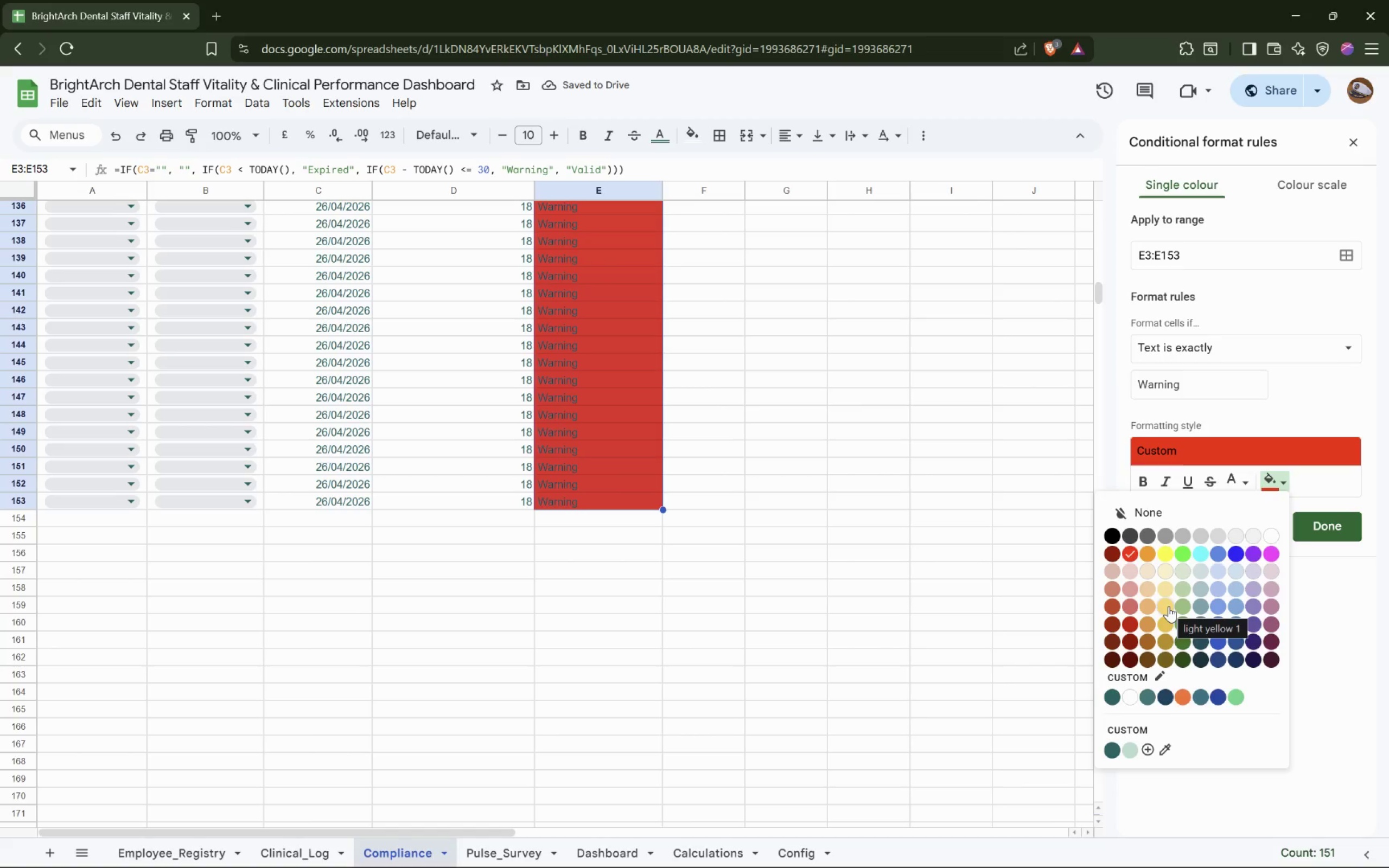 
left_click([1167, 621])
 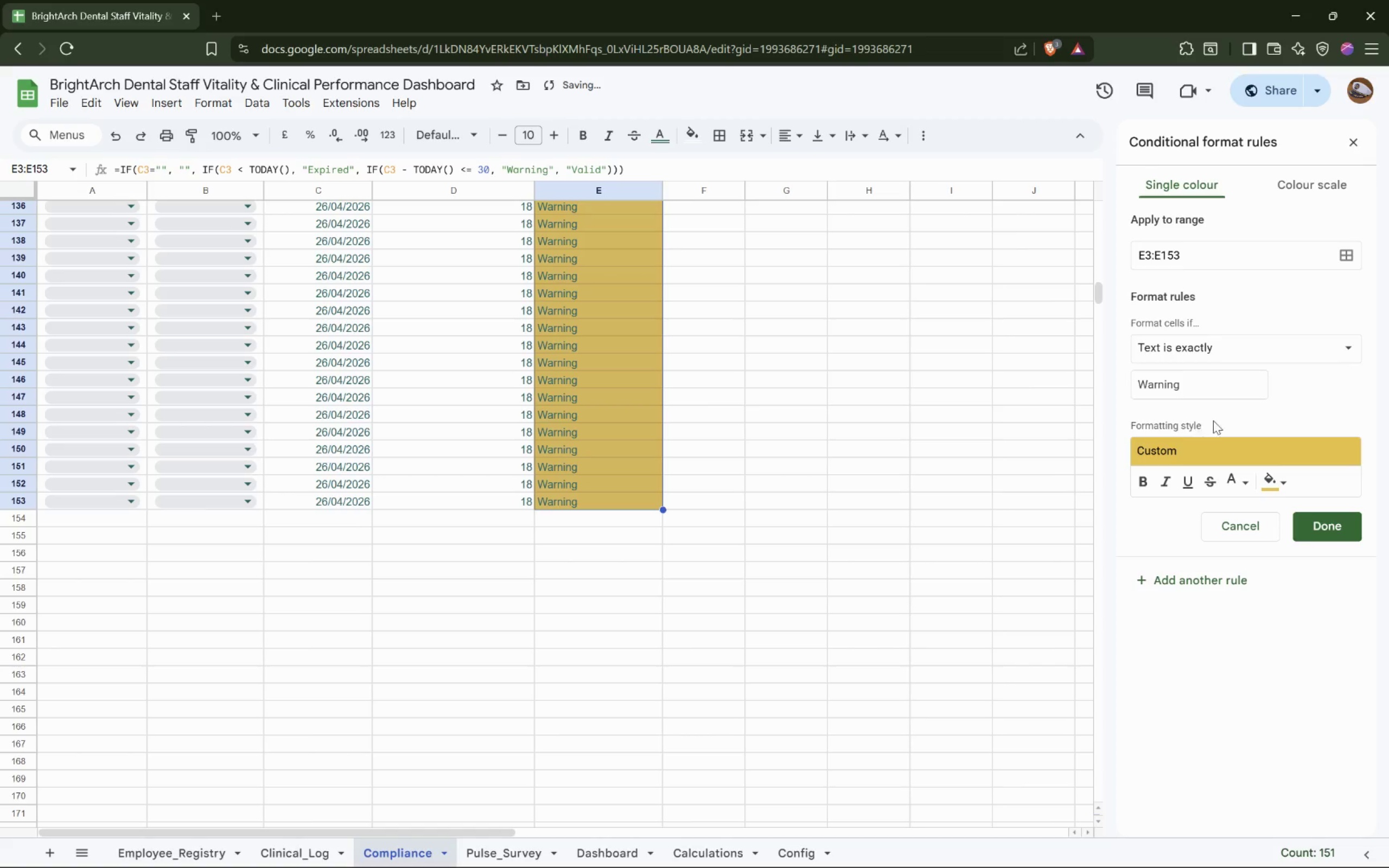 
left_click_drag(start_coordinate=[1197, 384], to_coordinate=[1093, 382])
 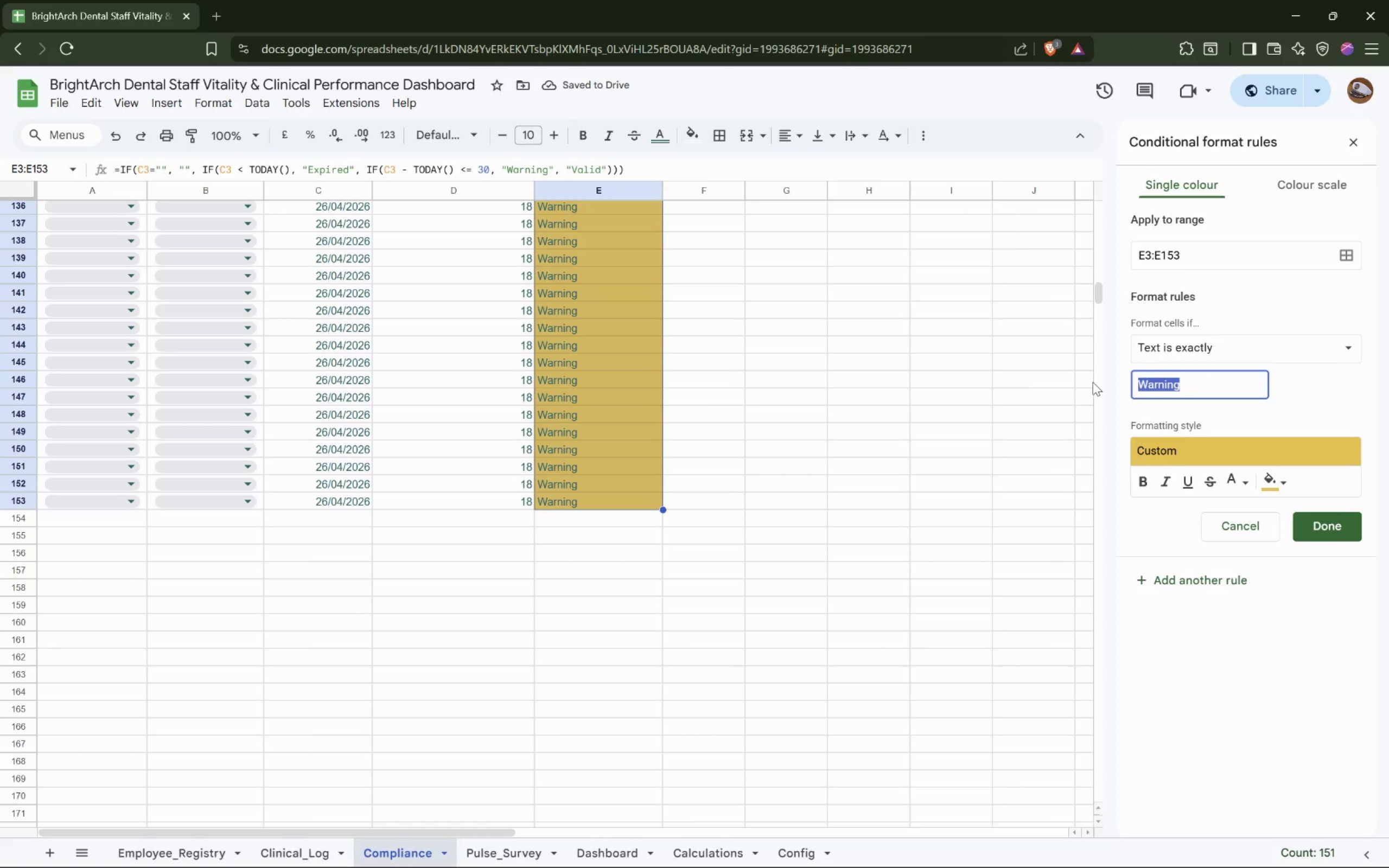 
type(Expired)
 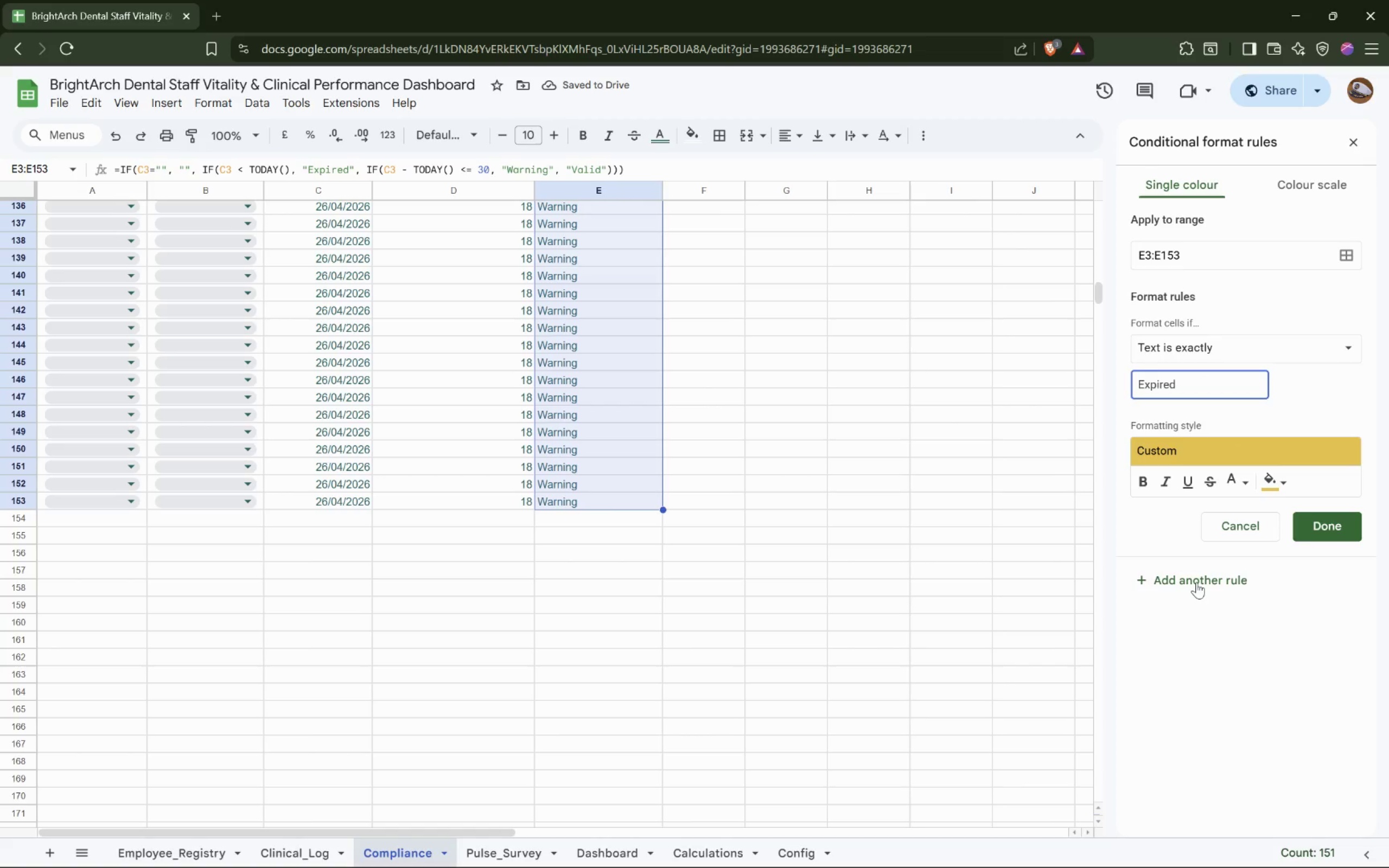 
wait(5.33)
 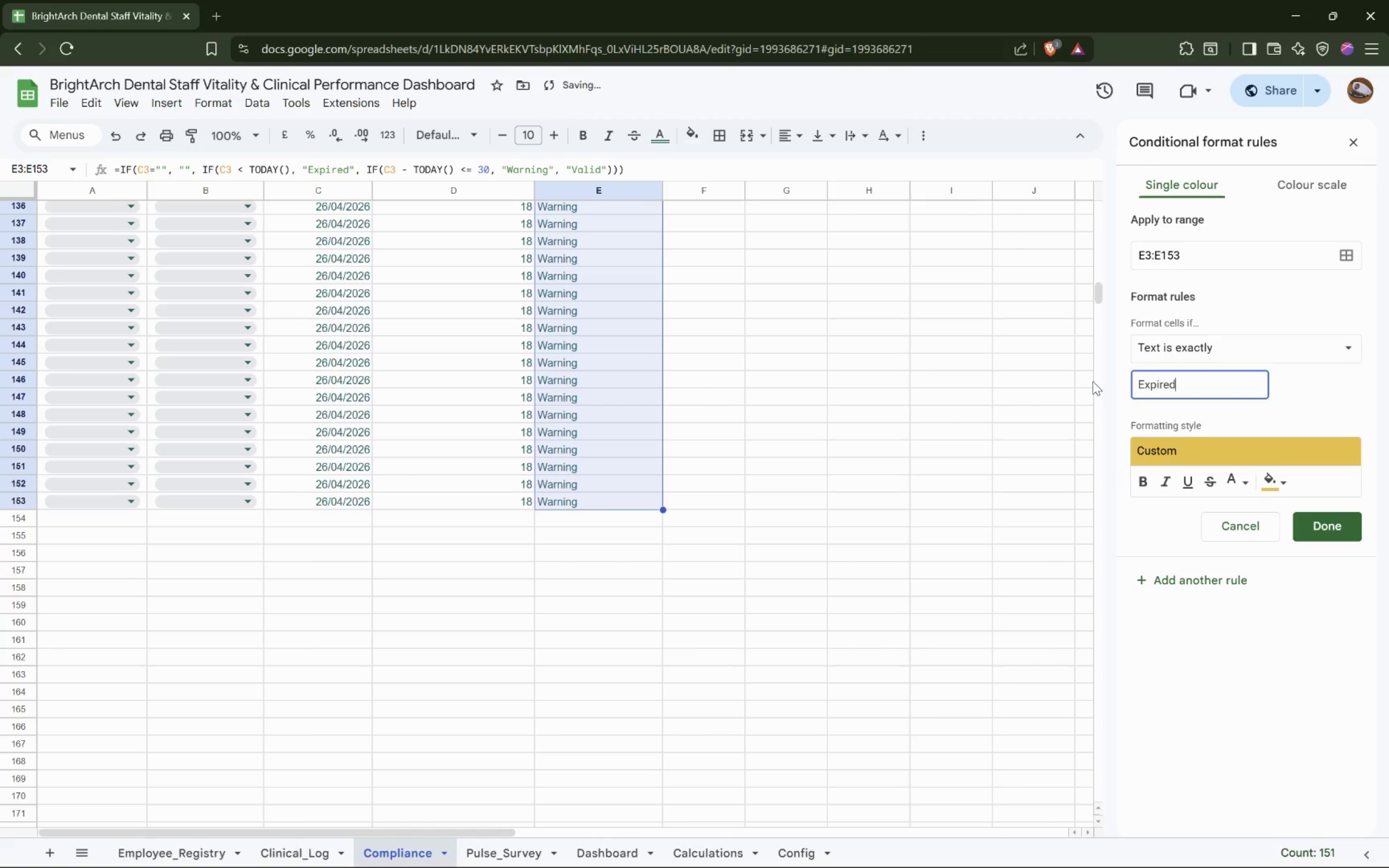 
left_click([1282, 638])
 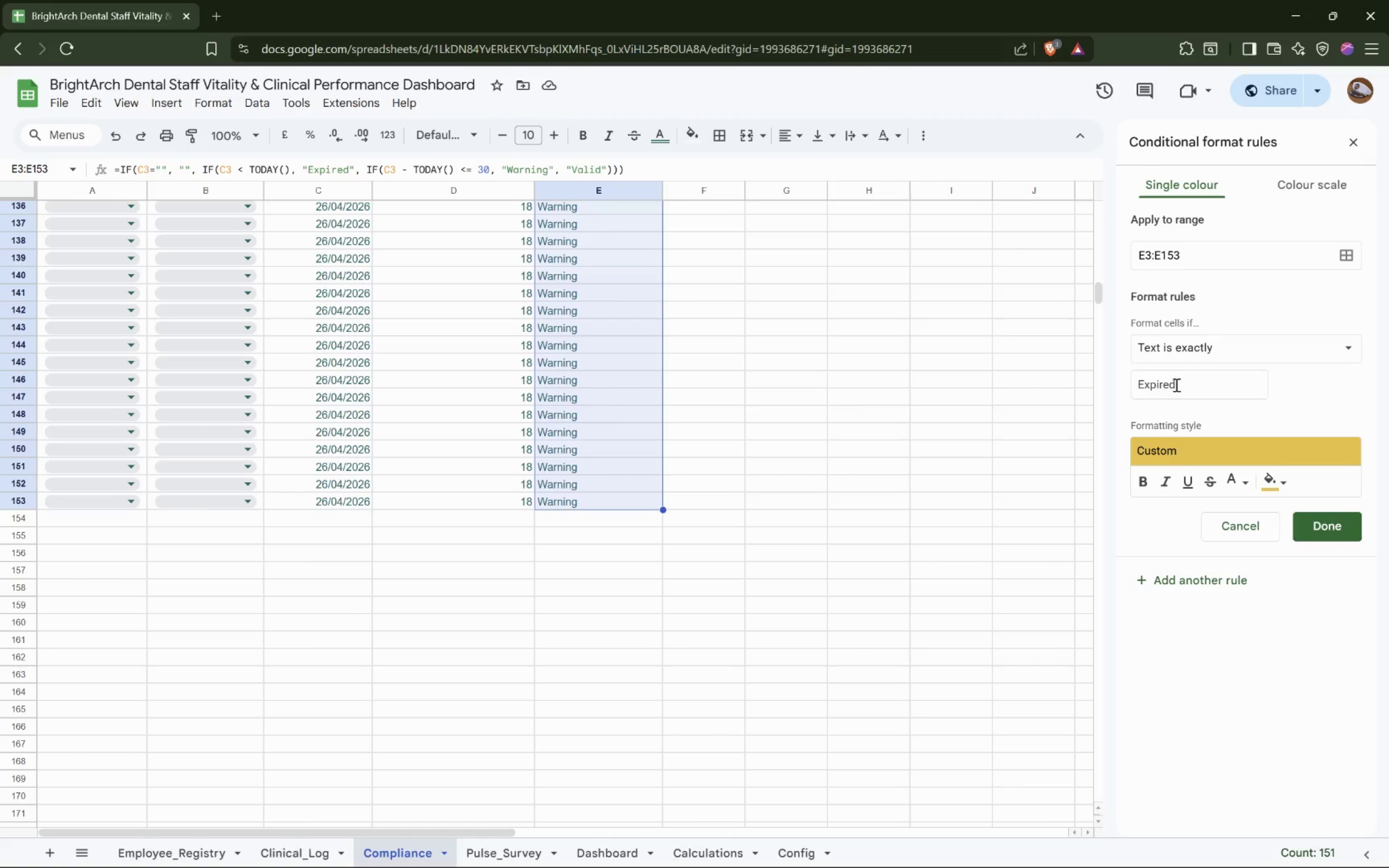 
double_click([1173, 385])
 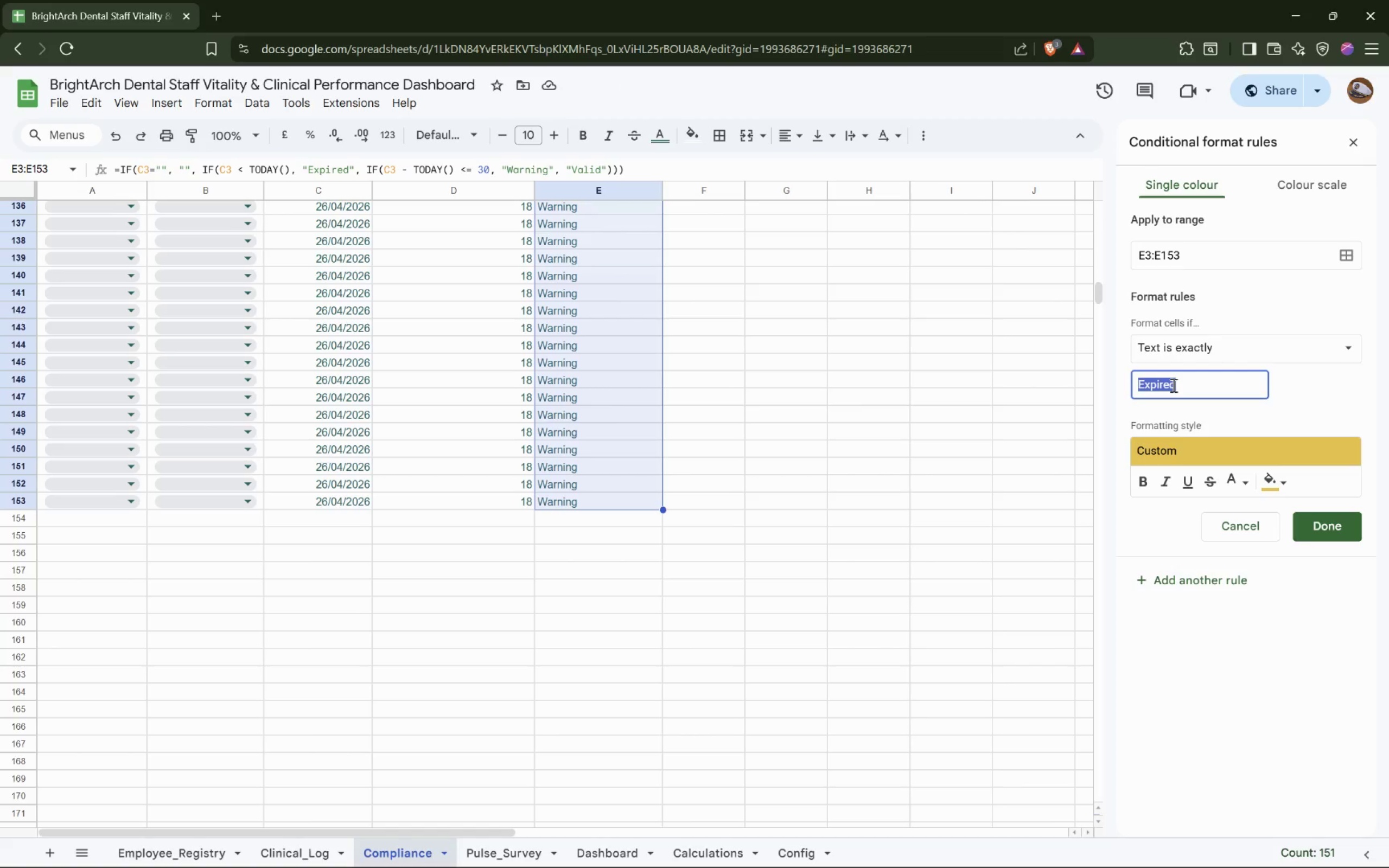 
type(Valid)
key(Backspace)
key(Backspace)
key(Backspace)
key(Backspace)
key(Backspace)
key(Backspace)
type(Warning)
 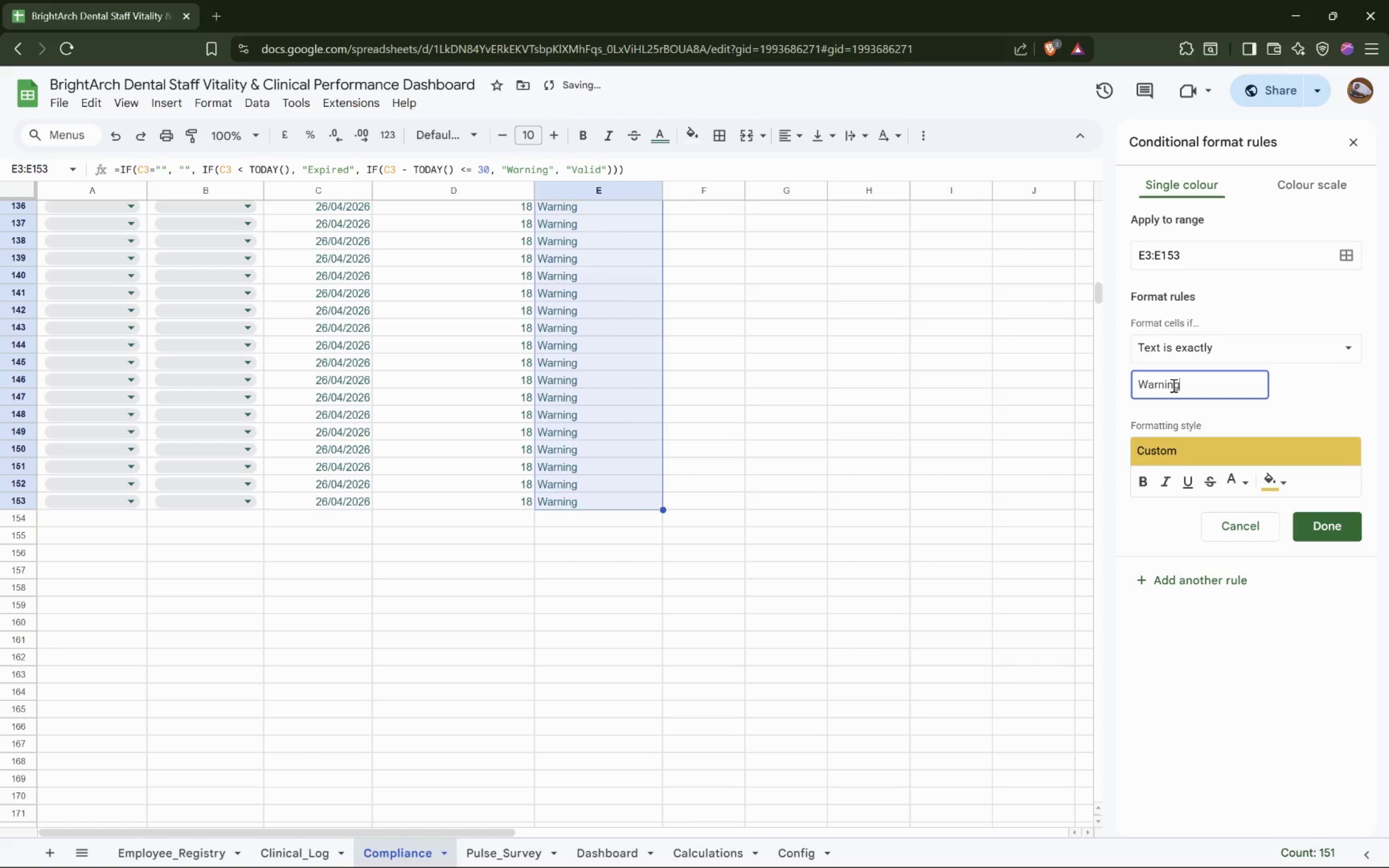 
left_click([1197, 582])
 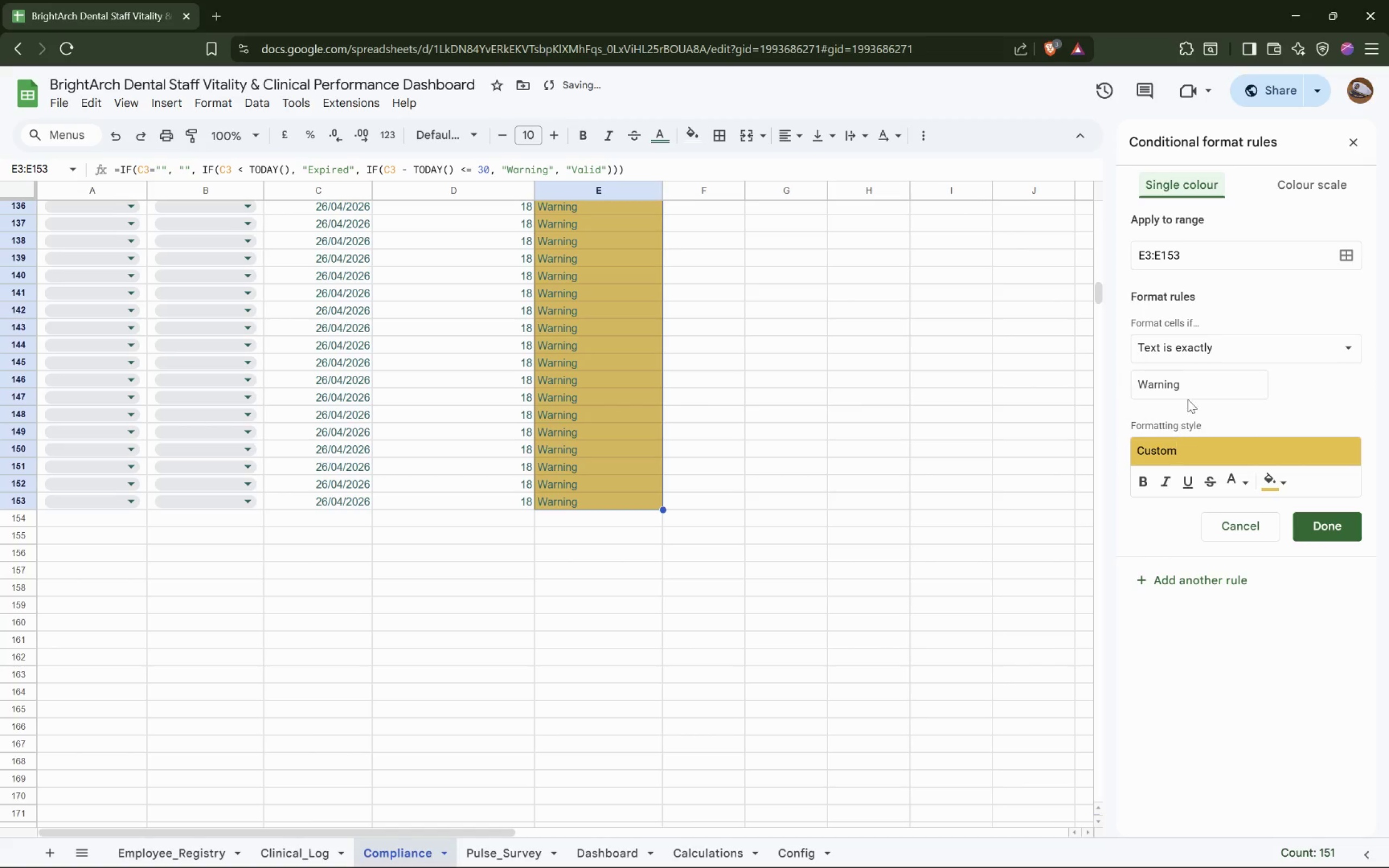 
left_click_drag(start_coordinate=[1194, 385], to_coordinate=[1099, 385])
 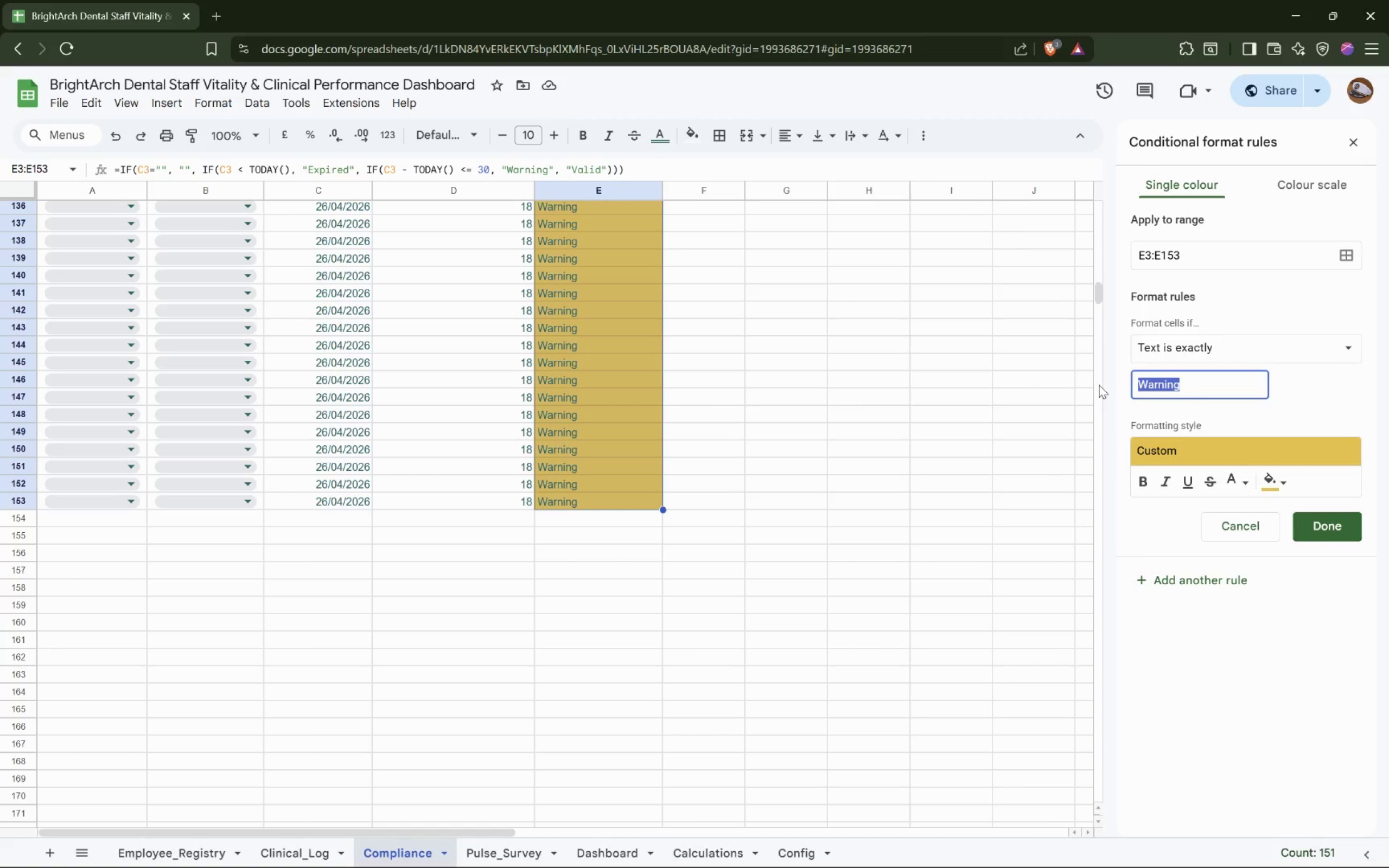 
wait(7.4)
 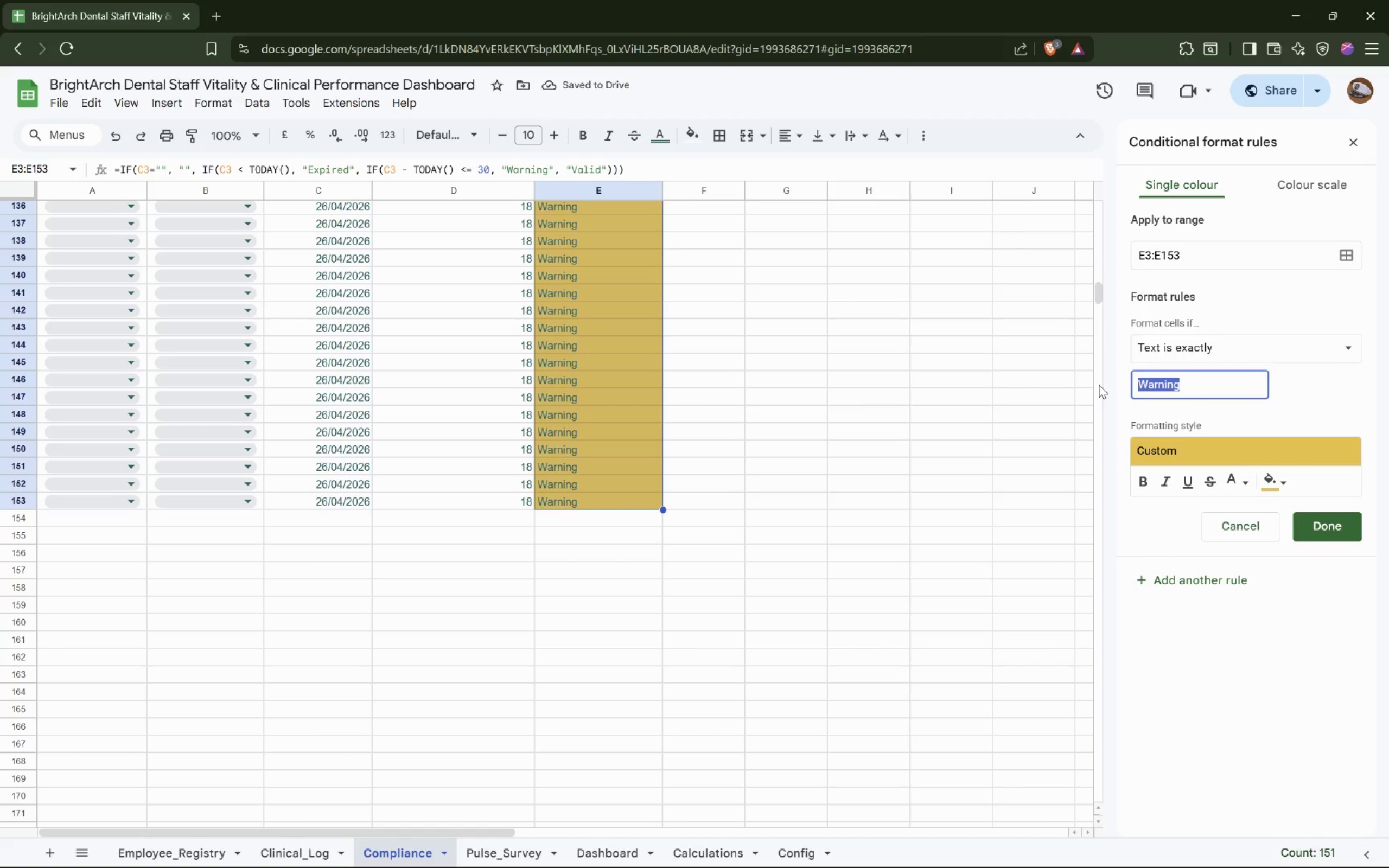 
type(Valid)
 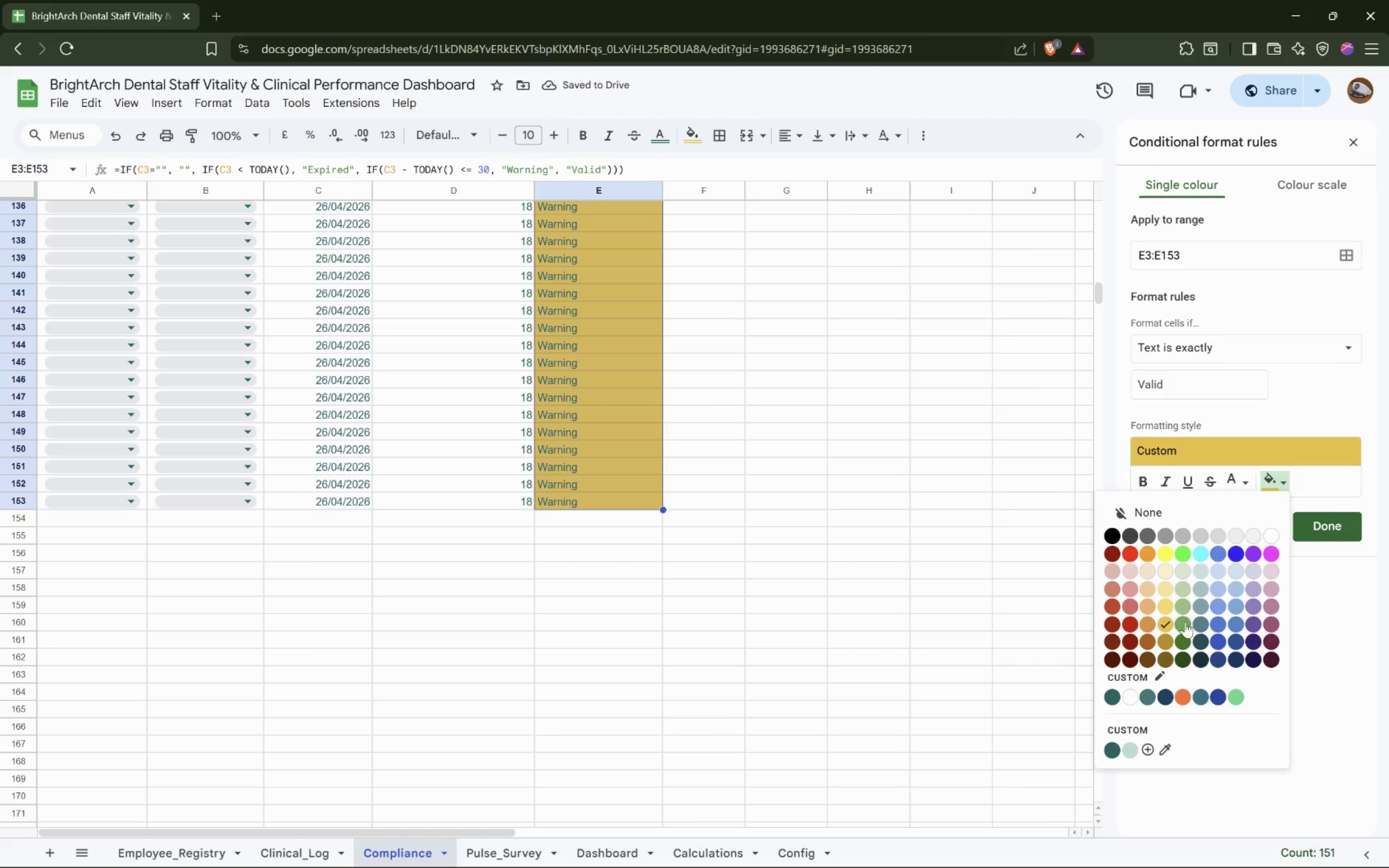 
wait(5.29)
 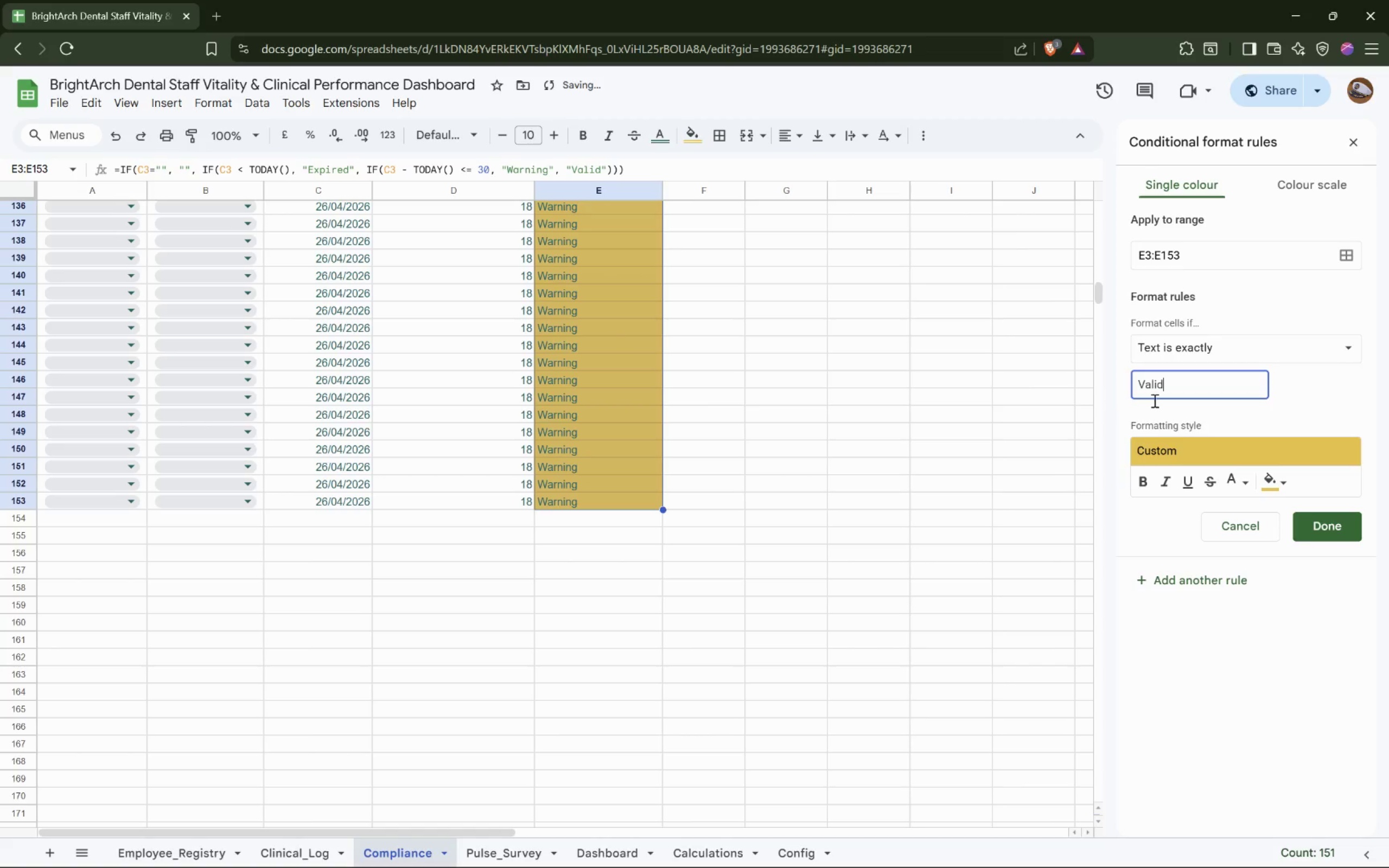 
left_click([1185, 619])
 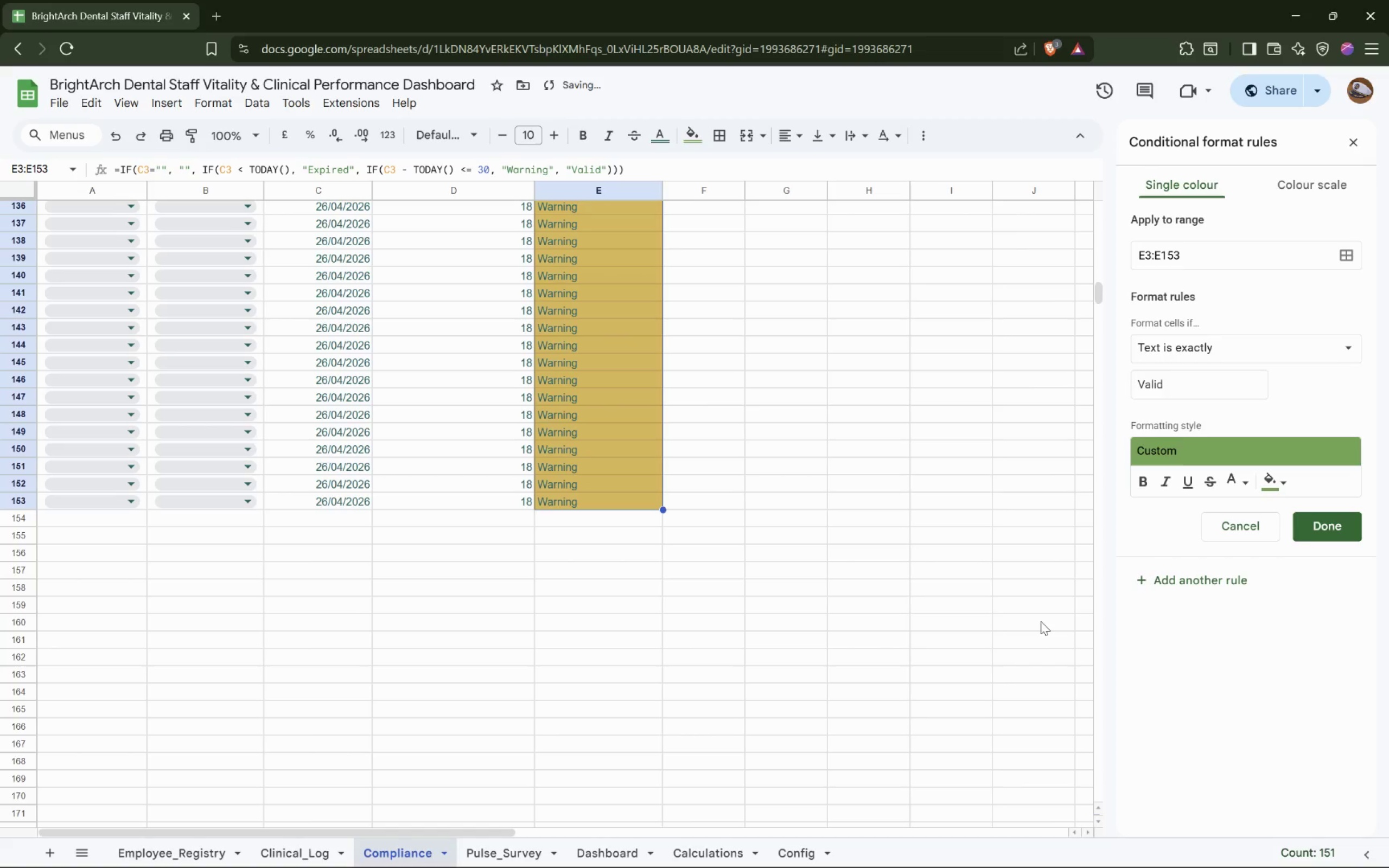 
scroll: coordinate [706, 509], scroll_direction: up, amount: 34.0
 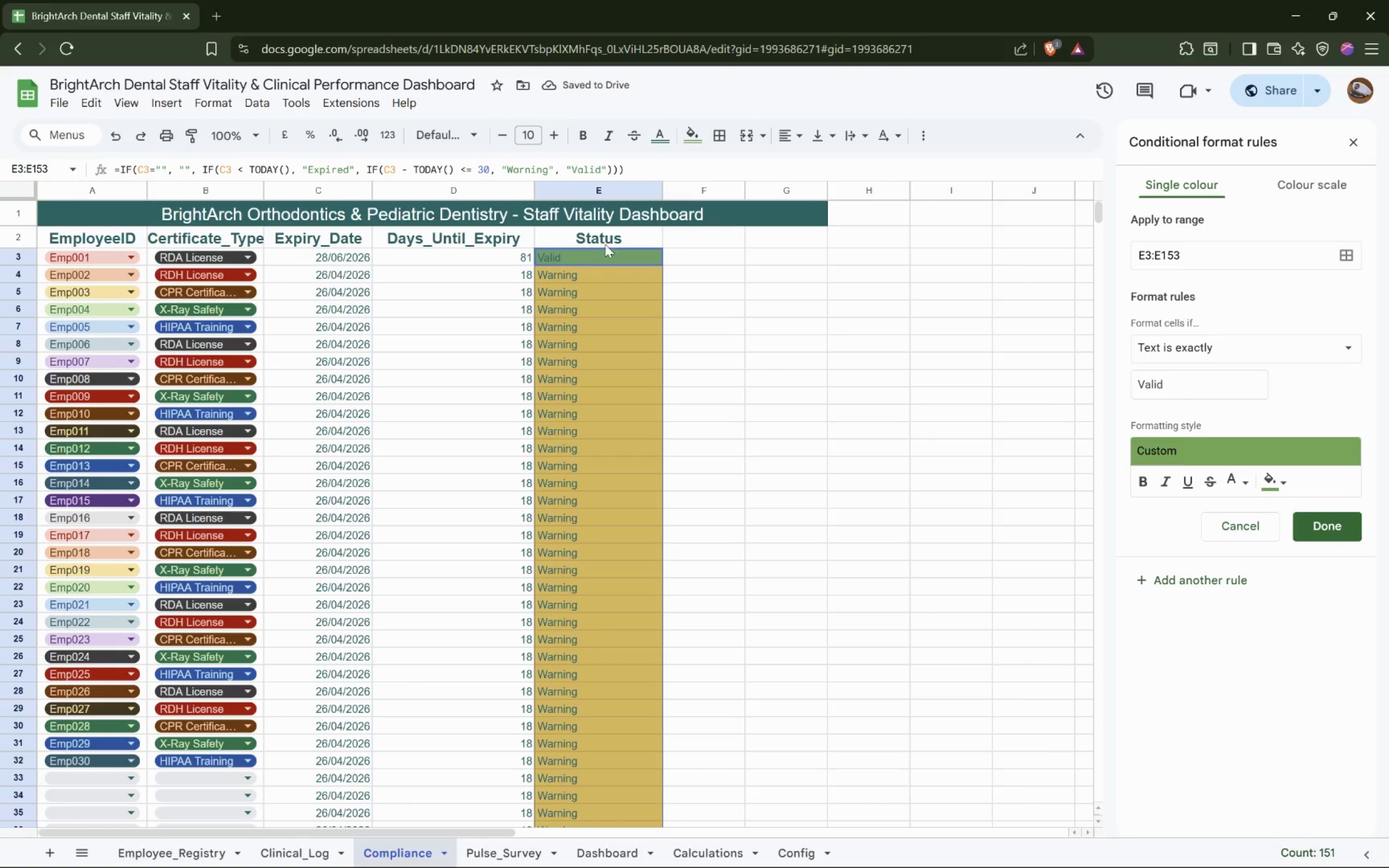 
left_click([751, 334])
 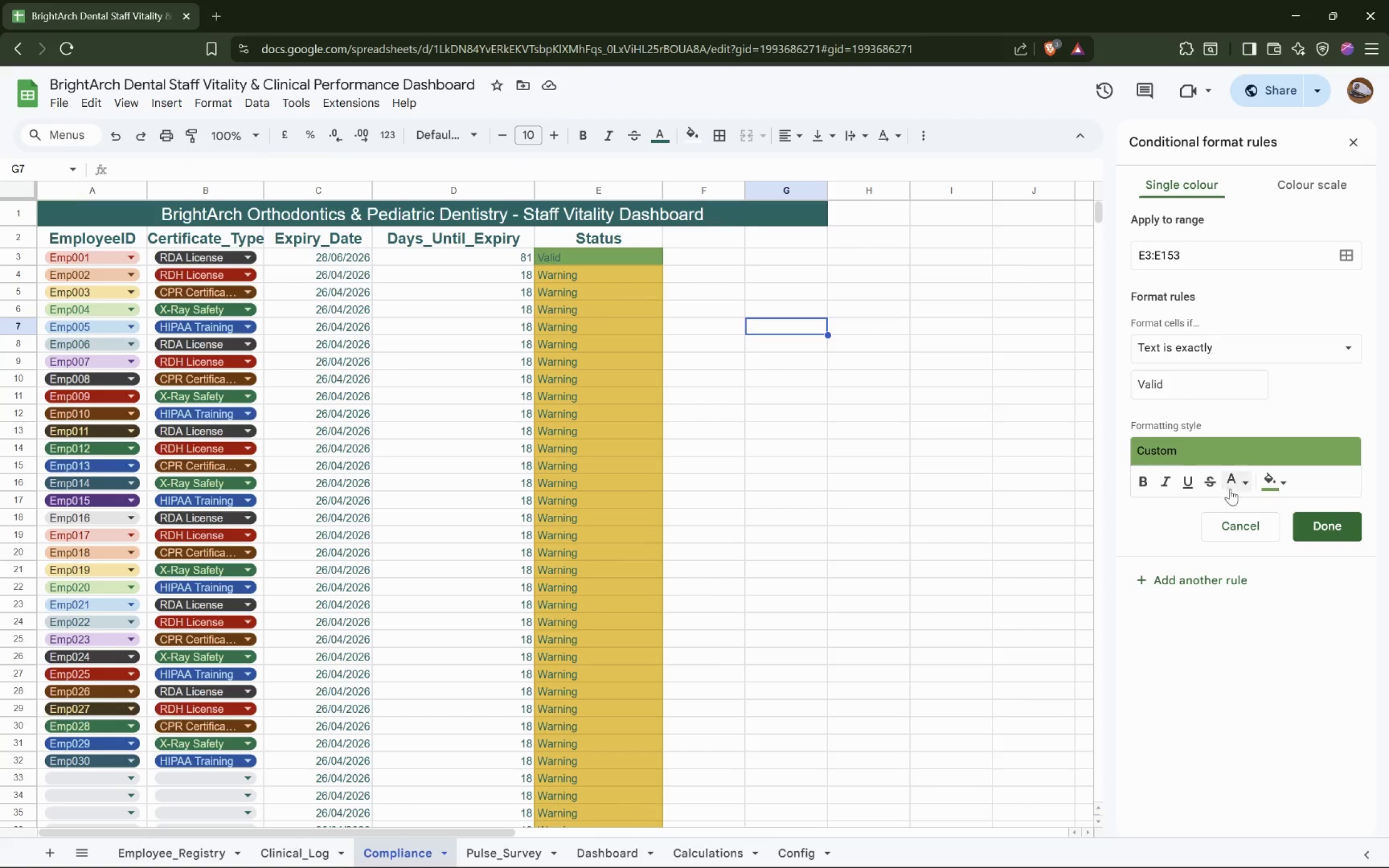 
left_click([1243, 482])
 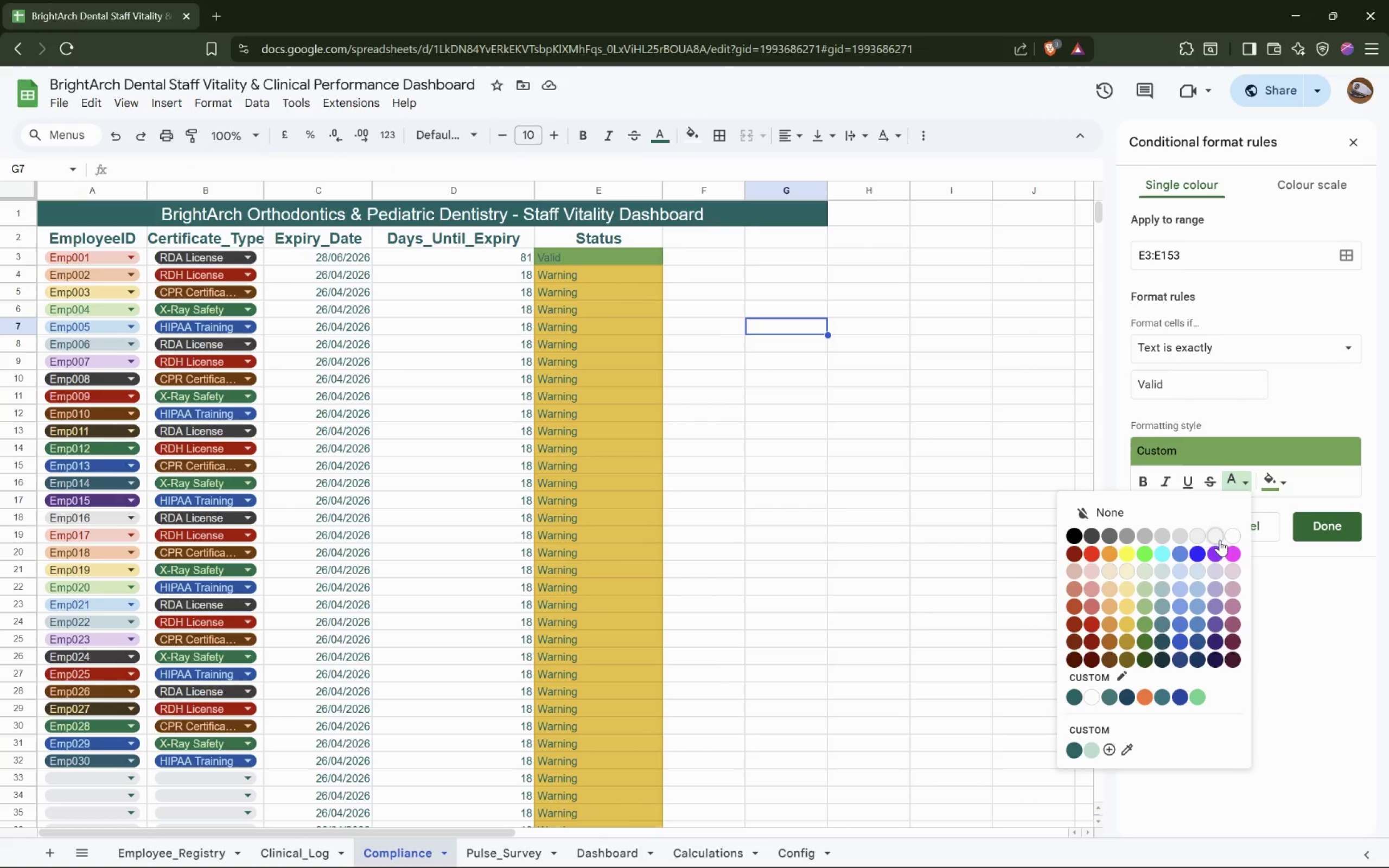 
left_click([1231, 535])
 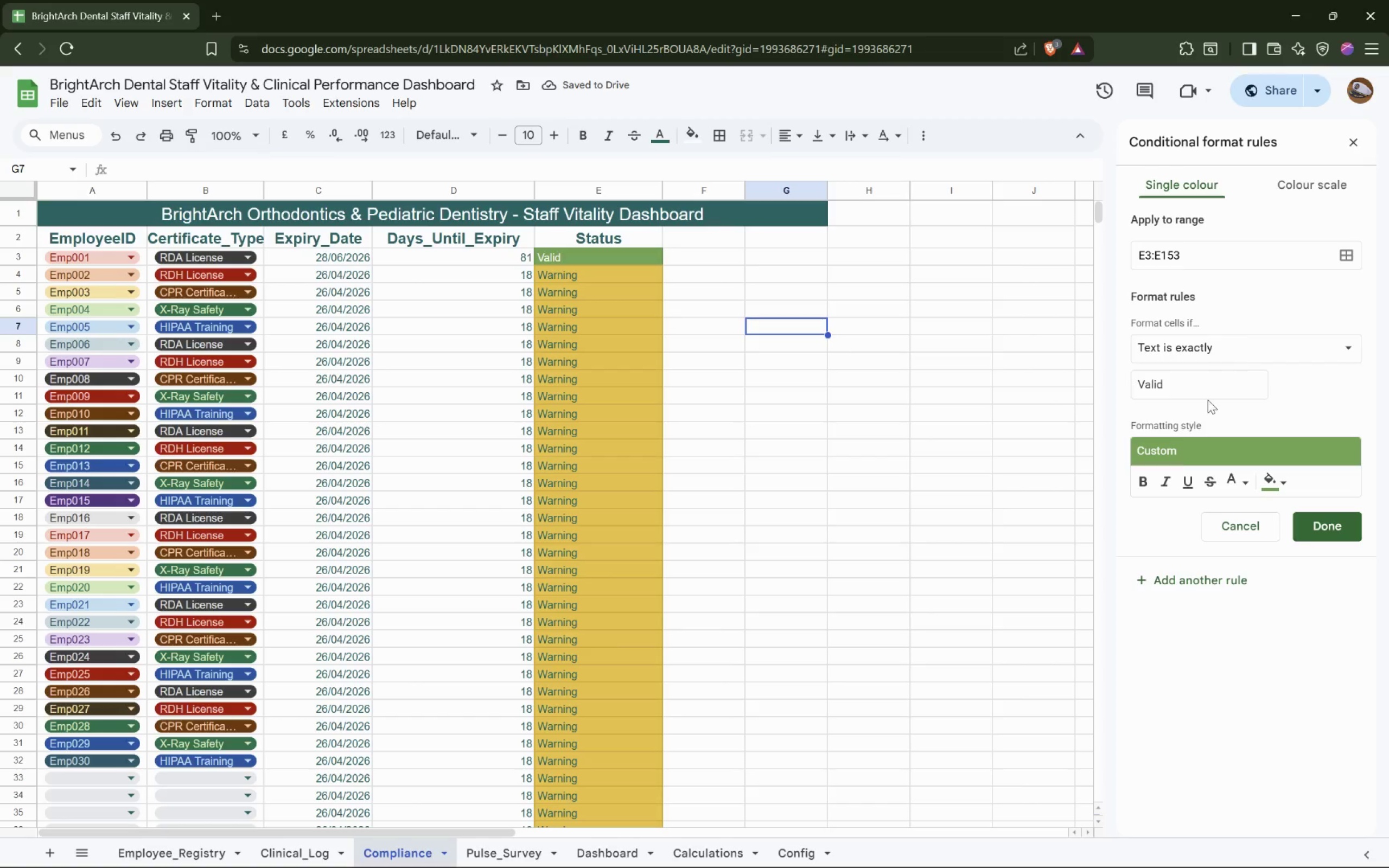 
wait(5.17)
 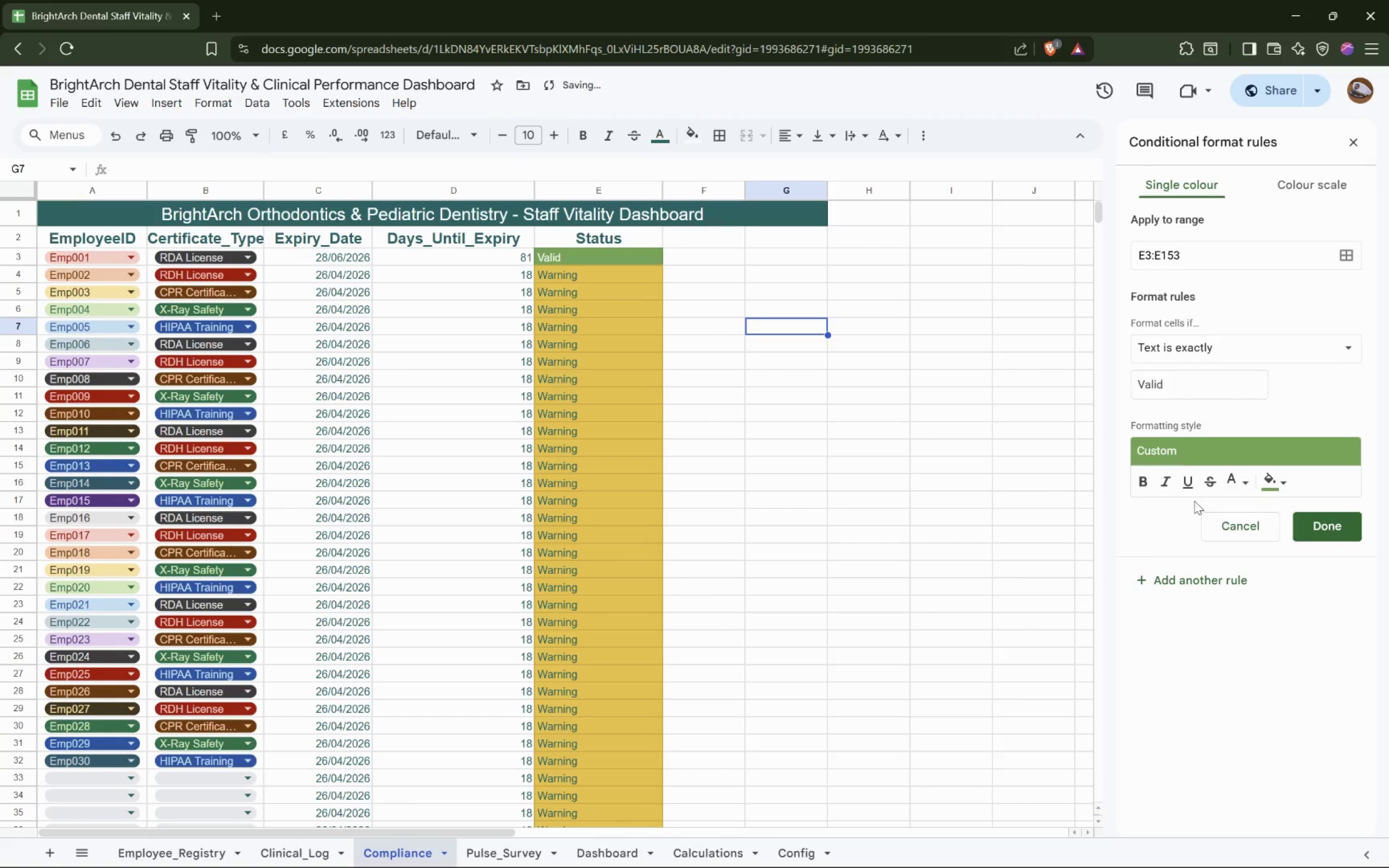 
left_click([1322, 520])
 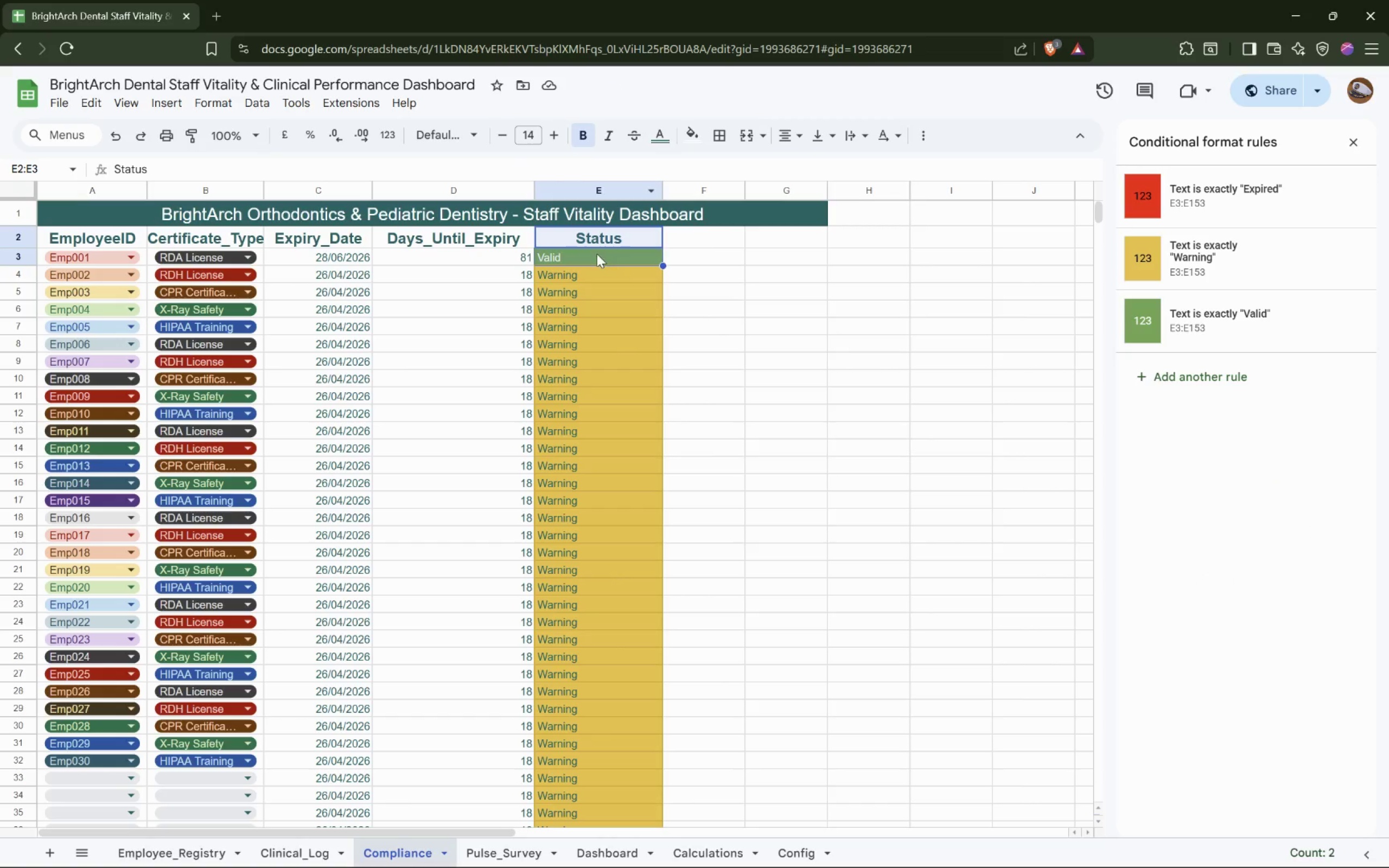 
wait(7.26)
 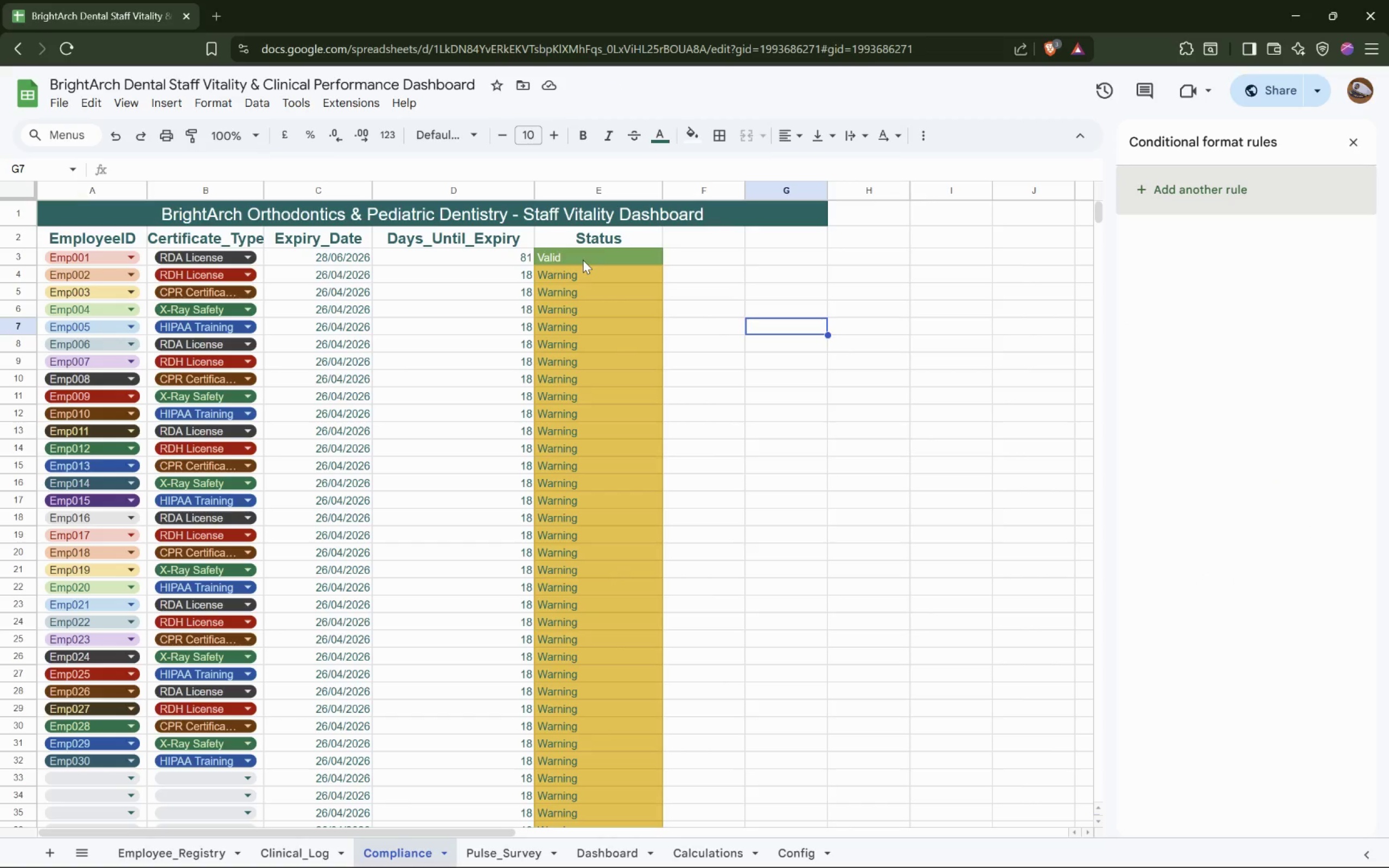 
left_click([1233, 207])
 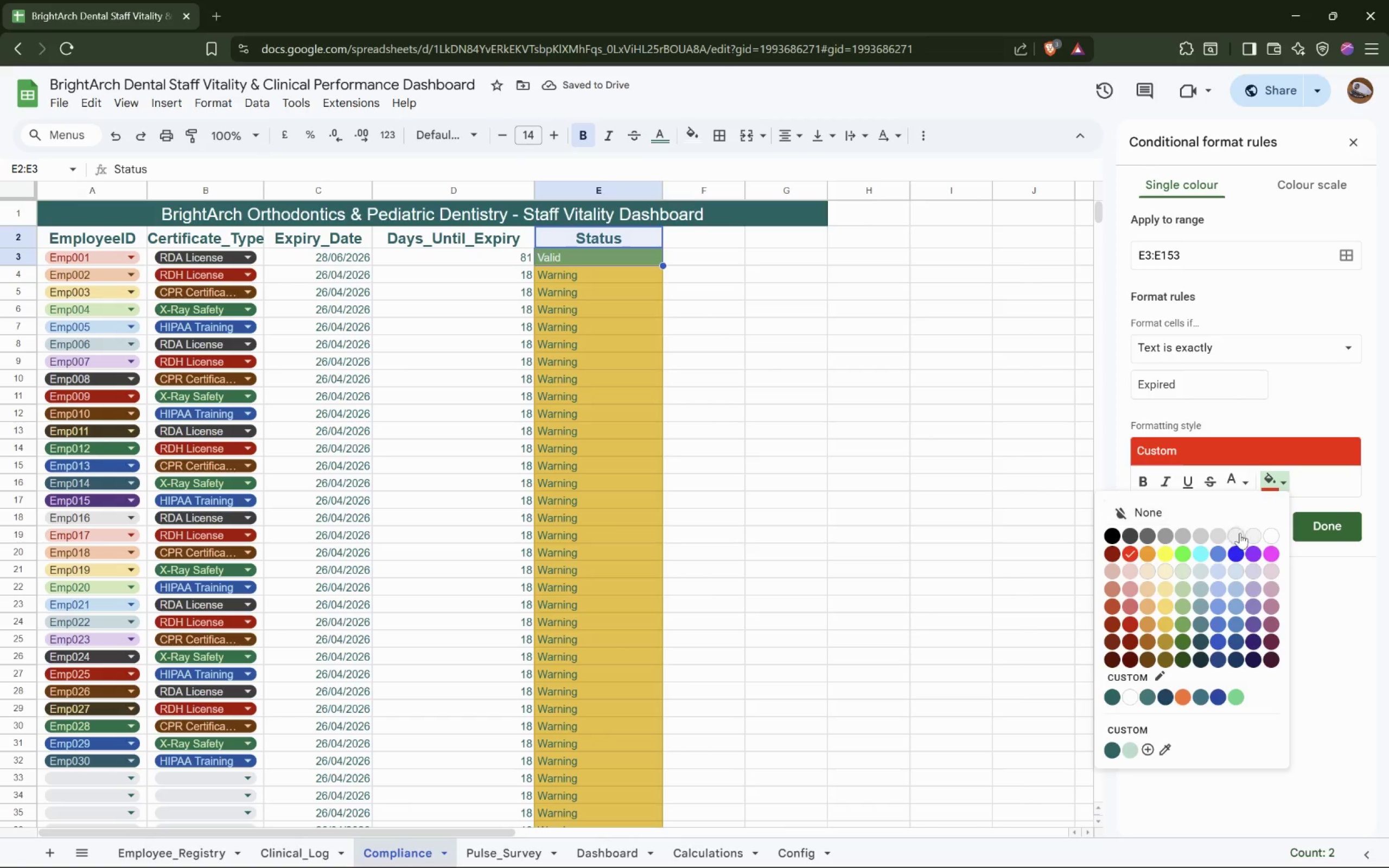 
wait(10.39)
 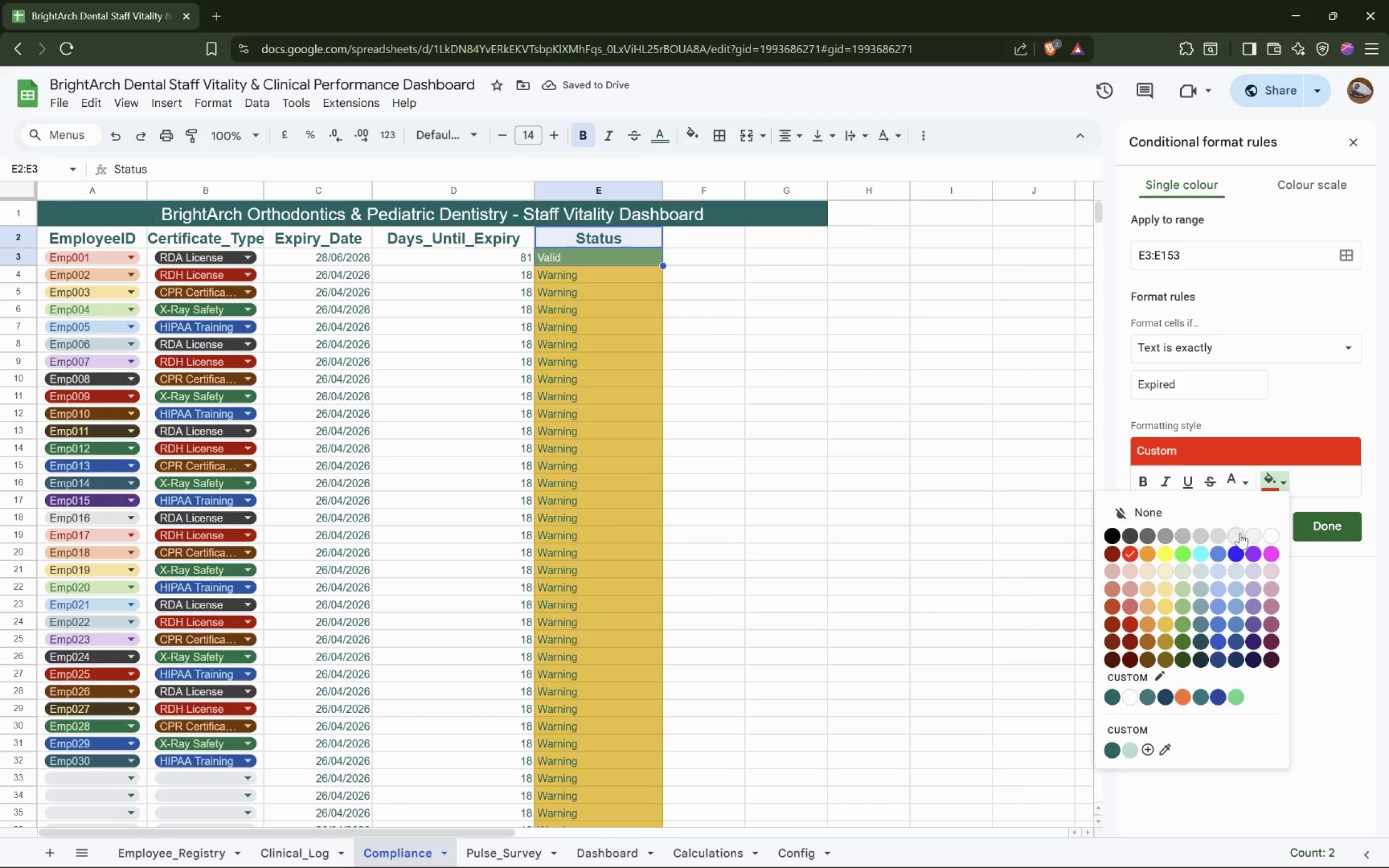 
left_click([340, 260])
 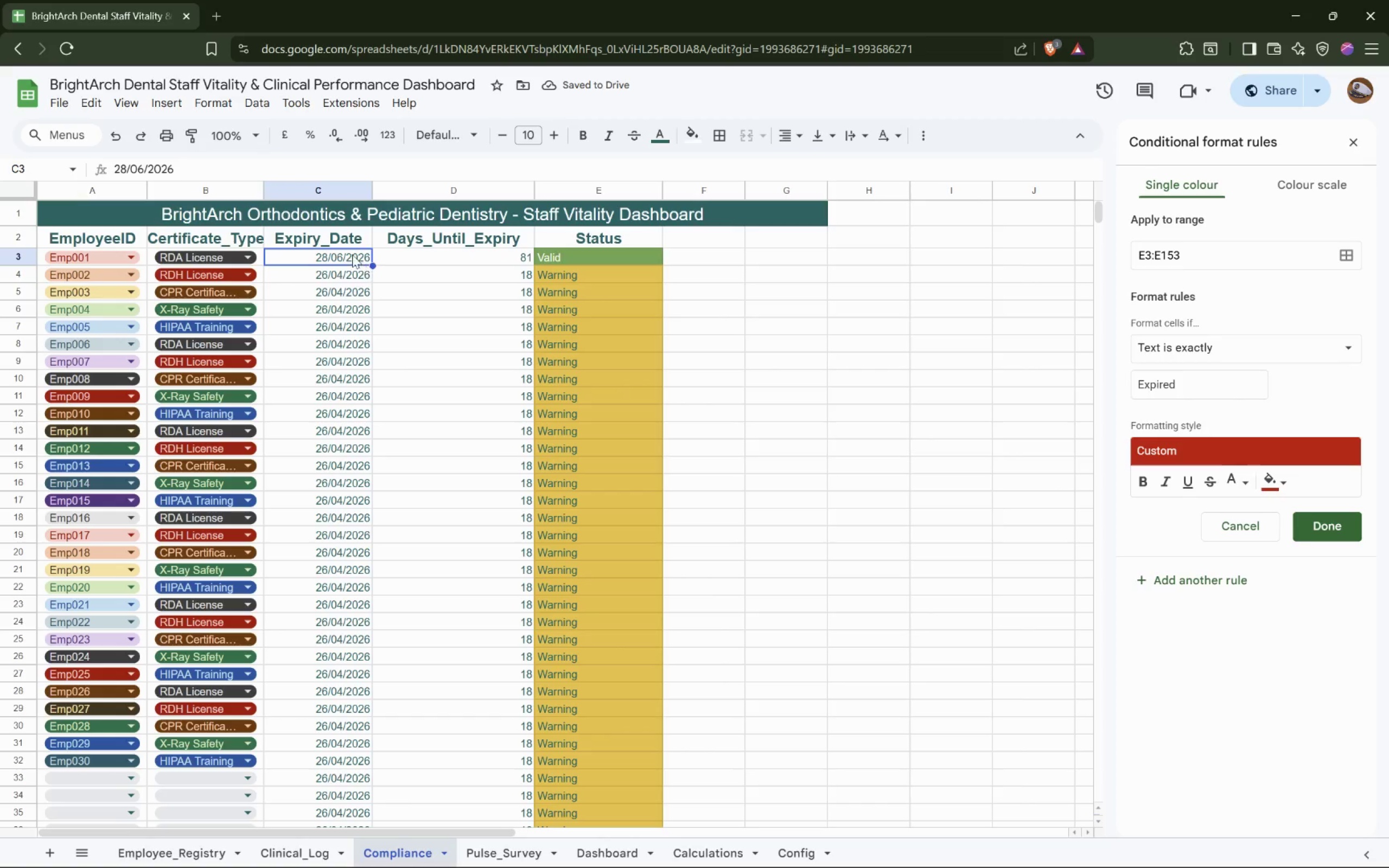 
left_click([346, 254])
 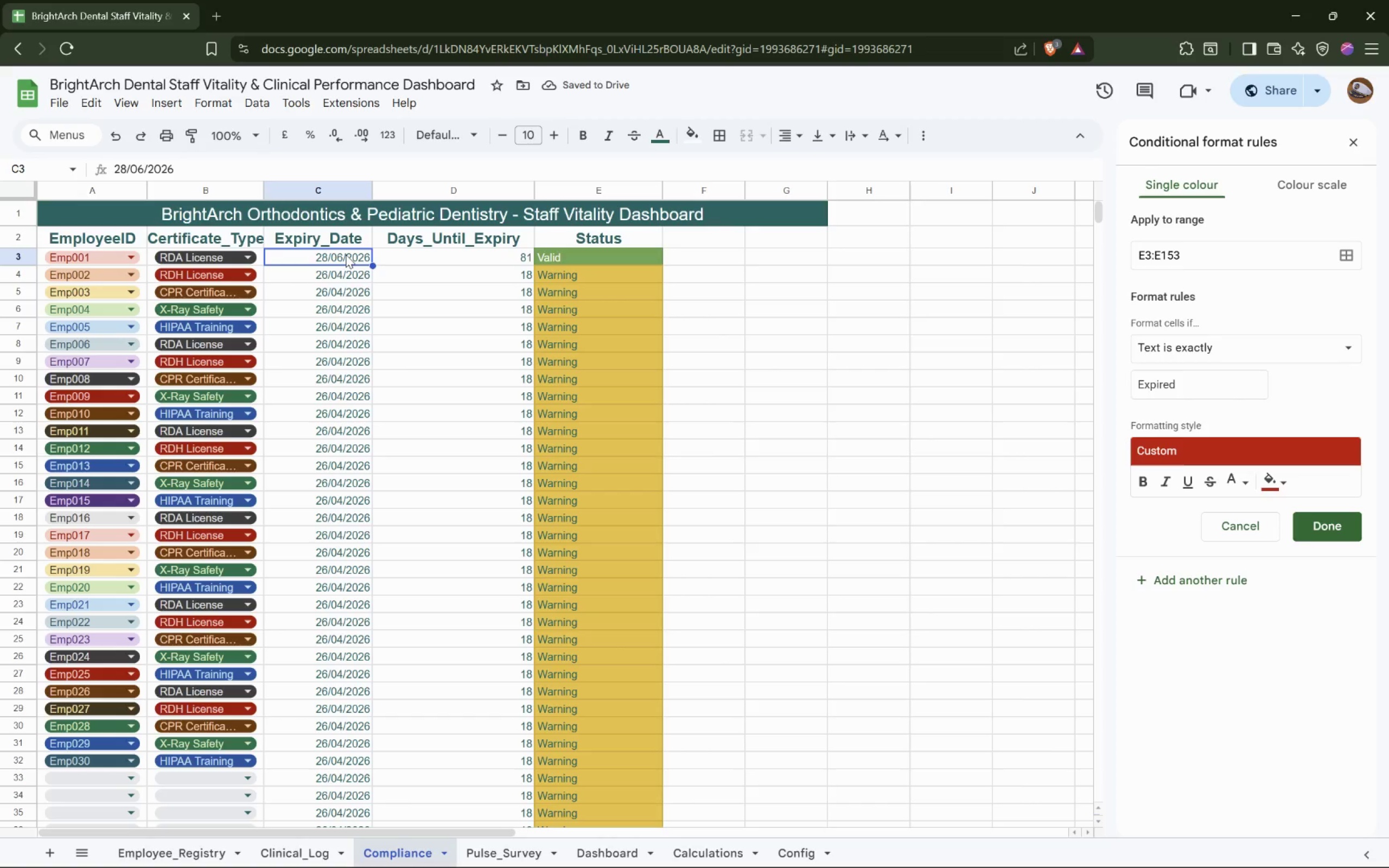 
double_click([346, 254])
 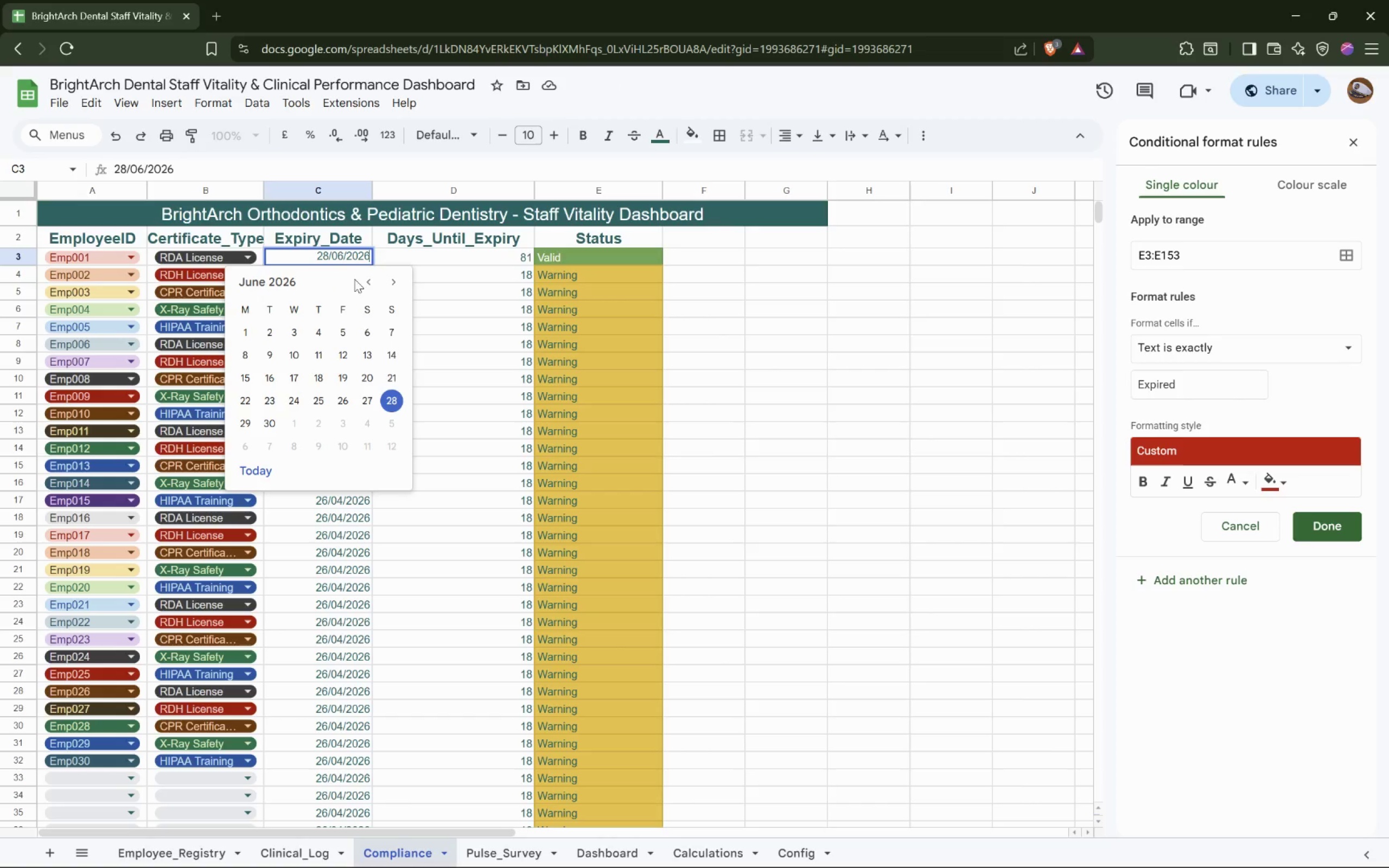 
left_click([476, 291])
 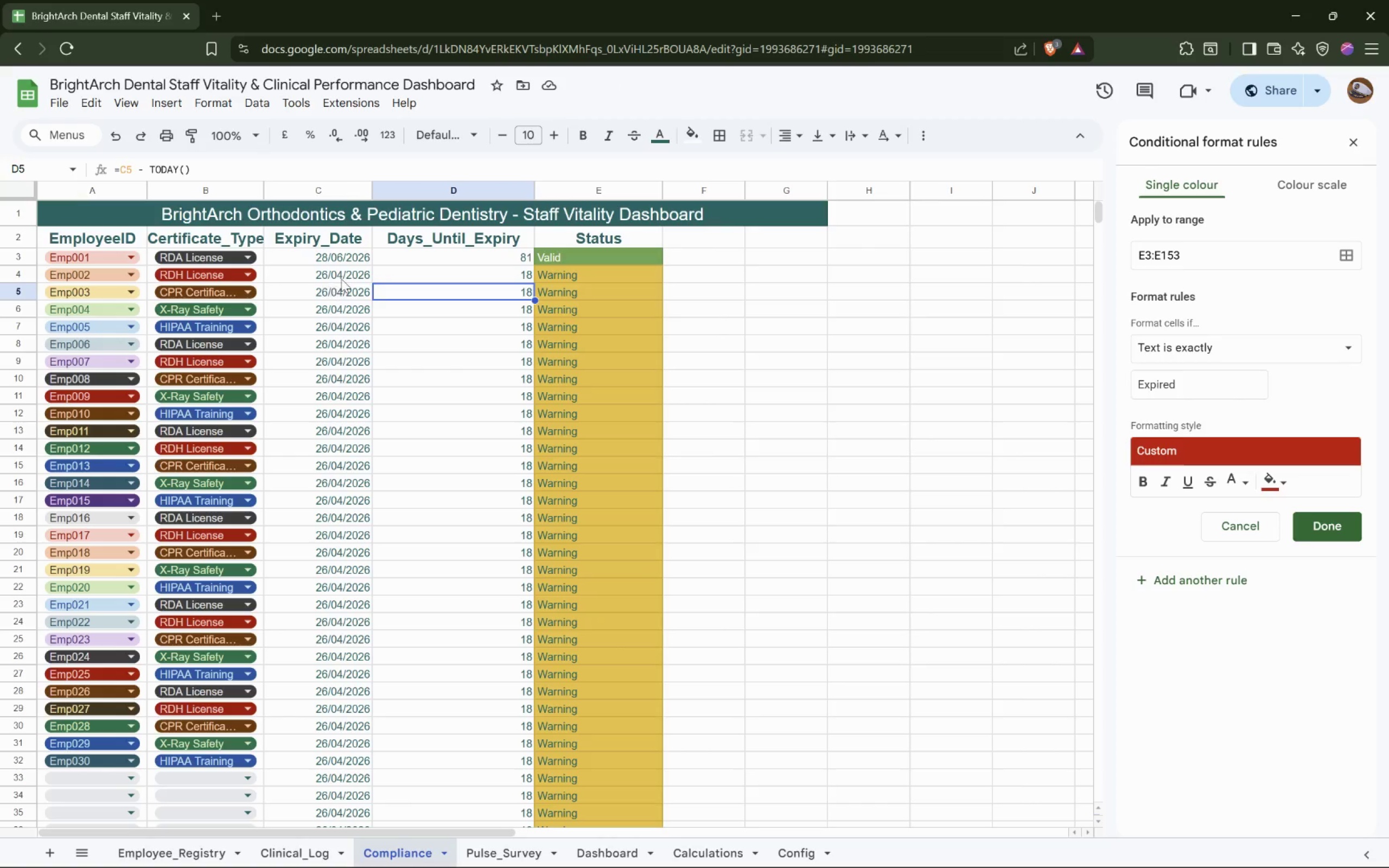 
double_click([341, 278])
 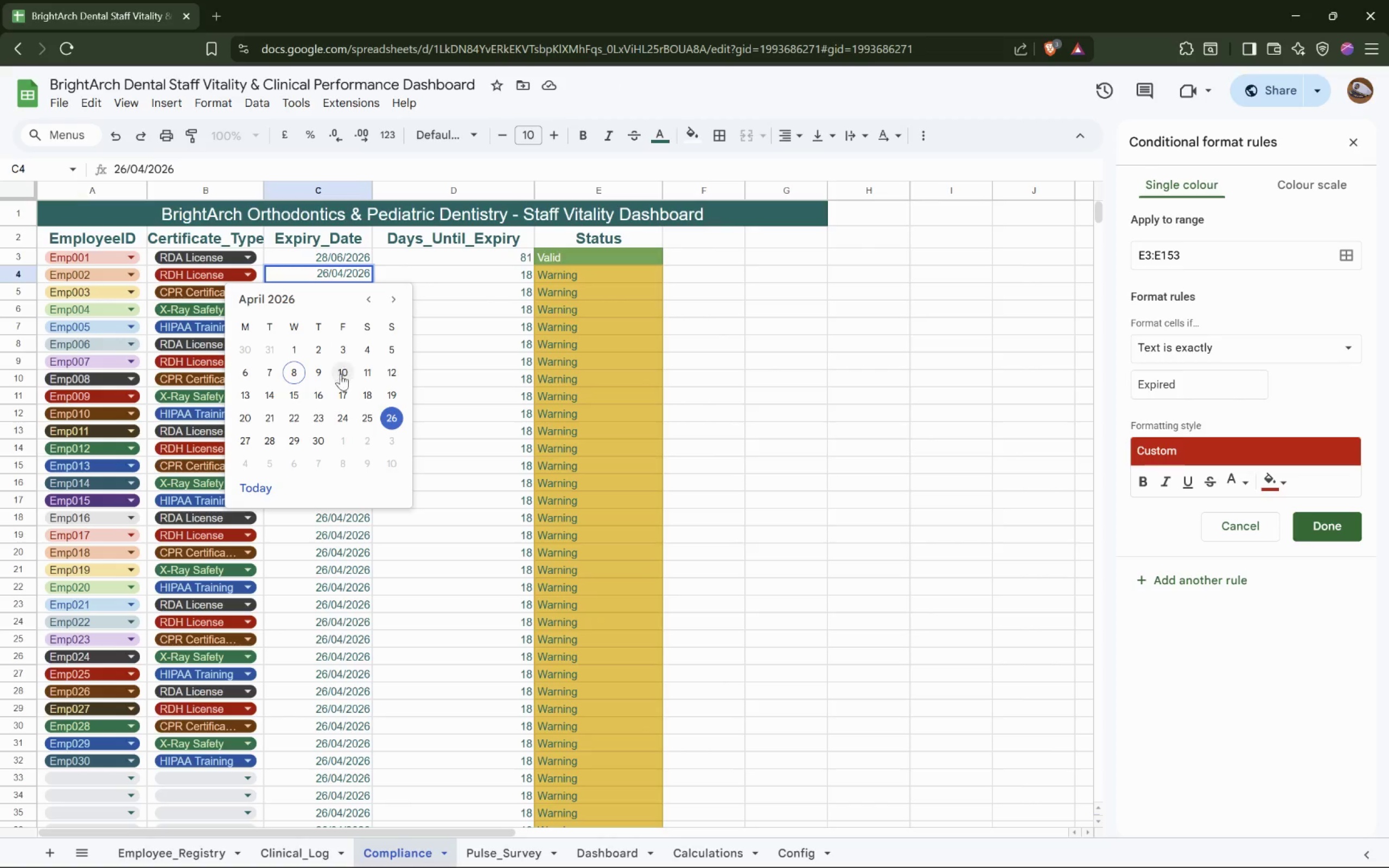 
left_click([299, 377])
 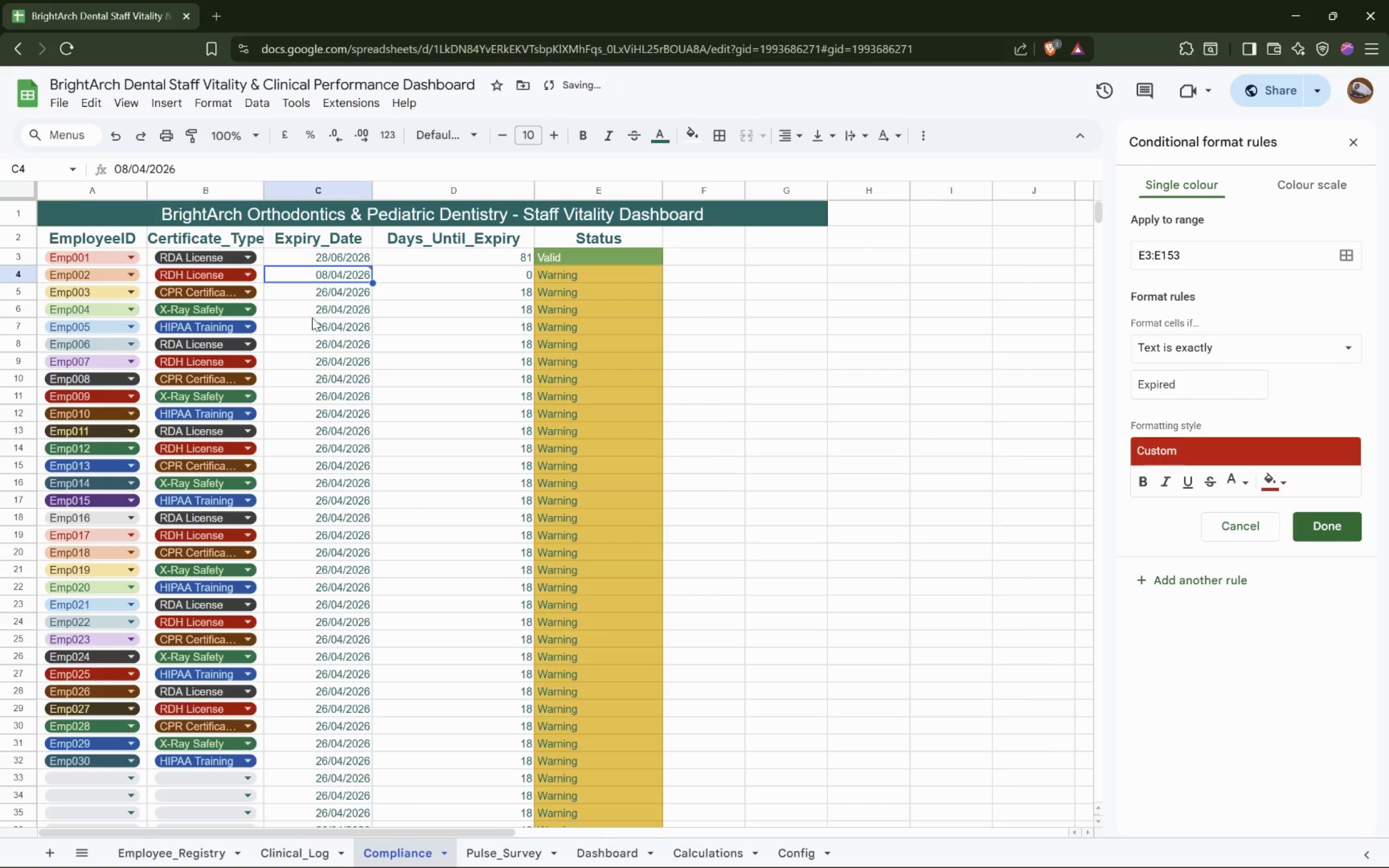 
left_click([337, 280])
 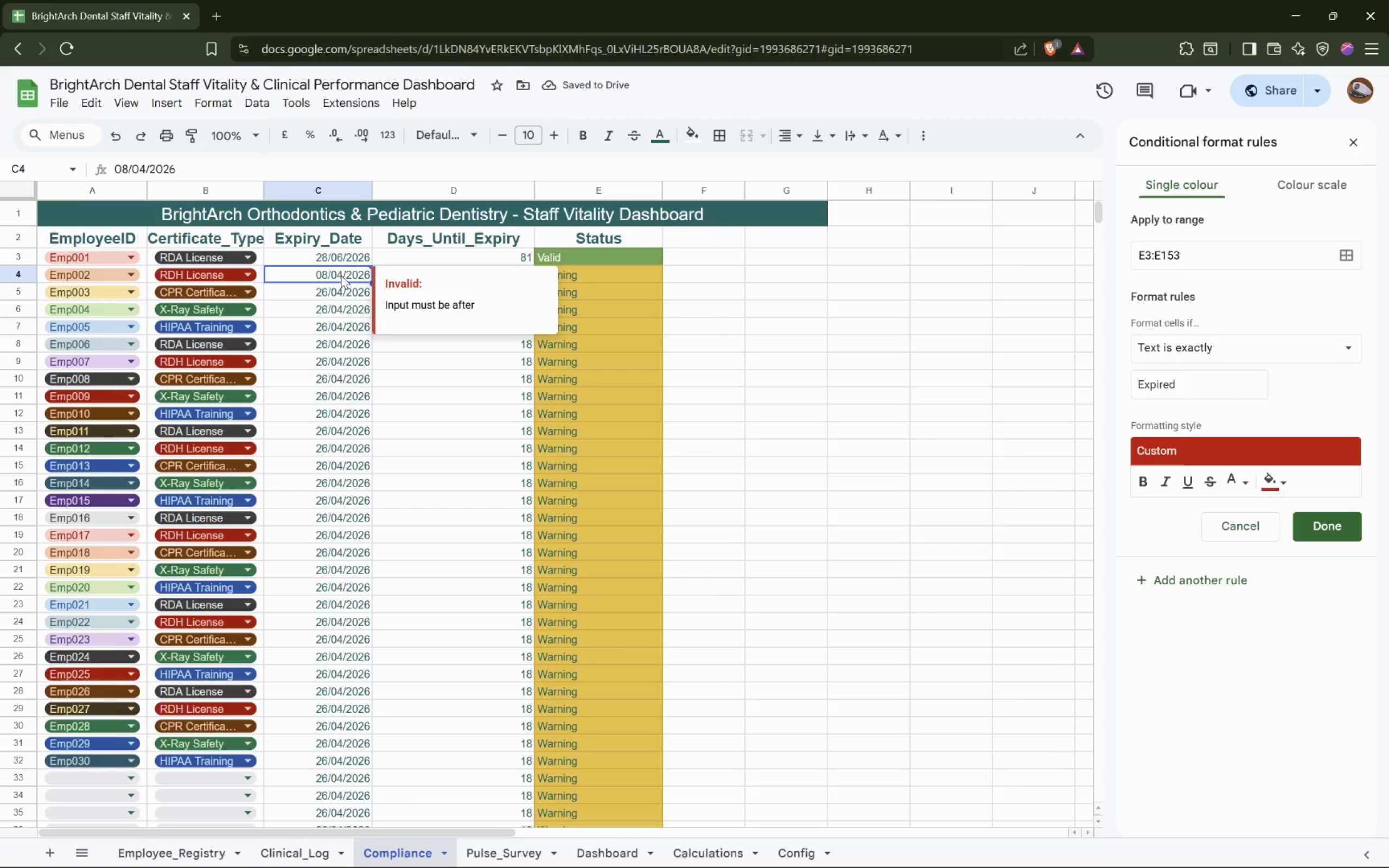 
double_click([341, 275])
 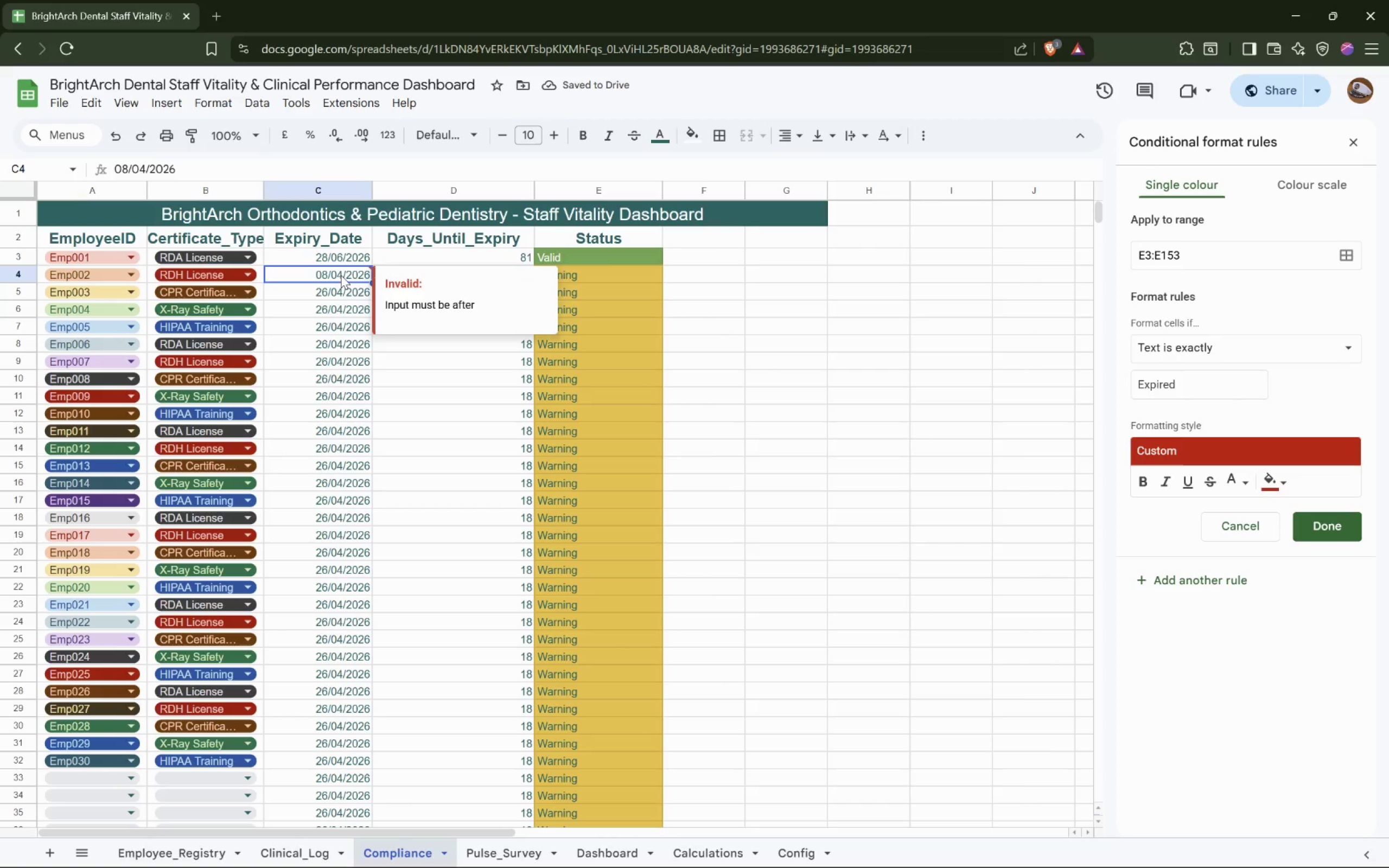 
triple_click([341, 275])
 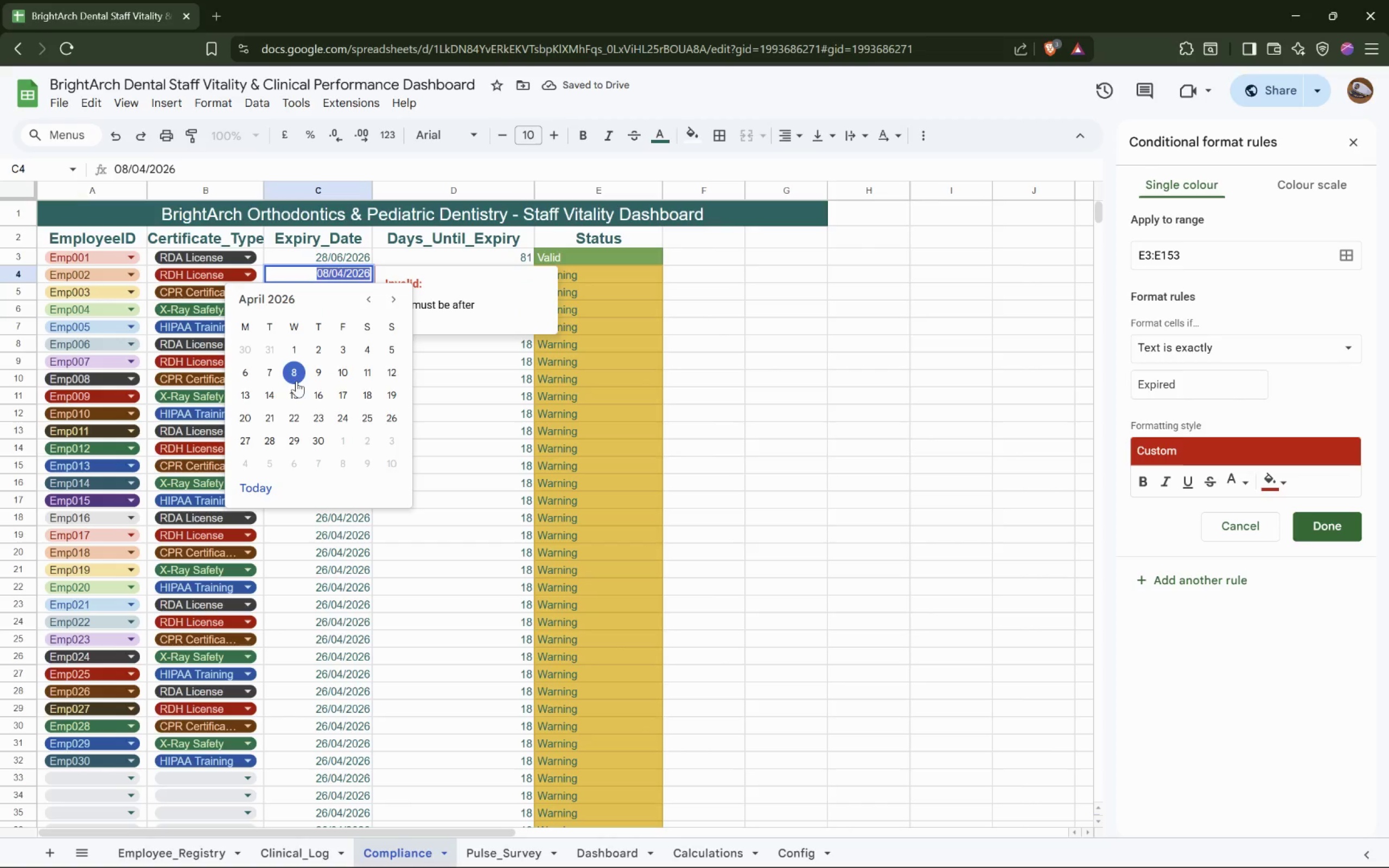 
left_click([276, 373])
 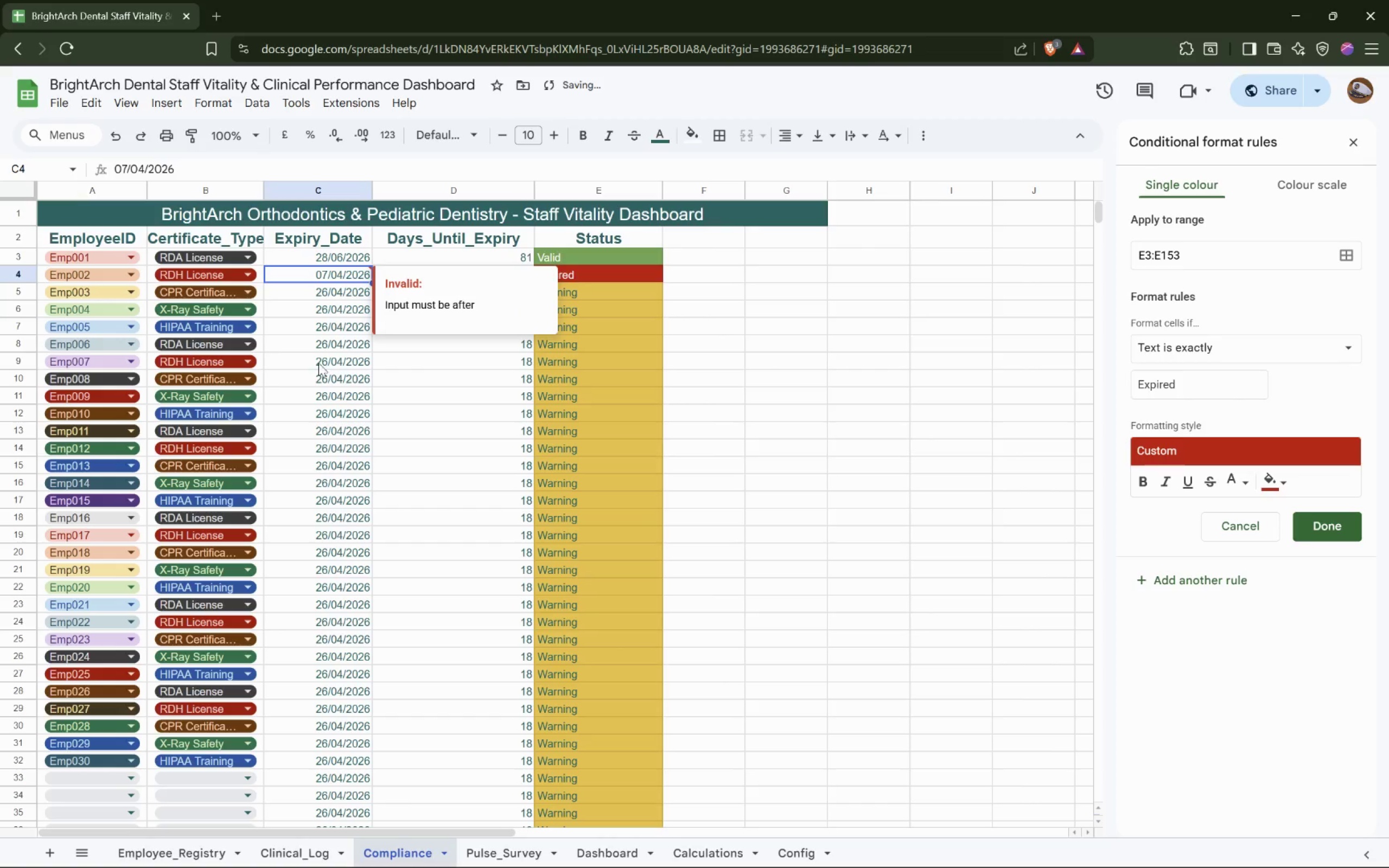 
left_click([454, 375])
 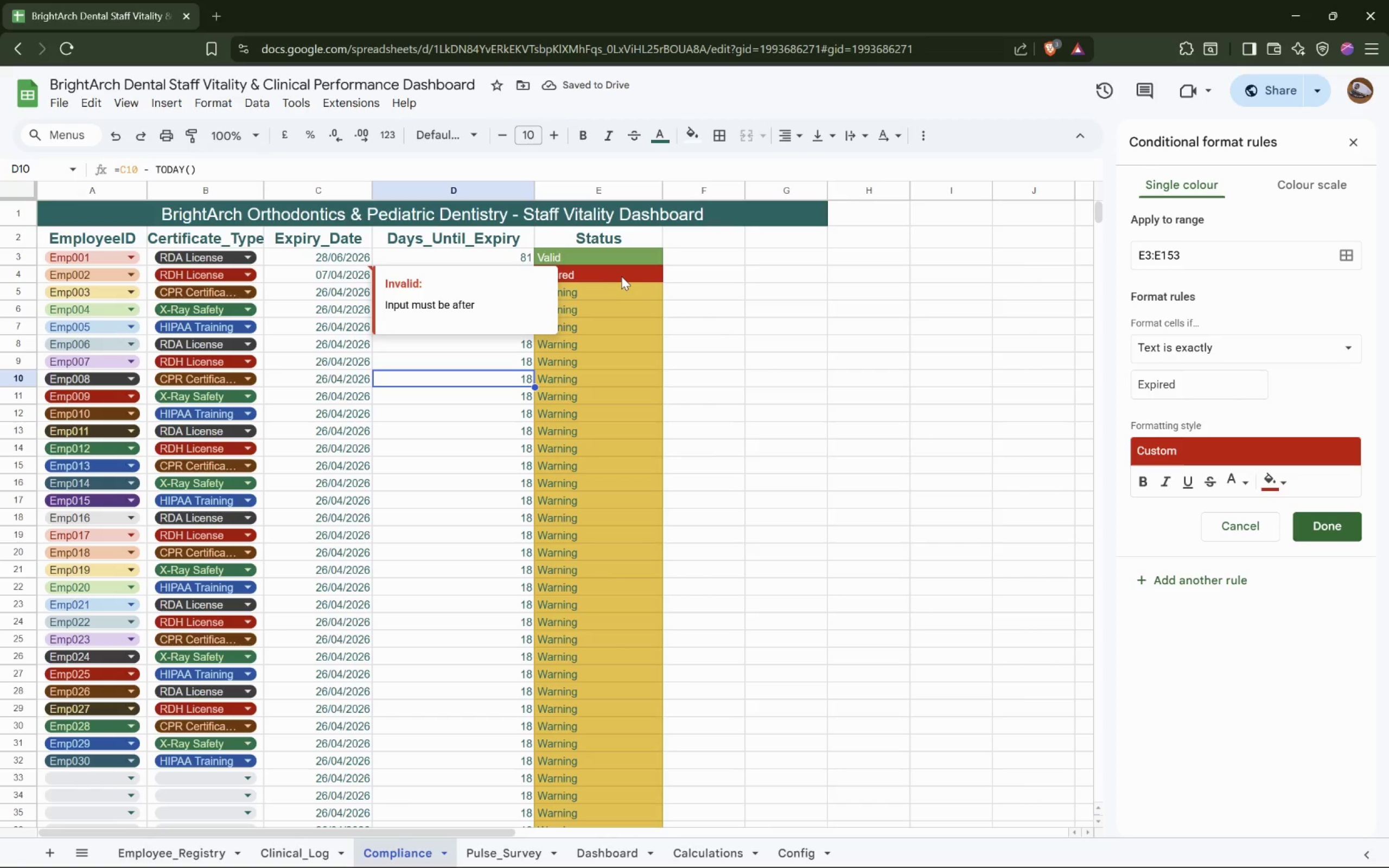 
left_click([603, 277])
 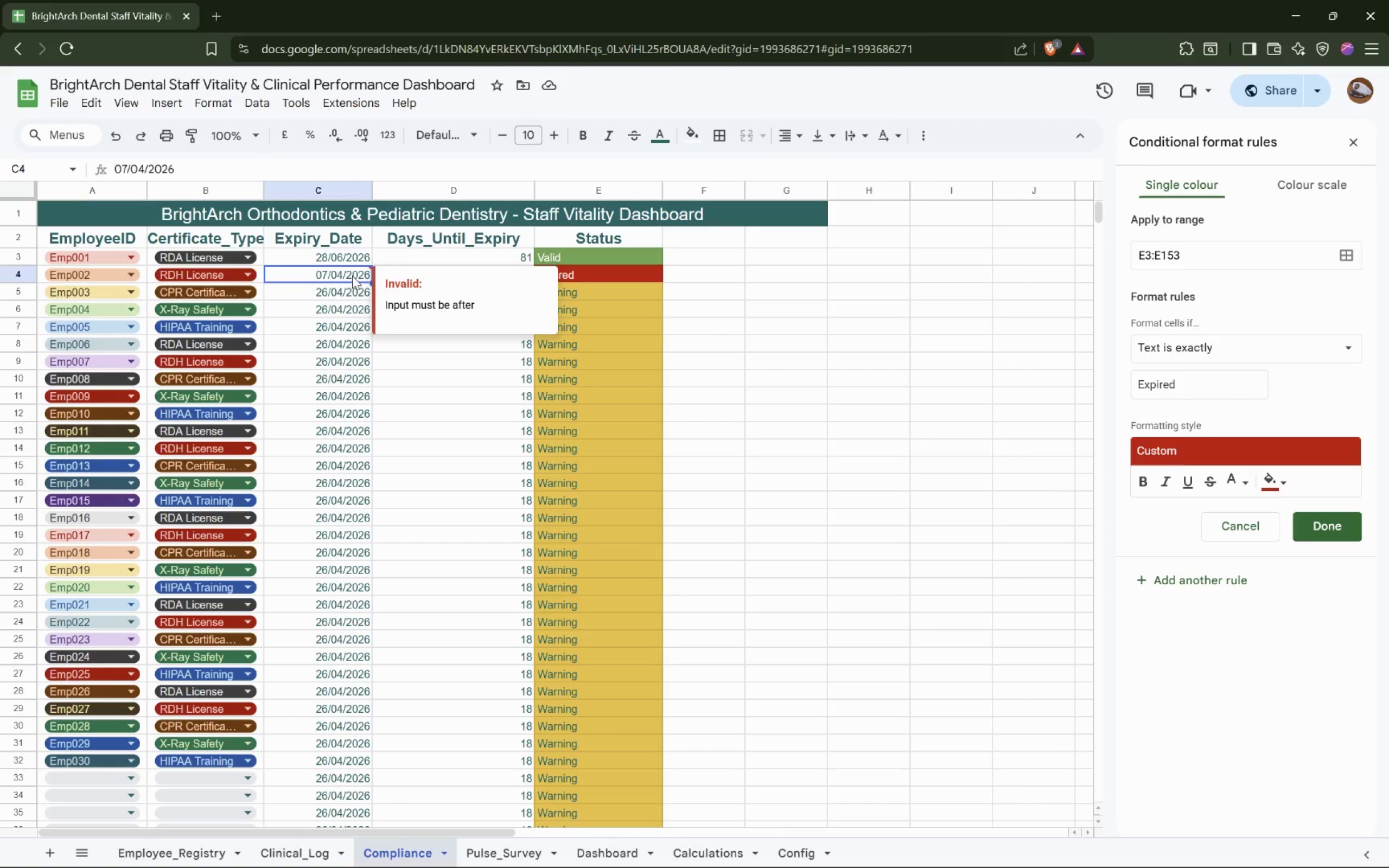 
double_click([328, 273])
 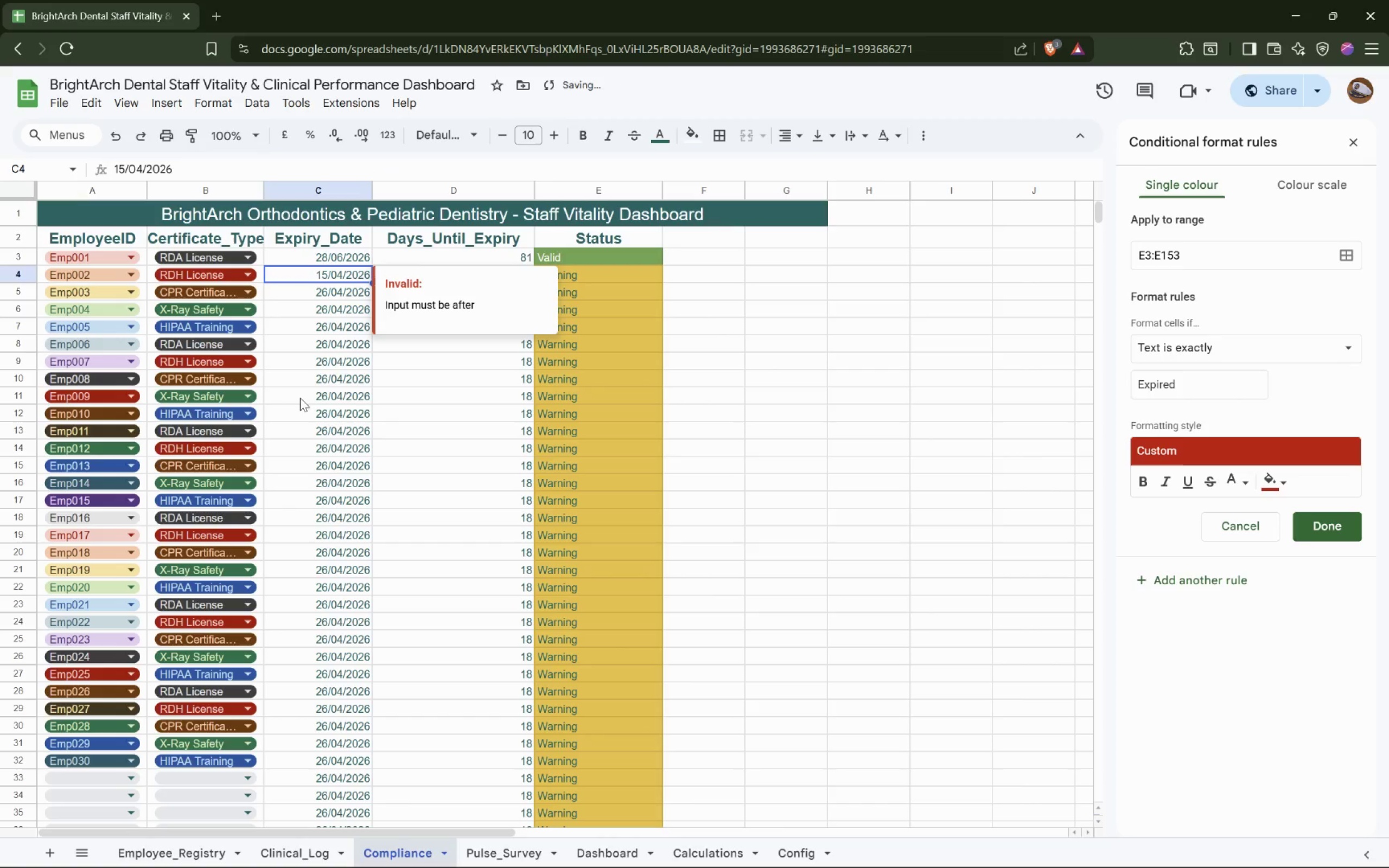 
left_click([602, 335])
 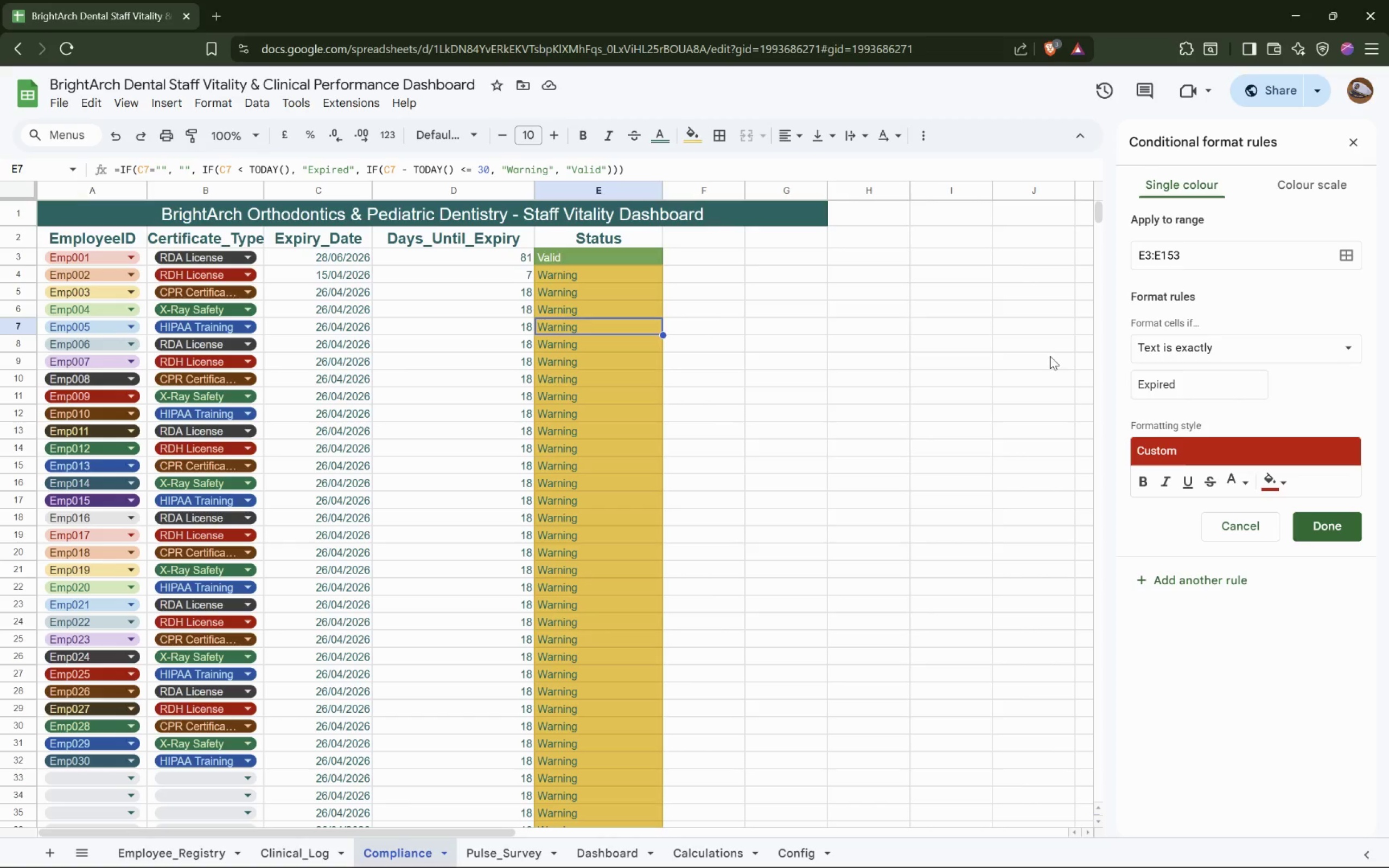 
wait(16.35)
 